 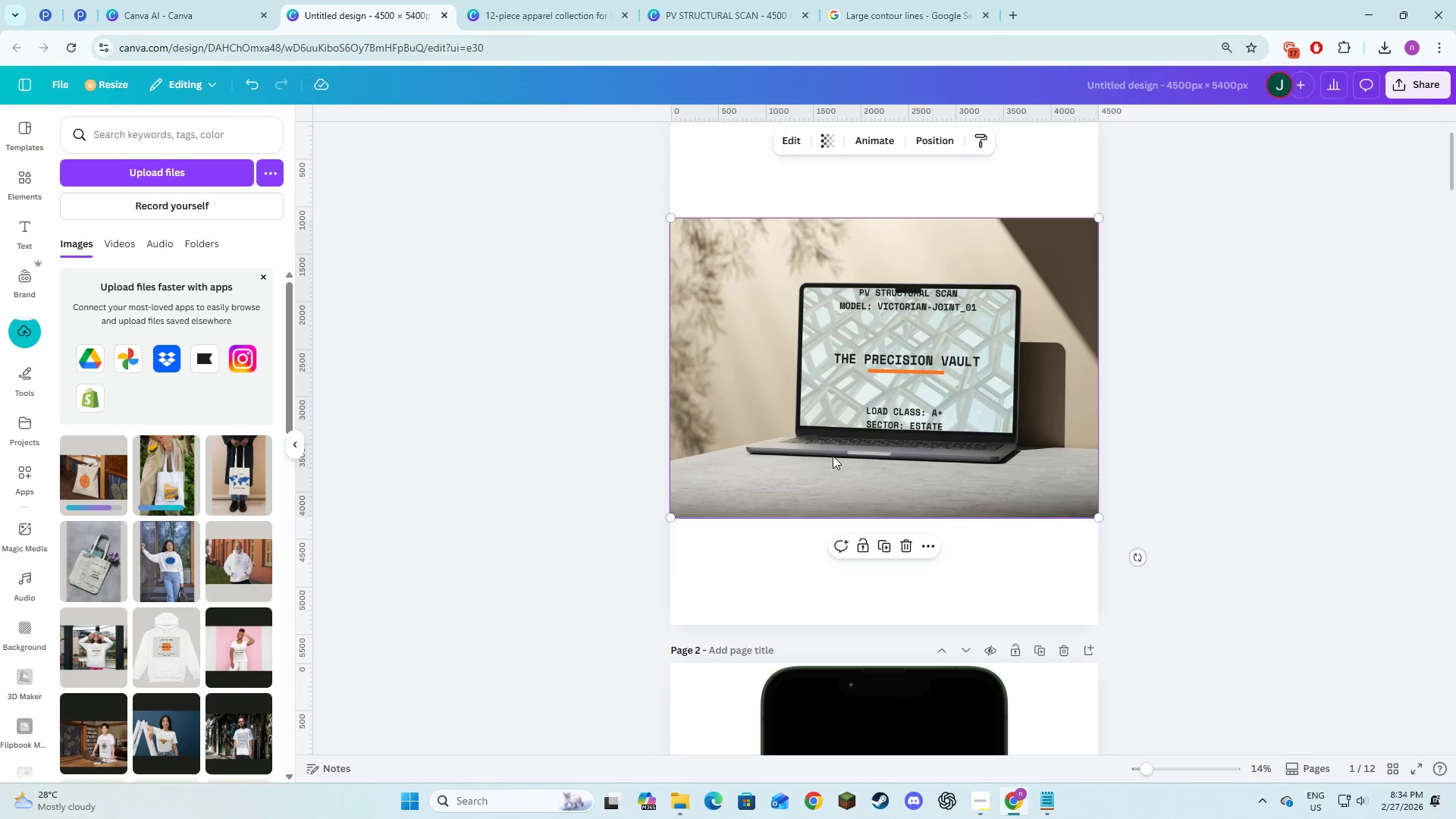 
scroll: coordinate [215, 637], scroll_direction: down, amount: 1.0
 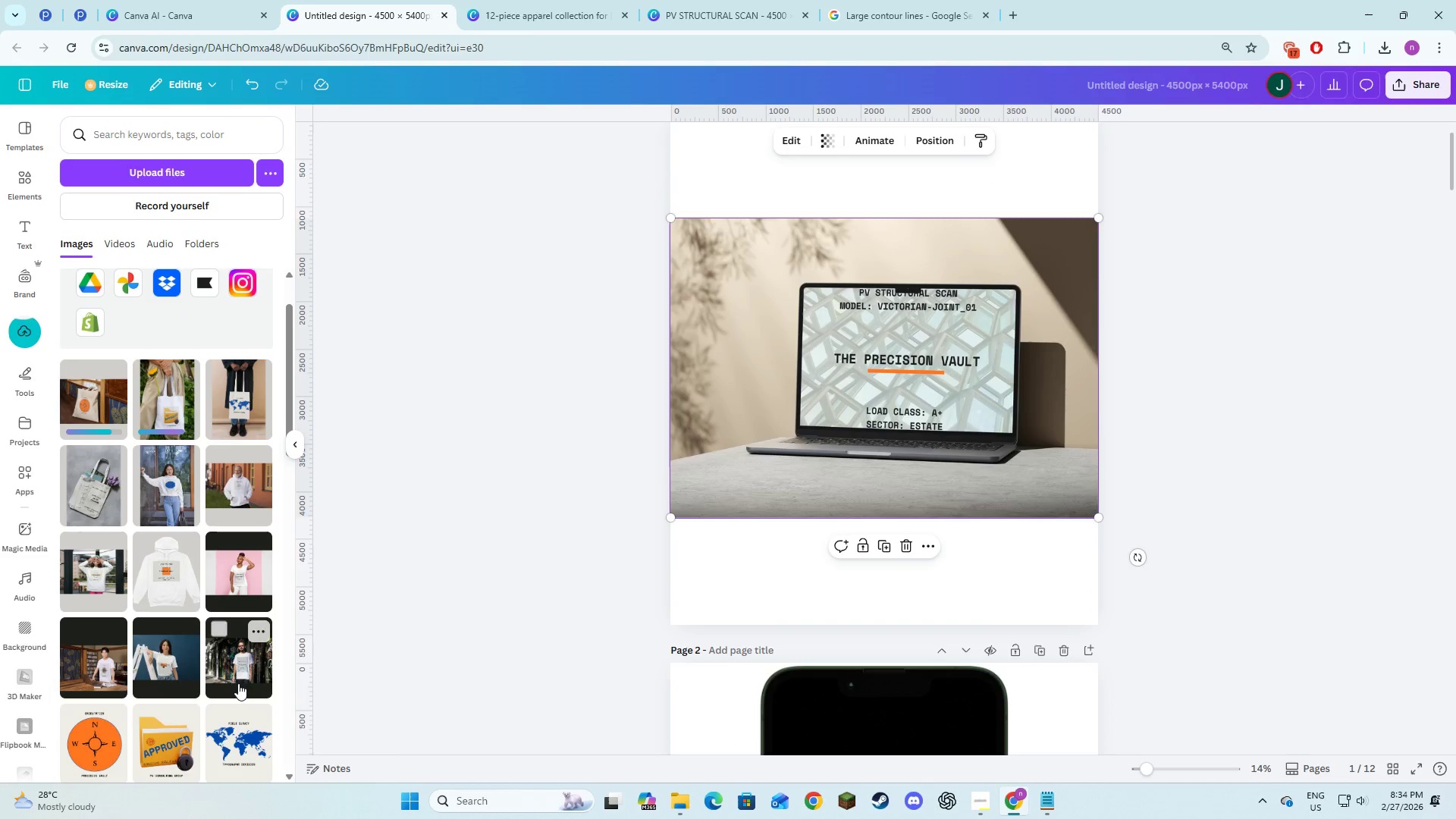 
left_click_drag(start_coordinate=[240, 667], to_coordinate=[820, 388])
 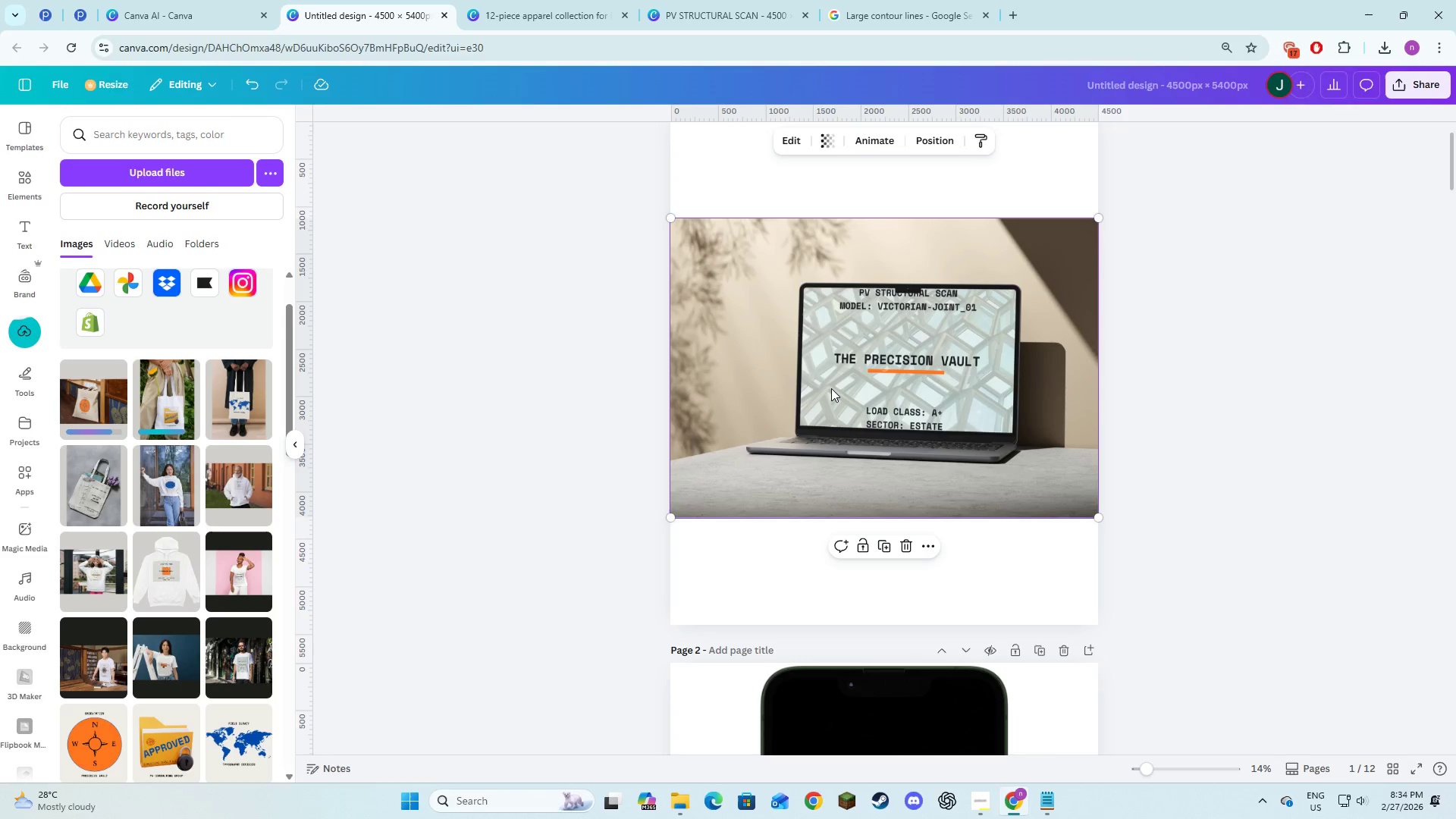 
scroll: coordinate [827, 403], scroll_direction: down, amount: 2.0
 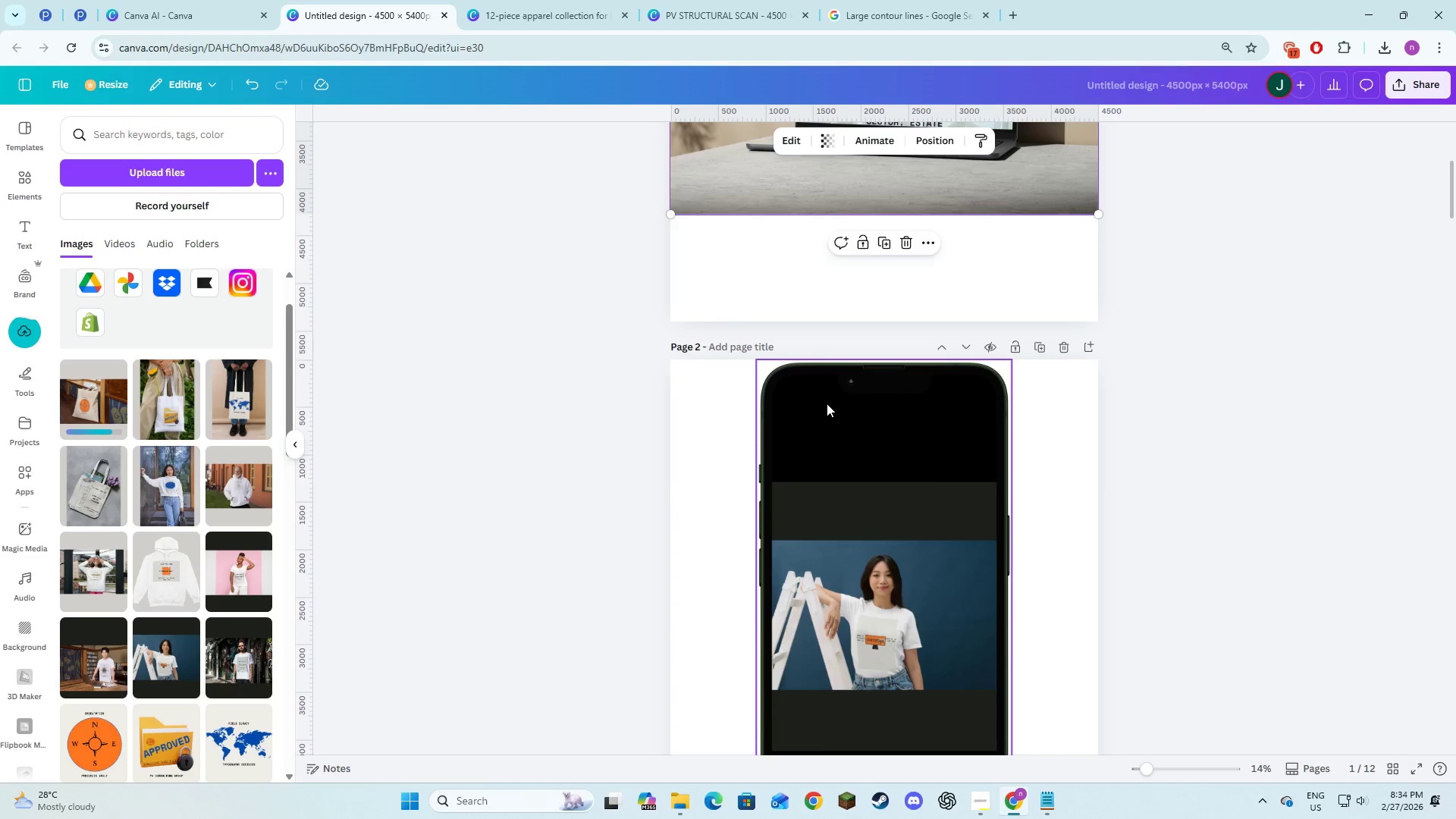 
scroll: coordinate [827, 406], scroll_direction: up, amount: 2.0
 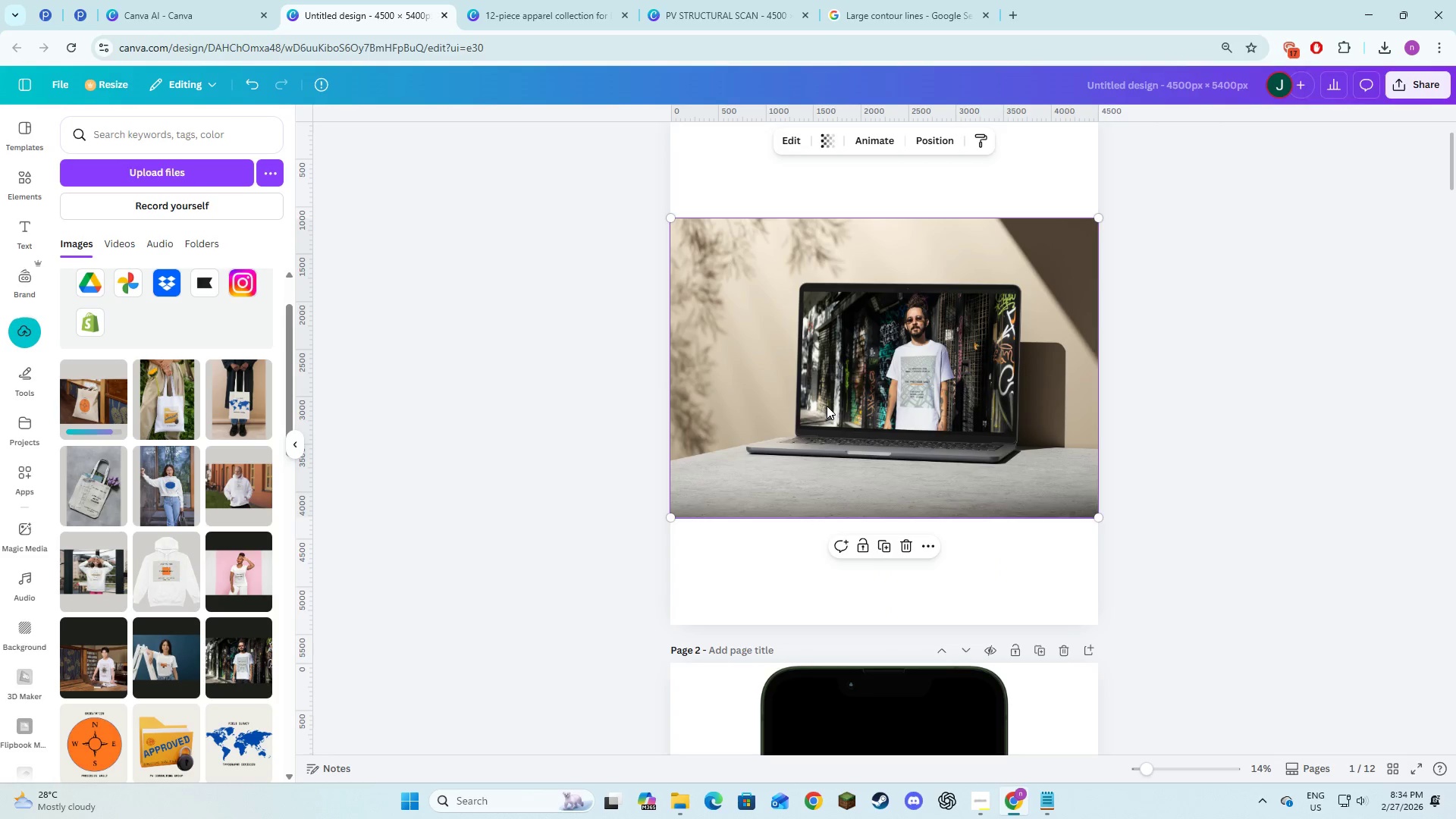 
scroll: coordinate [826, 407], scroll_direction: down, amount: 10.0
 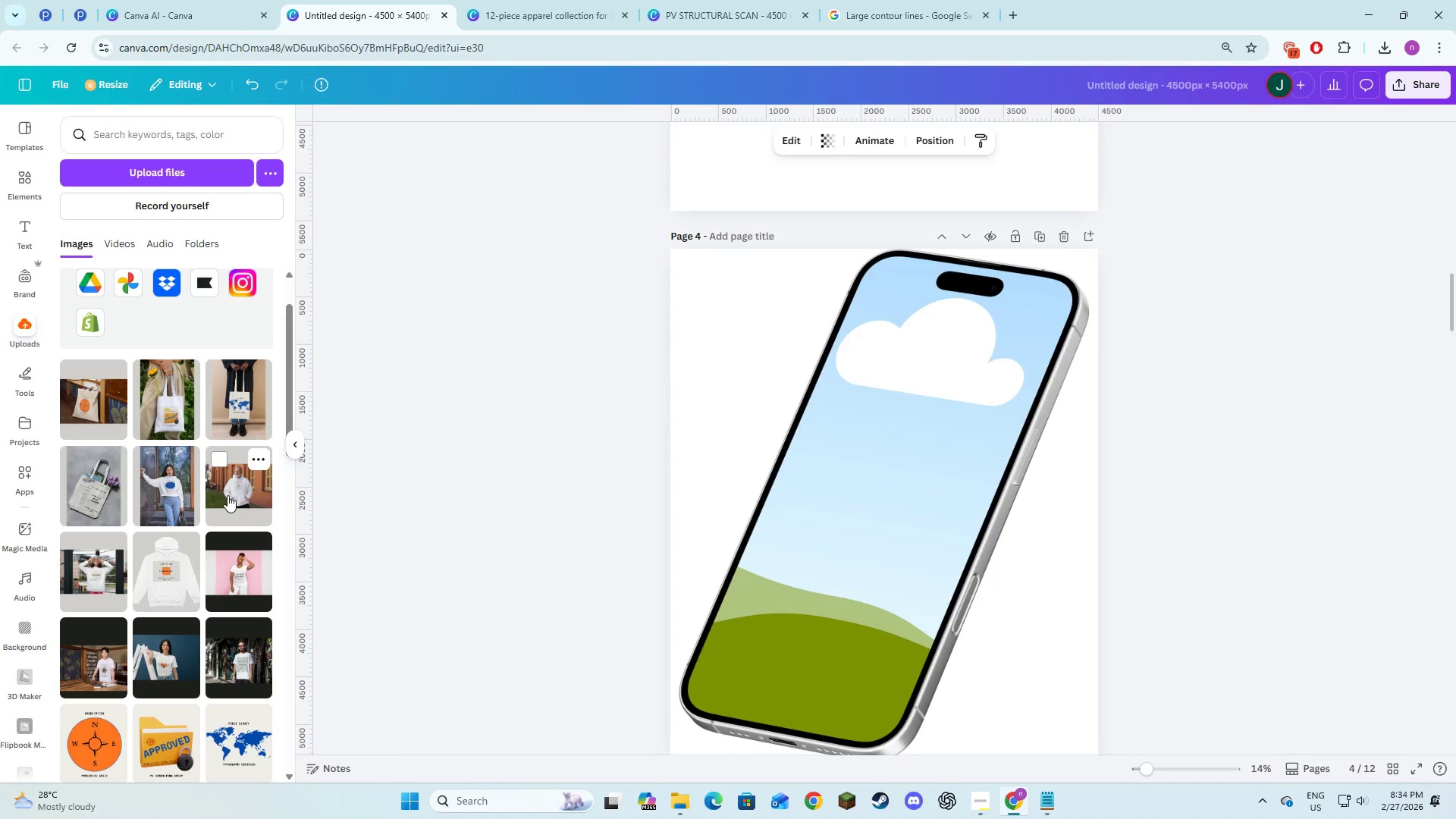 
scroll: coordinate [652, 485], scroll_direction: up, amount: 3.0
 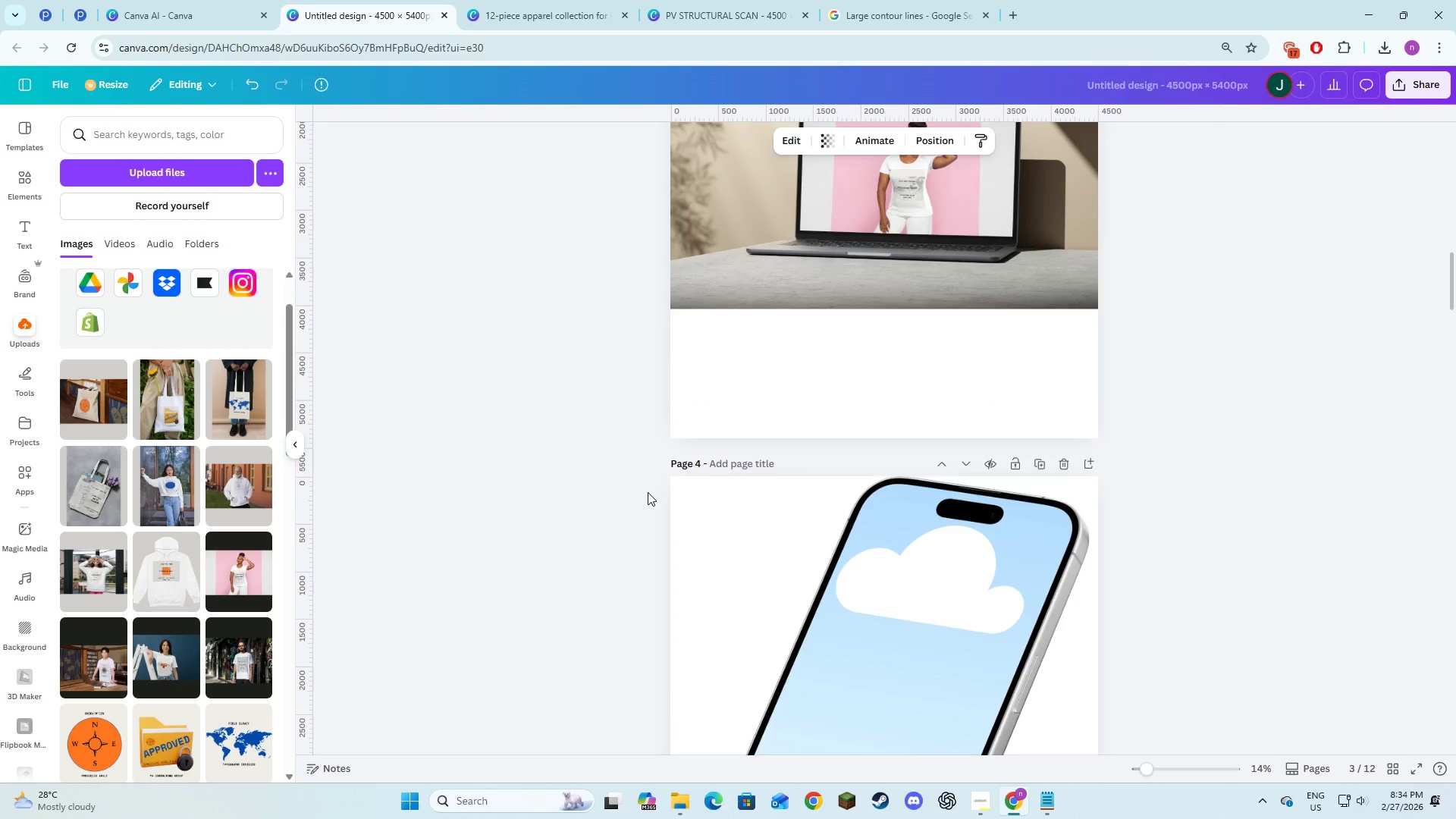 
scroll: coordinate [639, 498], scroll_direction: down, amount: 2.0
 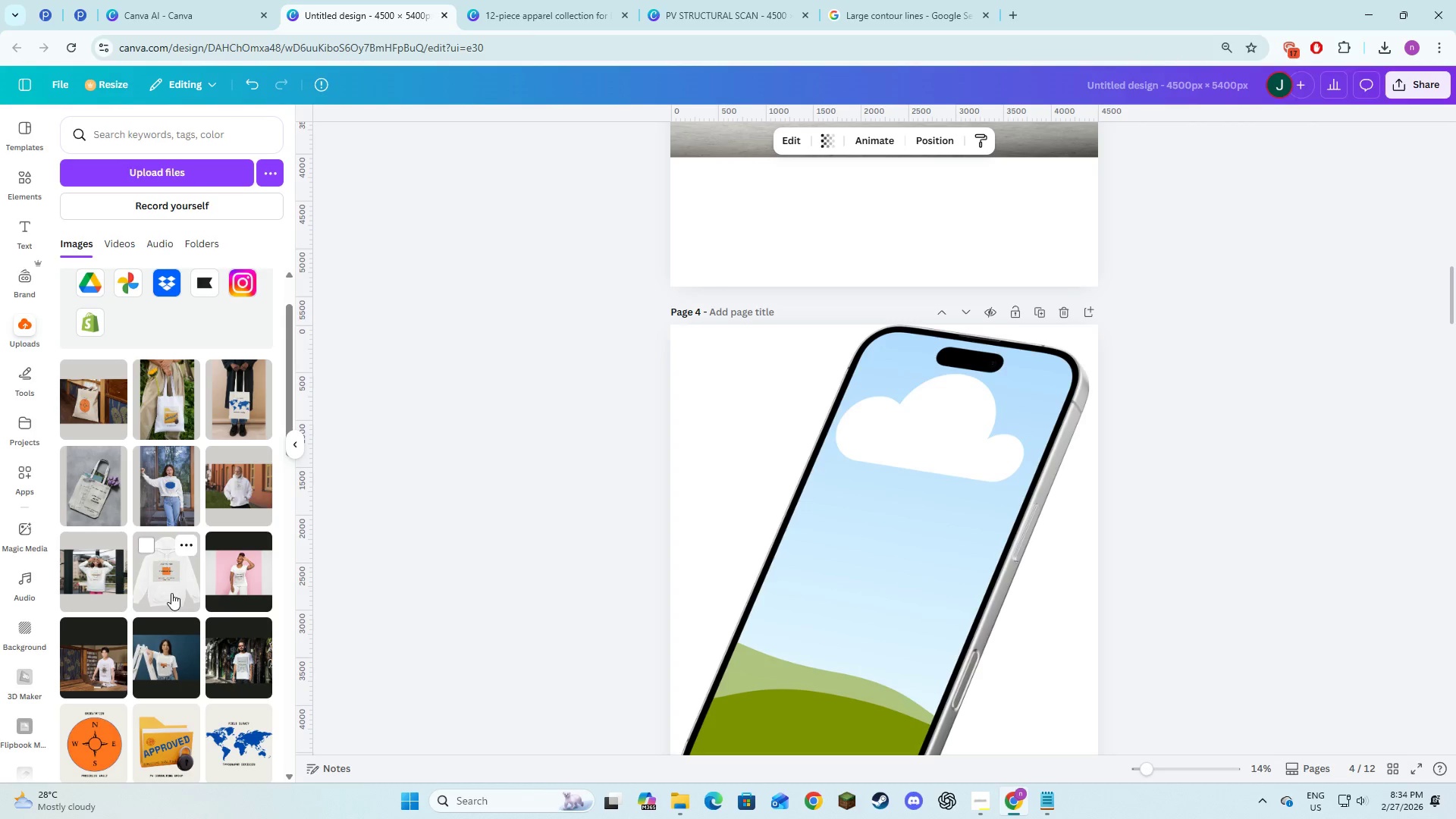 
left_click_drag(start_coordinate=[165, 575], to_coordinate=[785, 579])
 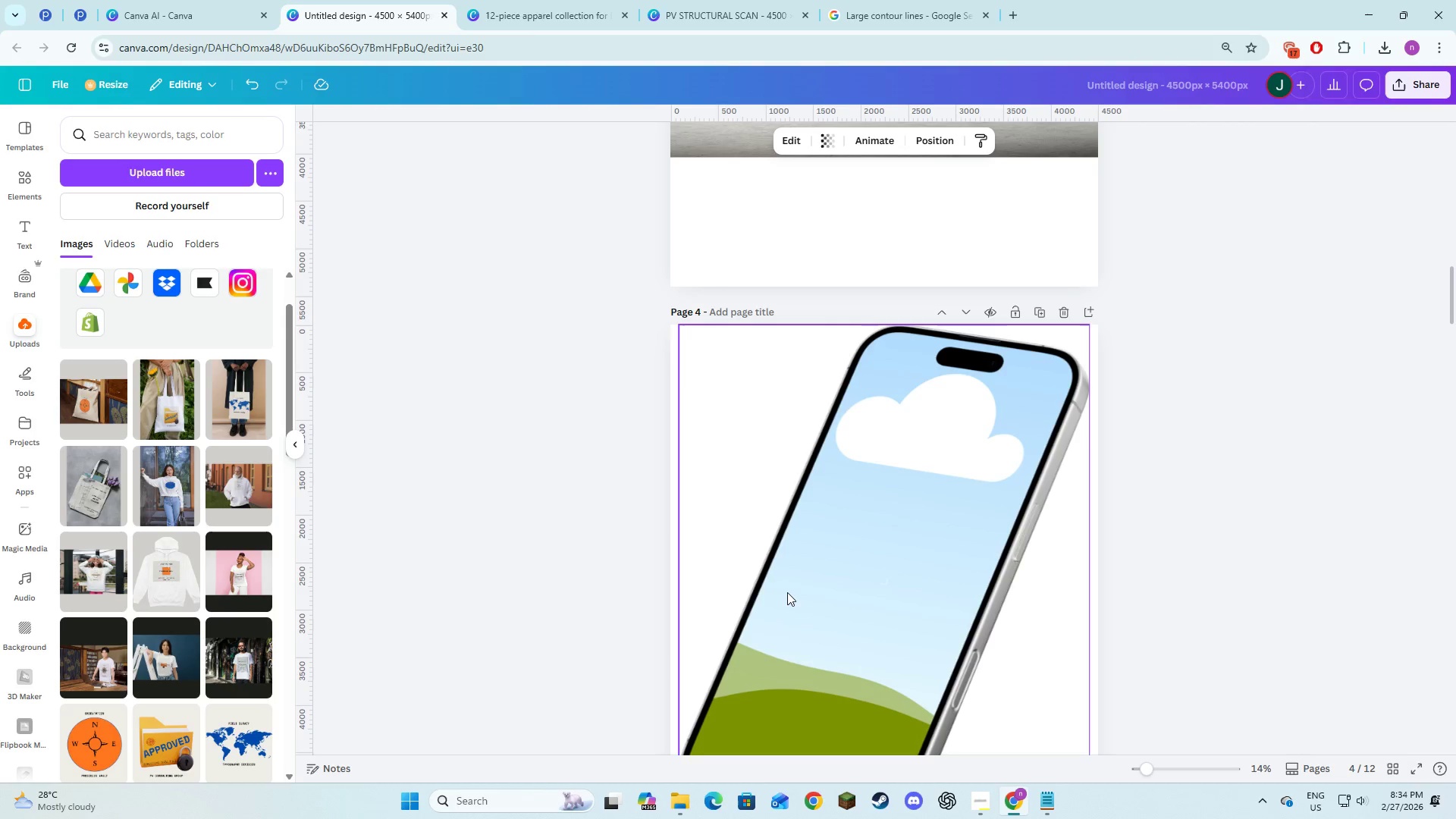 
scroll: coordinate [787, 592], scroll_direction: down, amount: 2.0
 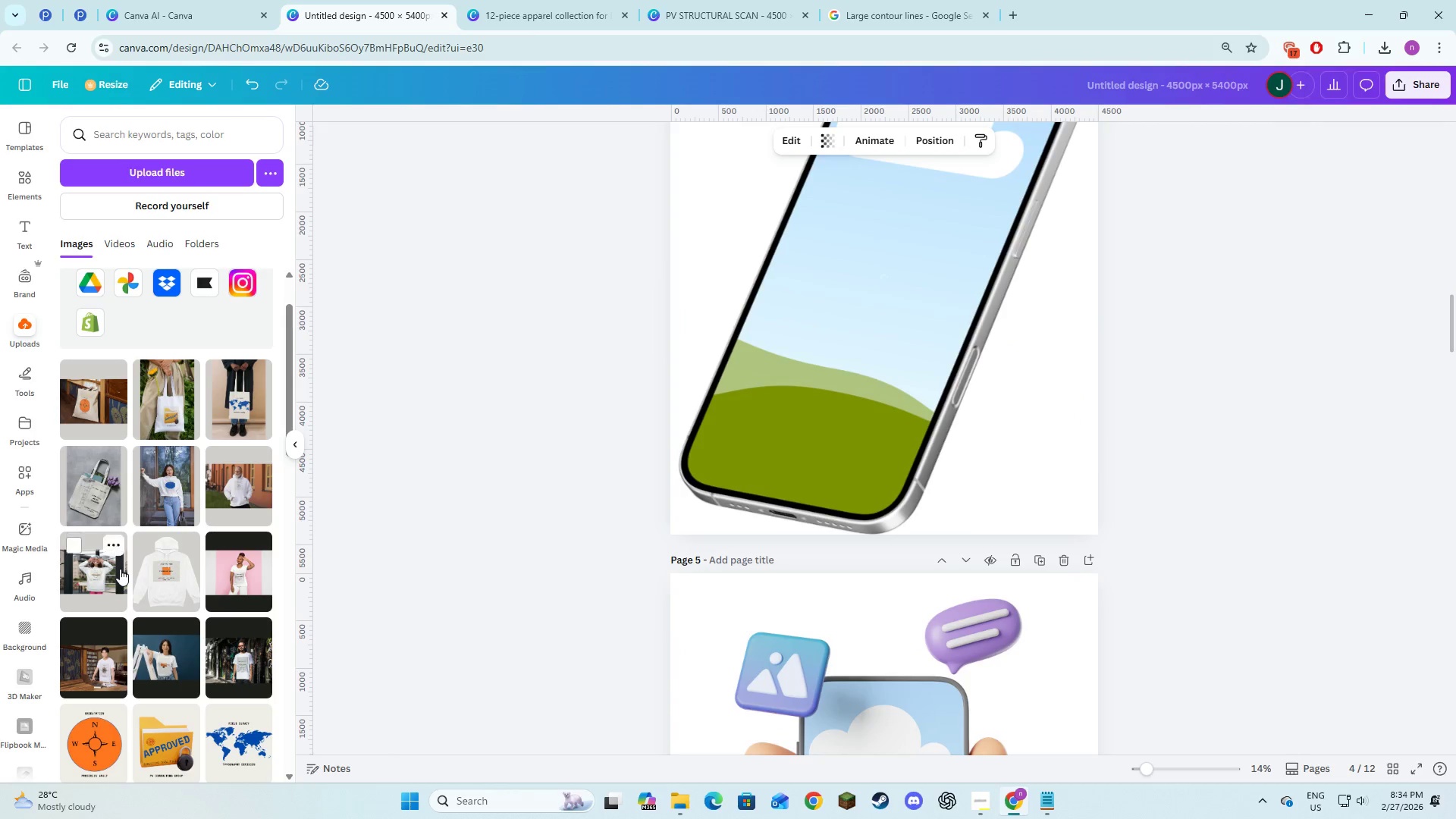 
left_click_drag(start_coordinate=[96, 573], to_coordinate=[789, 665])
 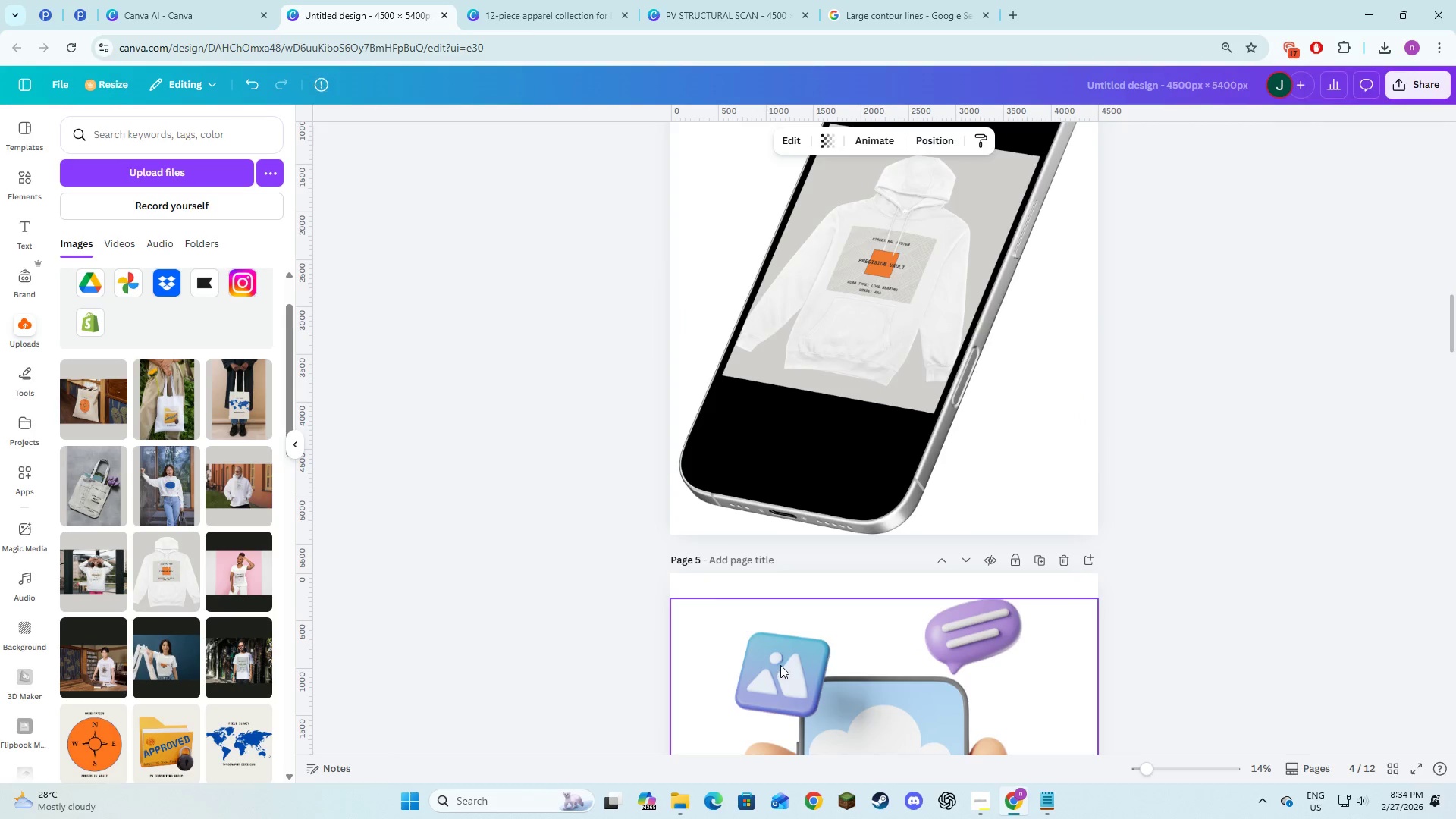 
scroll: coordinate [780, 665], scroll_direction: down, amount: 5.0
 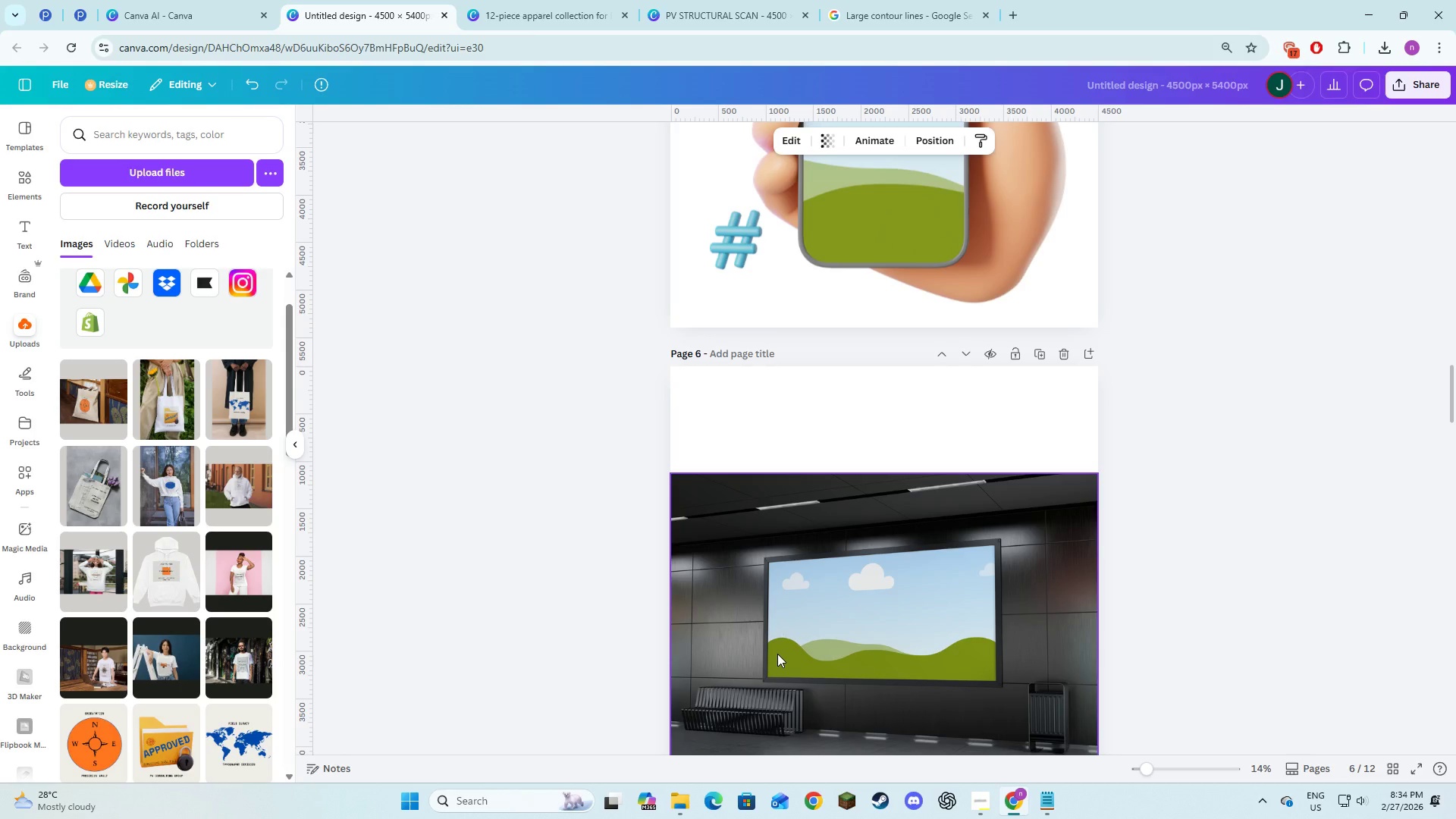 
scroll: coordinate [777, 654], scroll_direction: up, amount: 2.0
 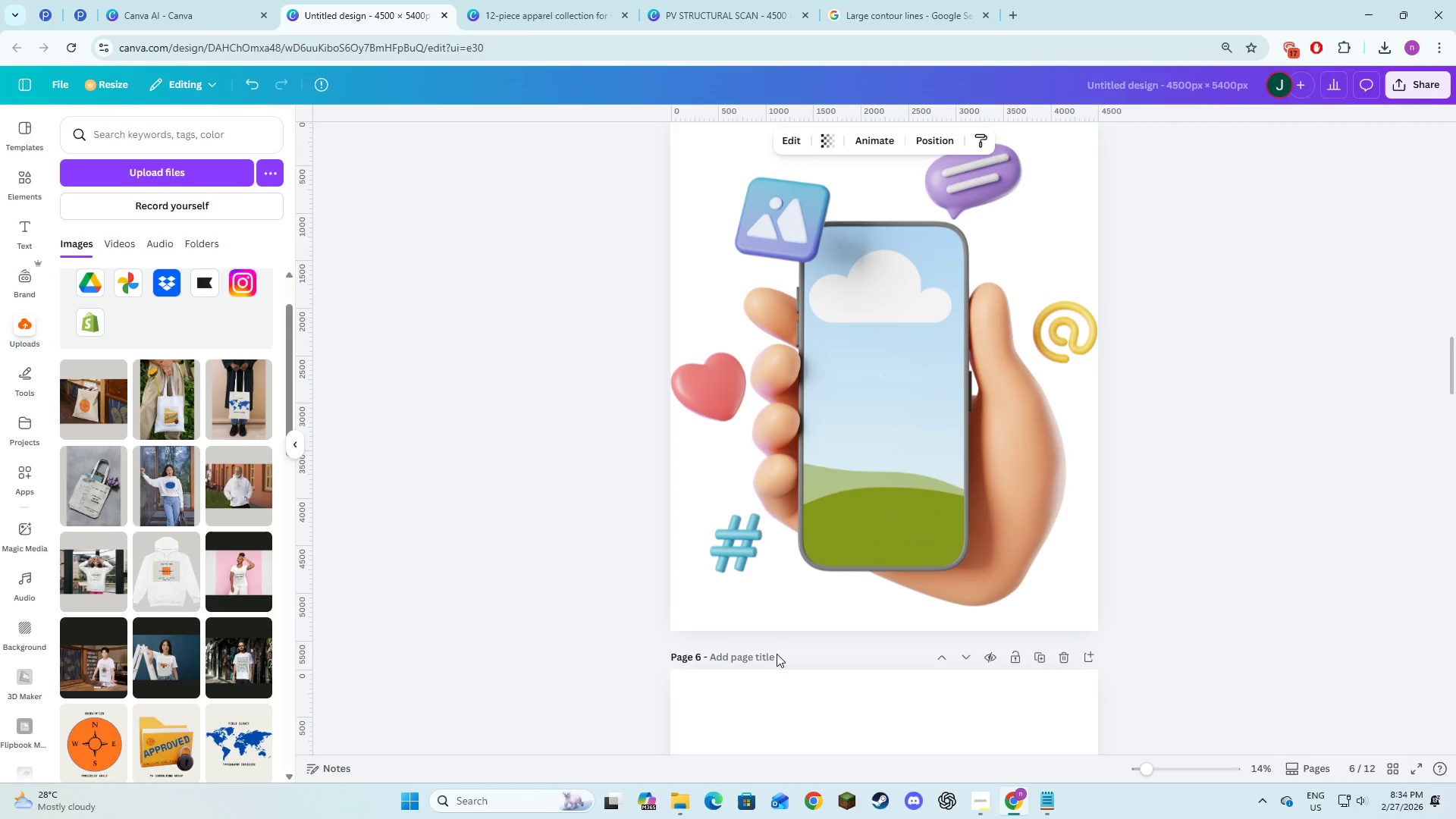 
scroll: coordinate [775, 653], scroll_direction: down, amount: 4.0
 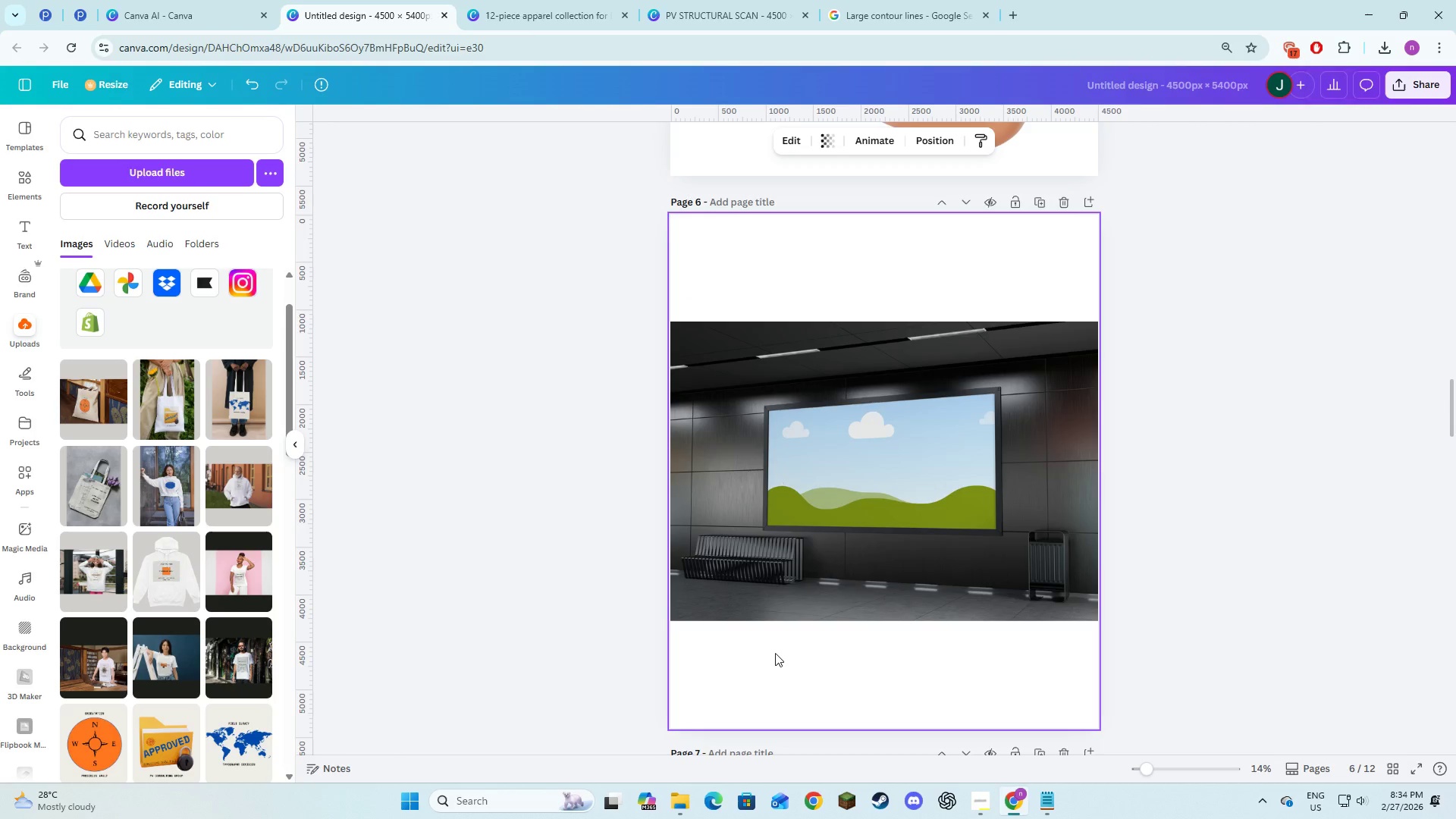 
scroll: coordinate [775, 653], scroll_direction: up, amount: 3.0
 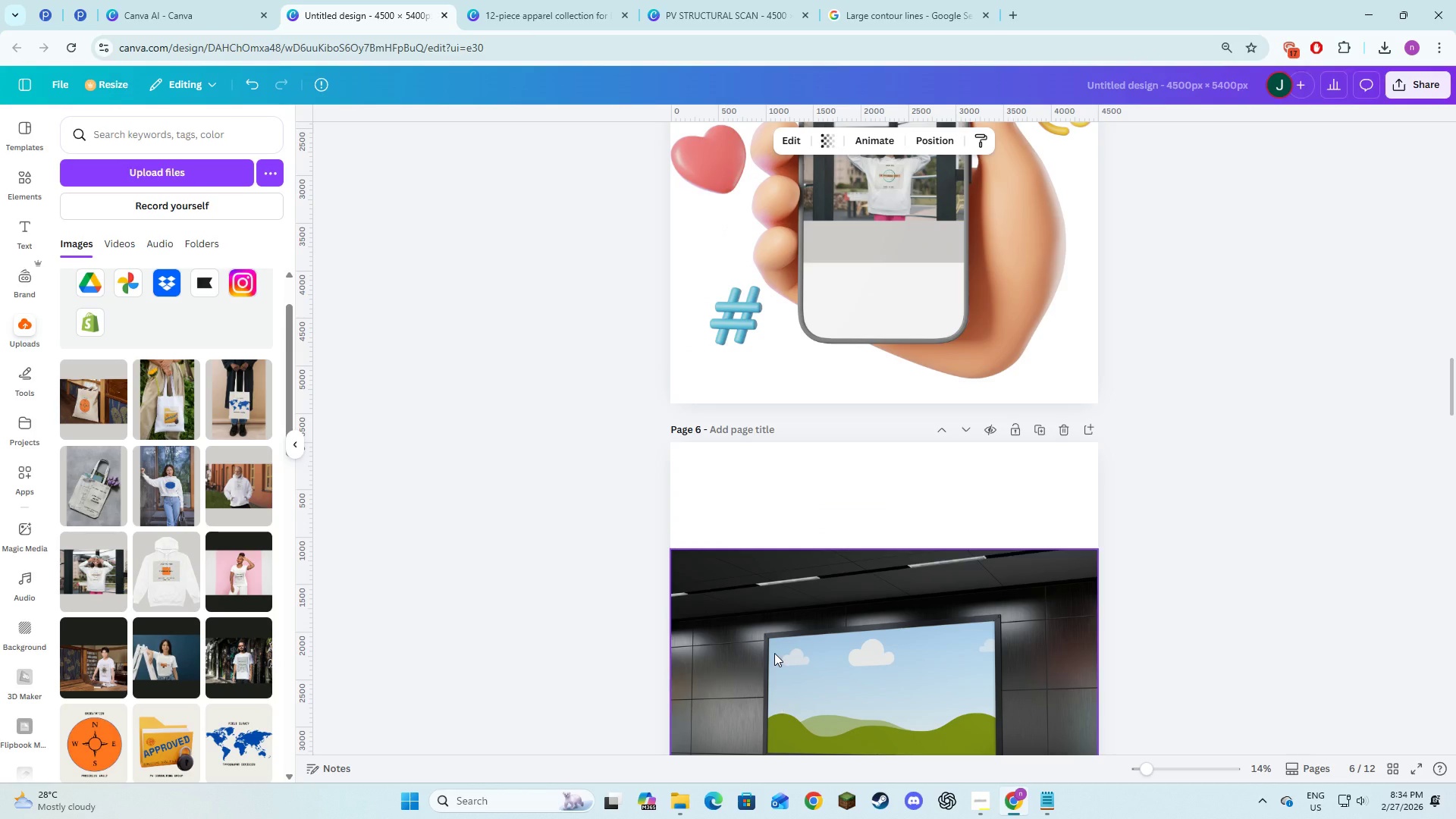 
scroll: coordinate [774, 653], scroll_direction: down, amount: 1.0
 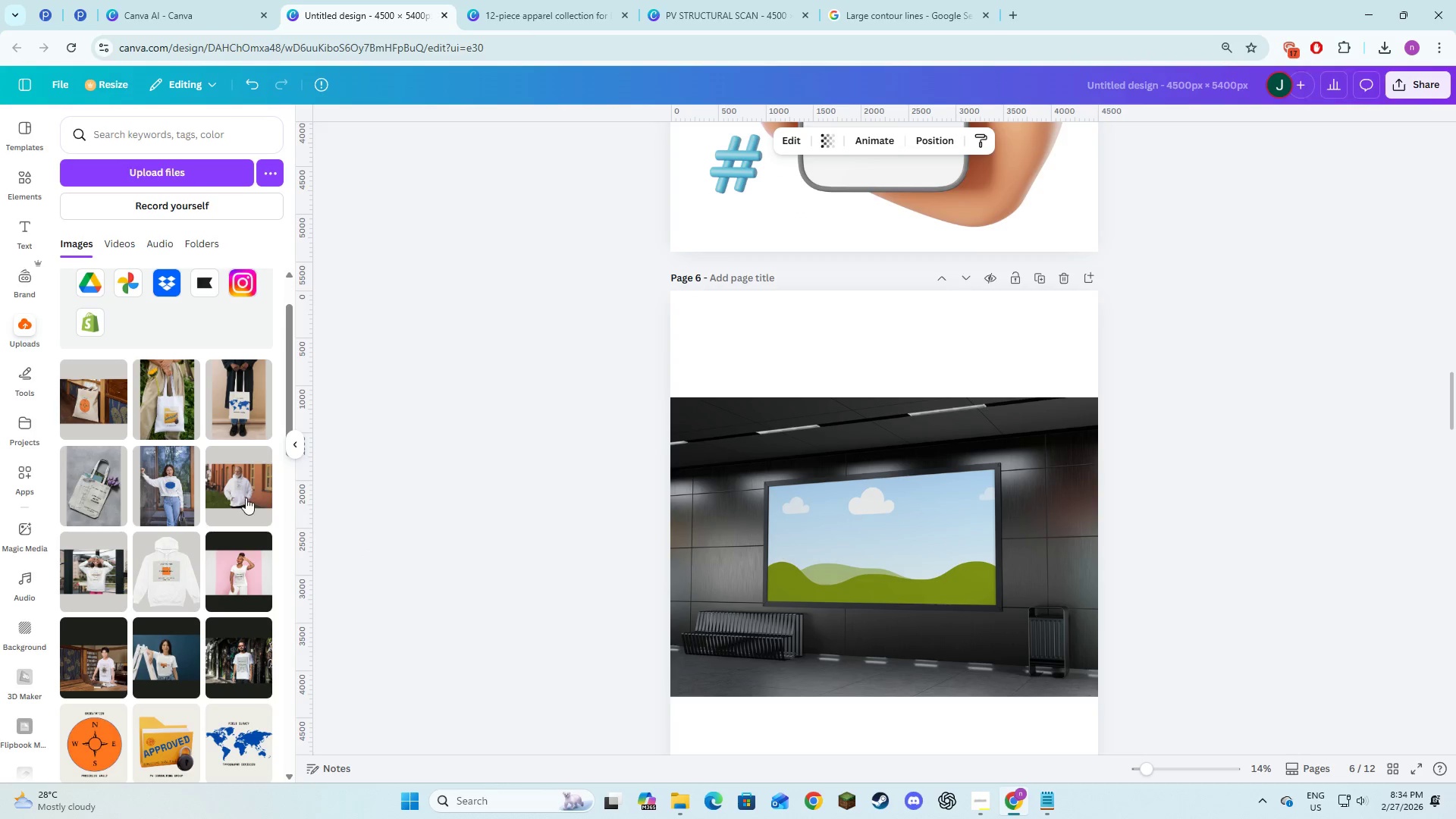 
left_click_drag(start_coordinate=[228, 487], to_coordinate=[786, 530])
 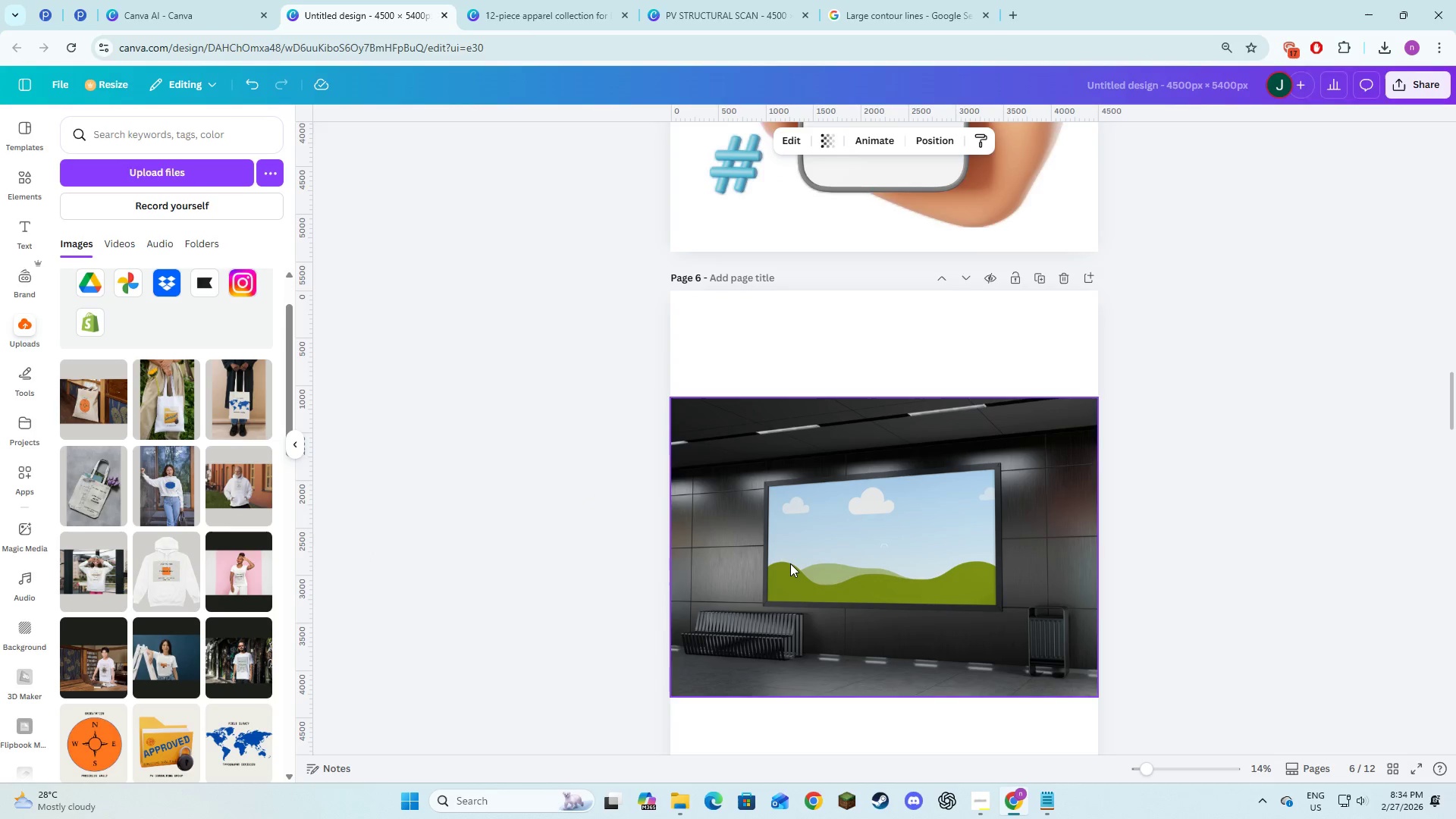 
scroll: coordinate [790, 566], scroll_direction: down, amount: 4.0
 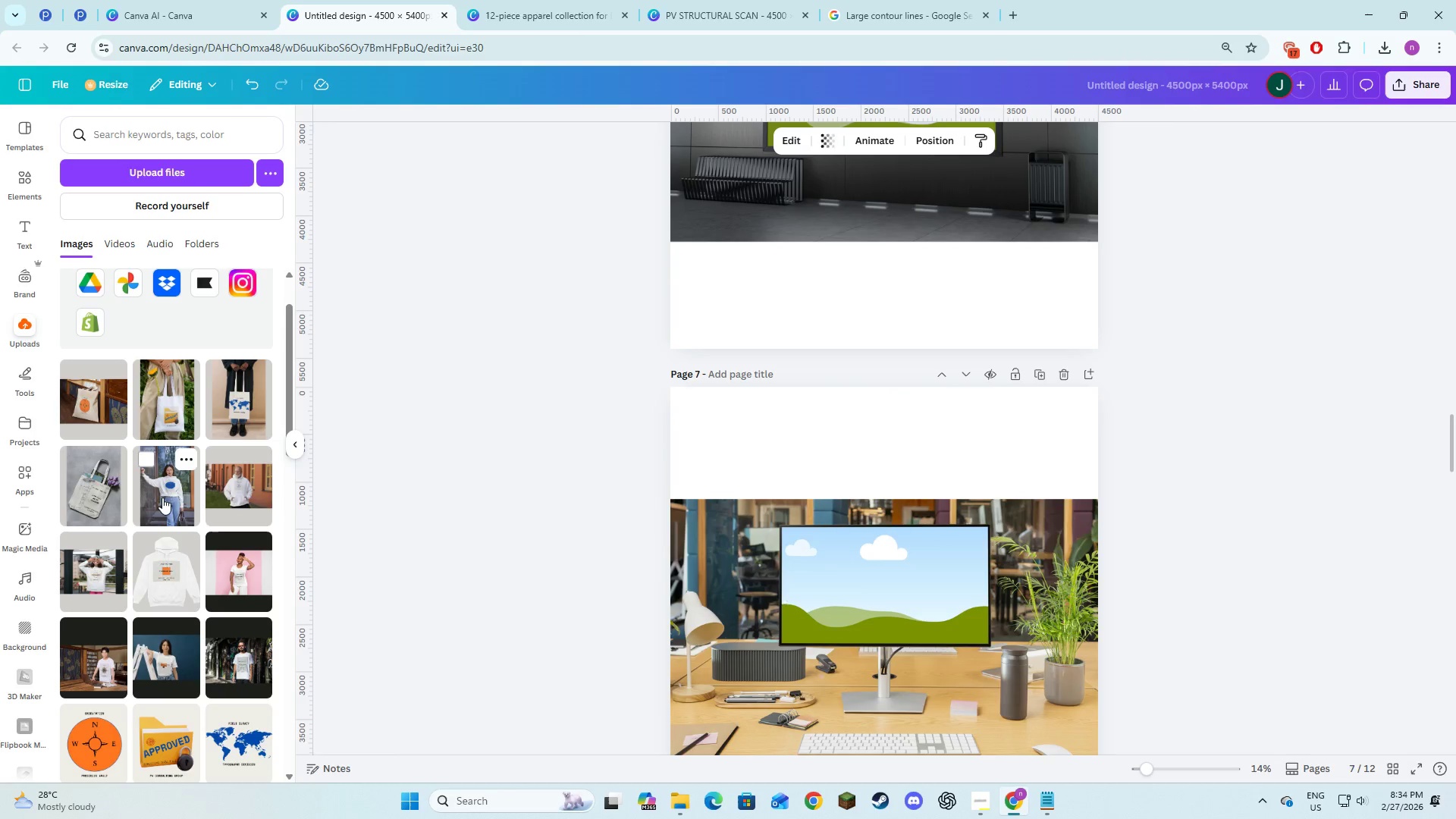 
left_click_drag(start_coordinate=[168, 490], to_coordinate=[771, 570])
 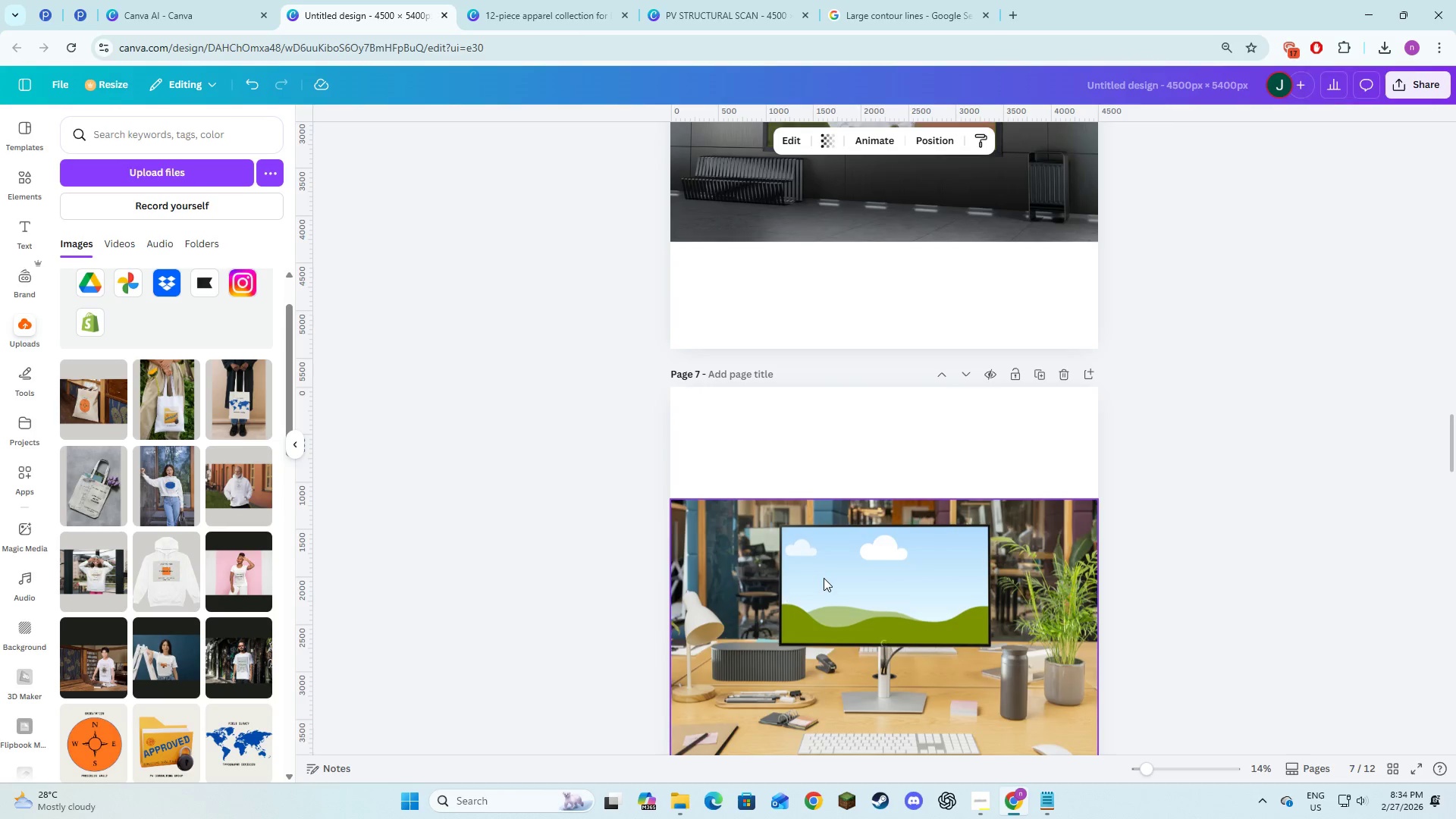 
scroll: coordinate [800, 541], scroll_direction: down, amount: 5.0
 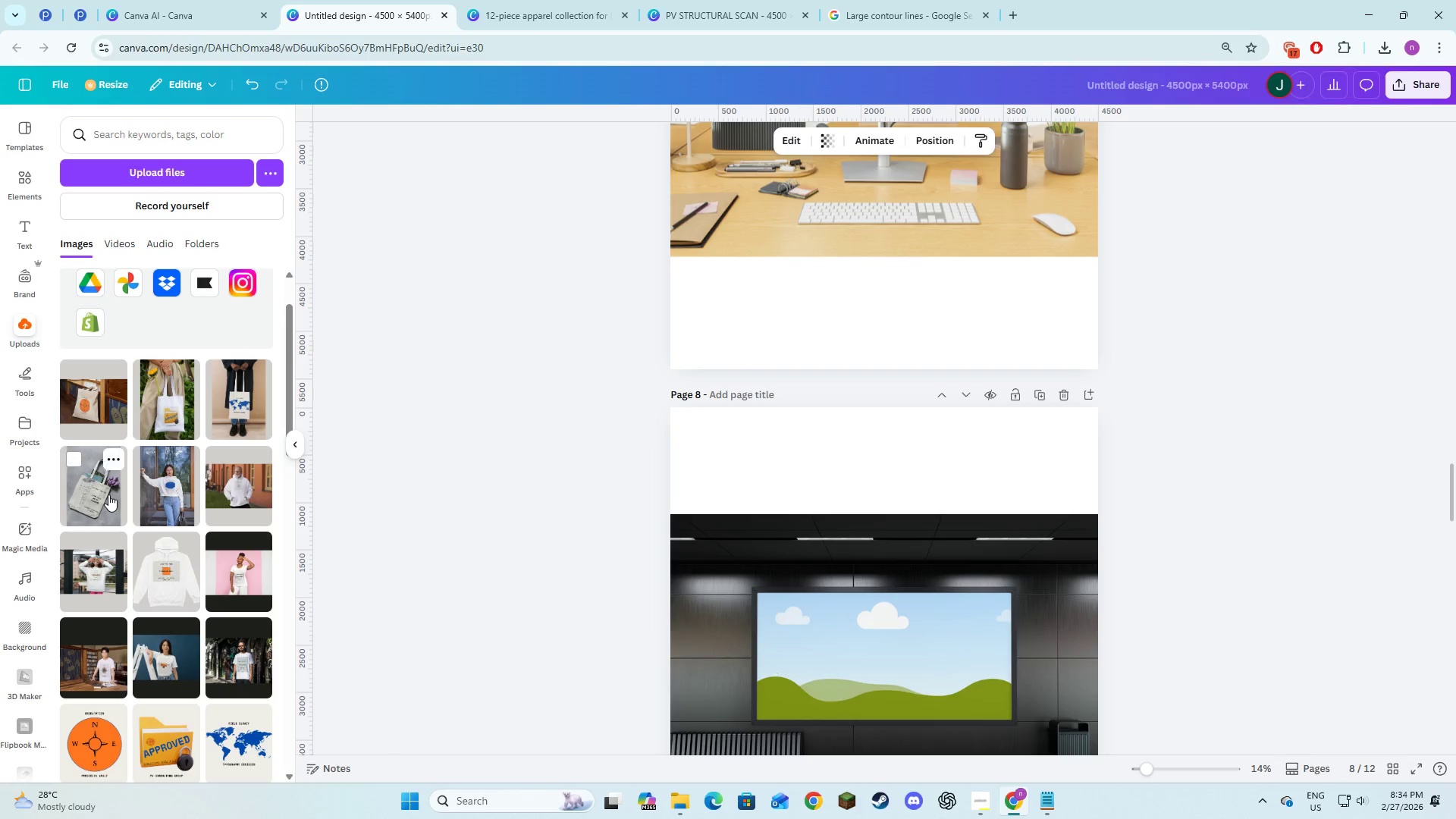 
left_click_drag(start_coordinate=[96, 493], to_coordinate=[949, 642])
 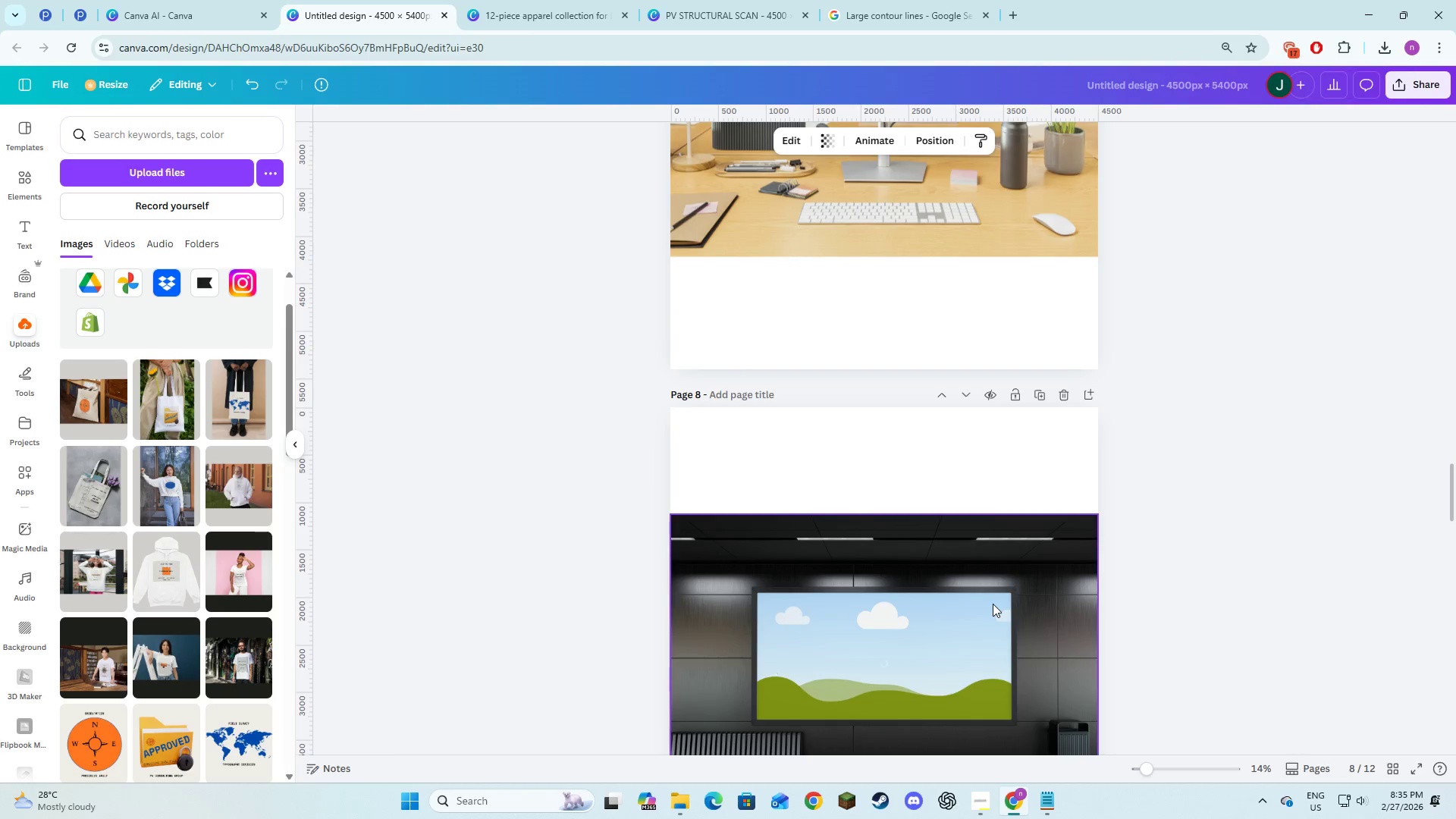 
scroll: coordinate [943, 607], scroll_direction: up, amount: 4.0
 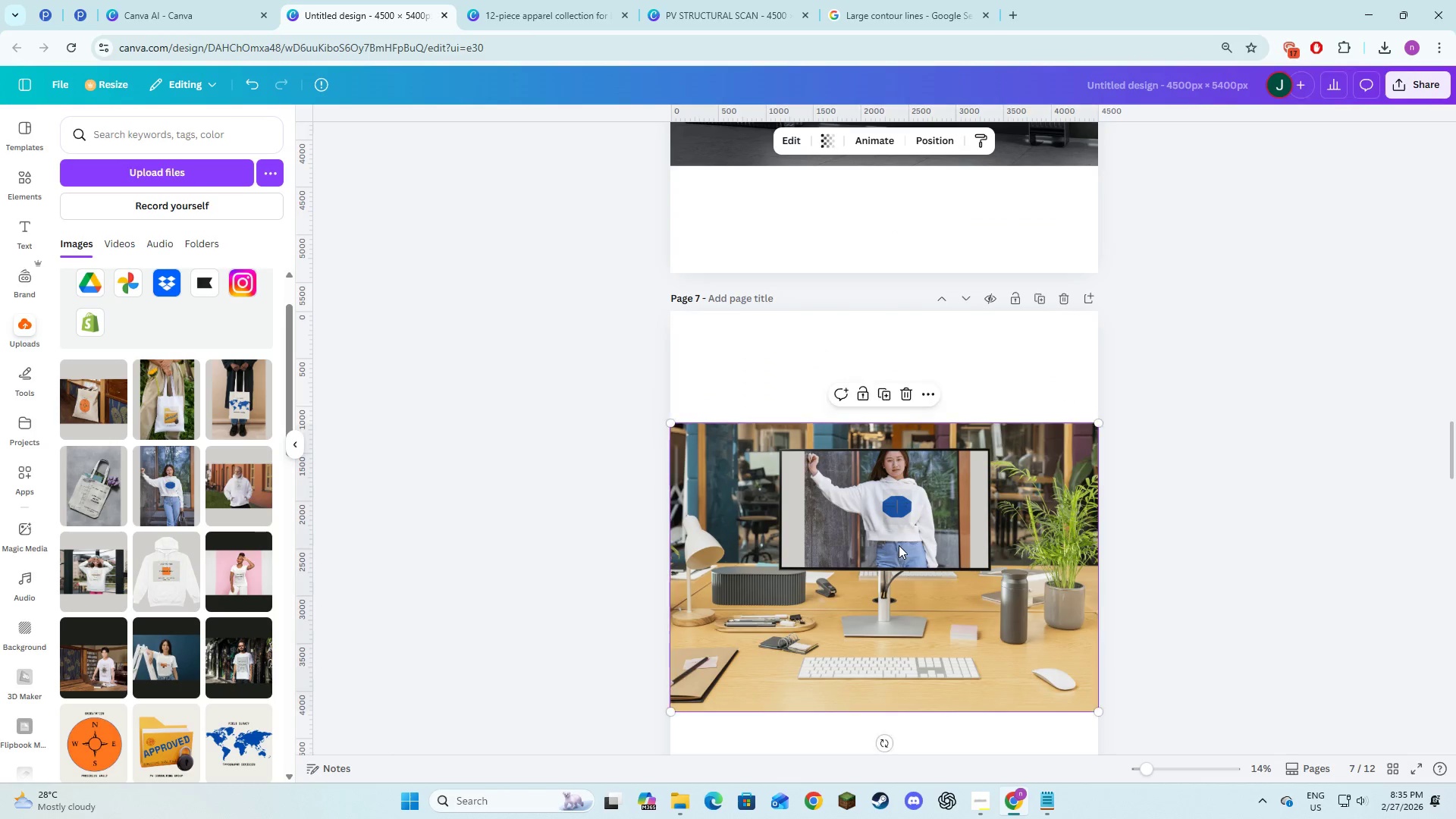 
double_click([899, 545])
 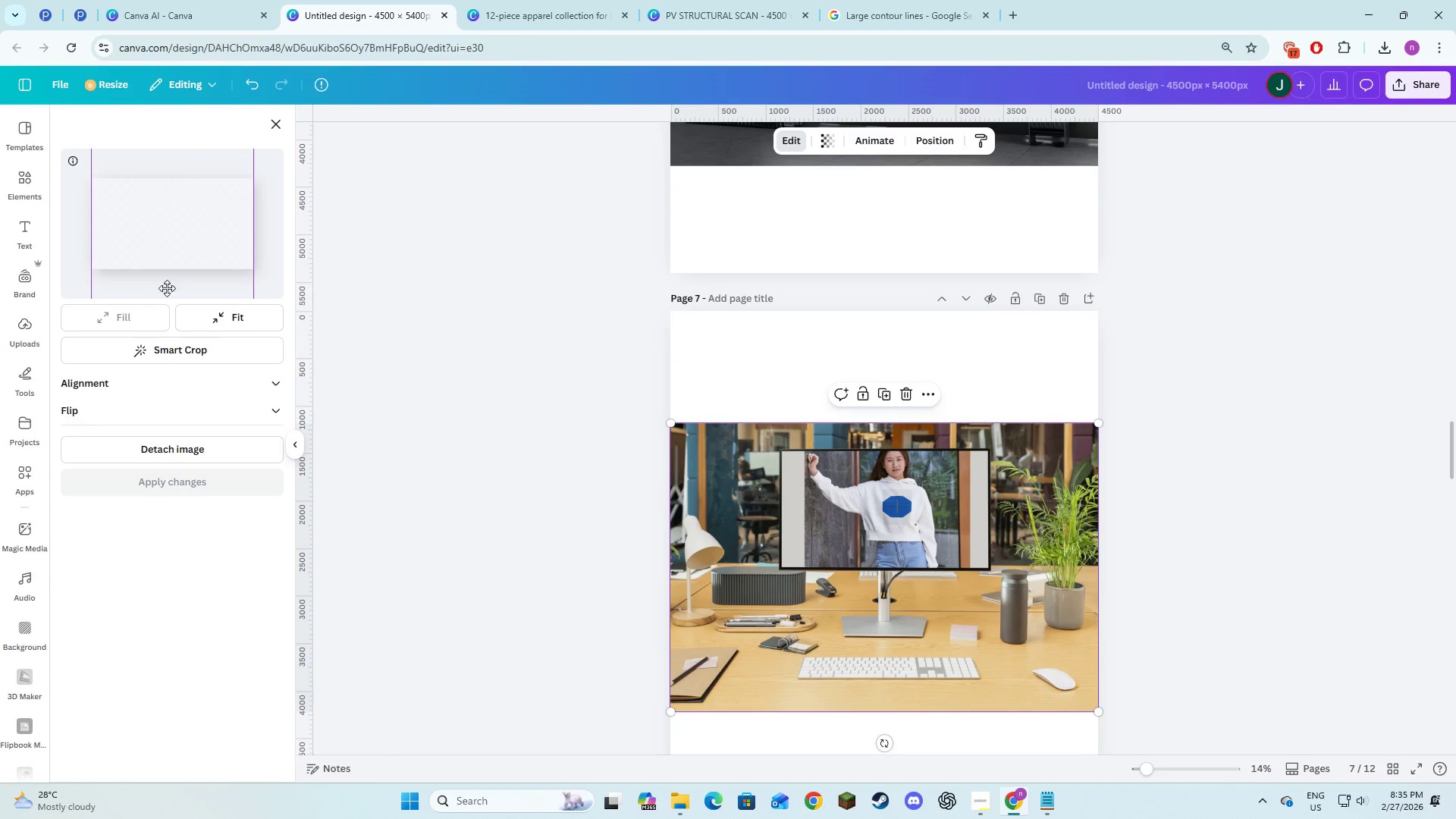 
left_click([228, 320])
 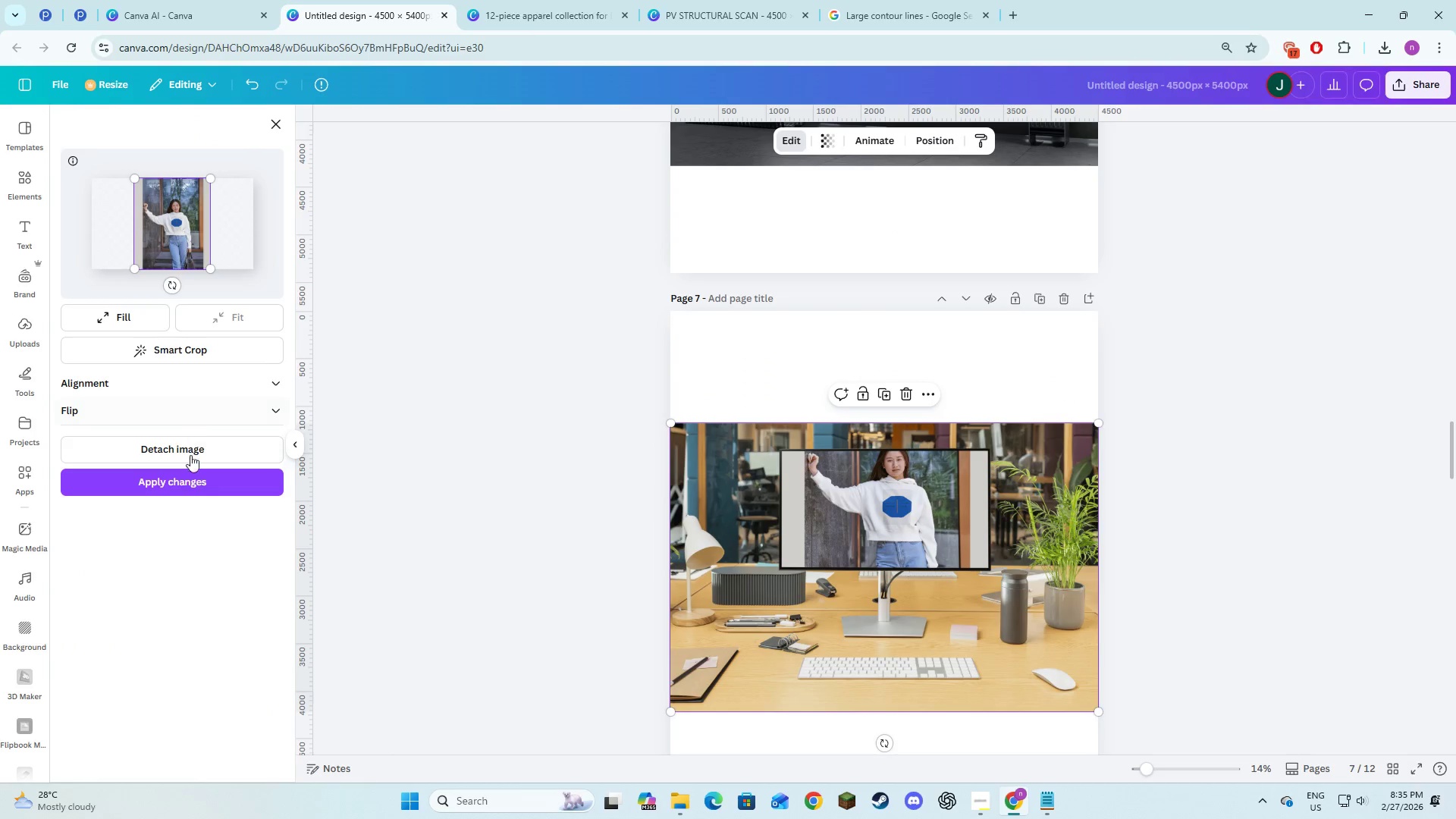 
left_click([188, 487])
 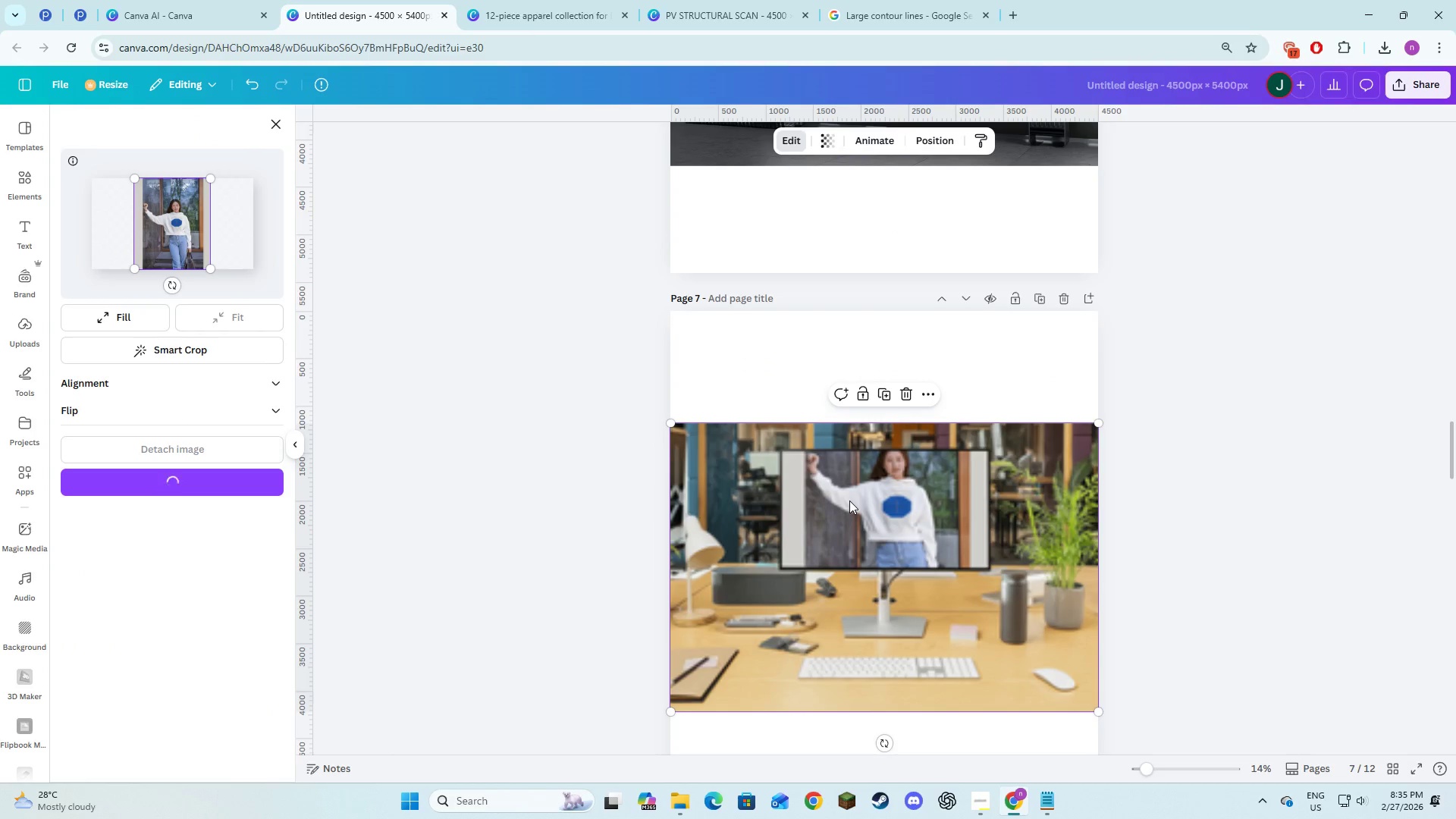 
scroll: coordinate [849, 500], scroll_direction: up, amount: 2.0
 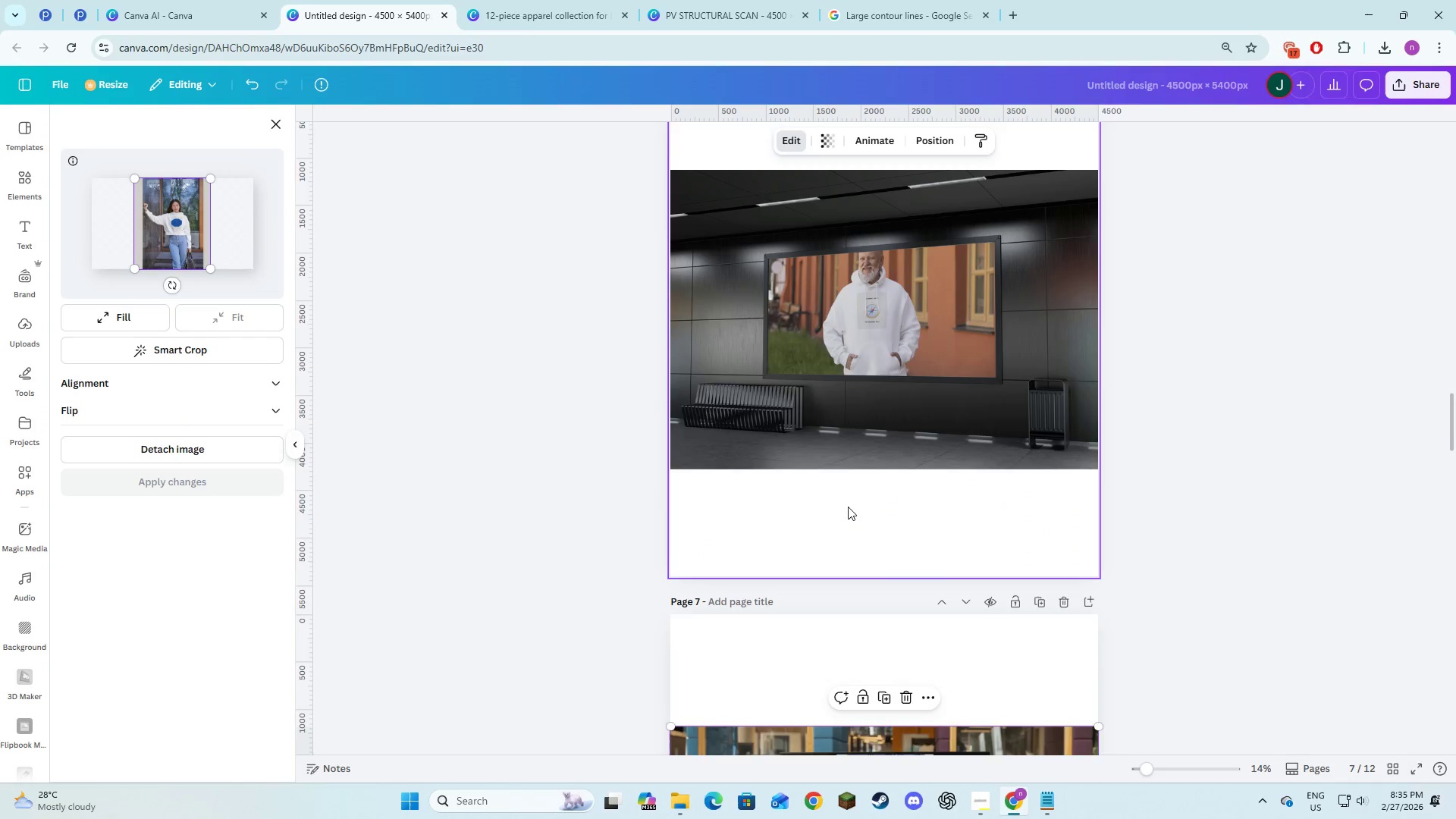 
left_click([856, 393])
 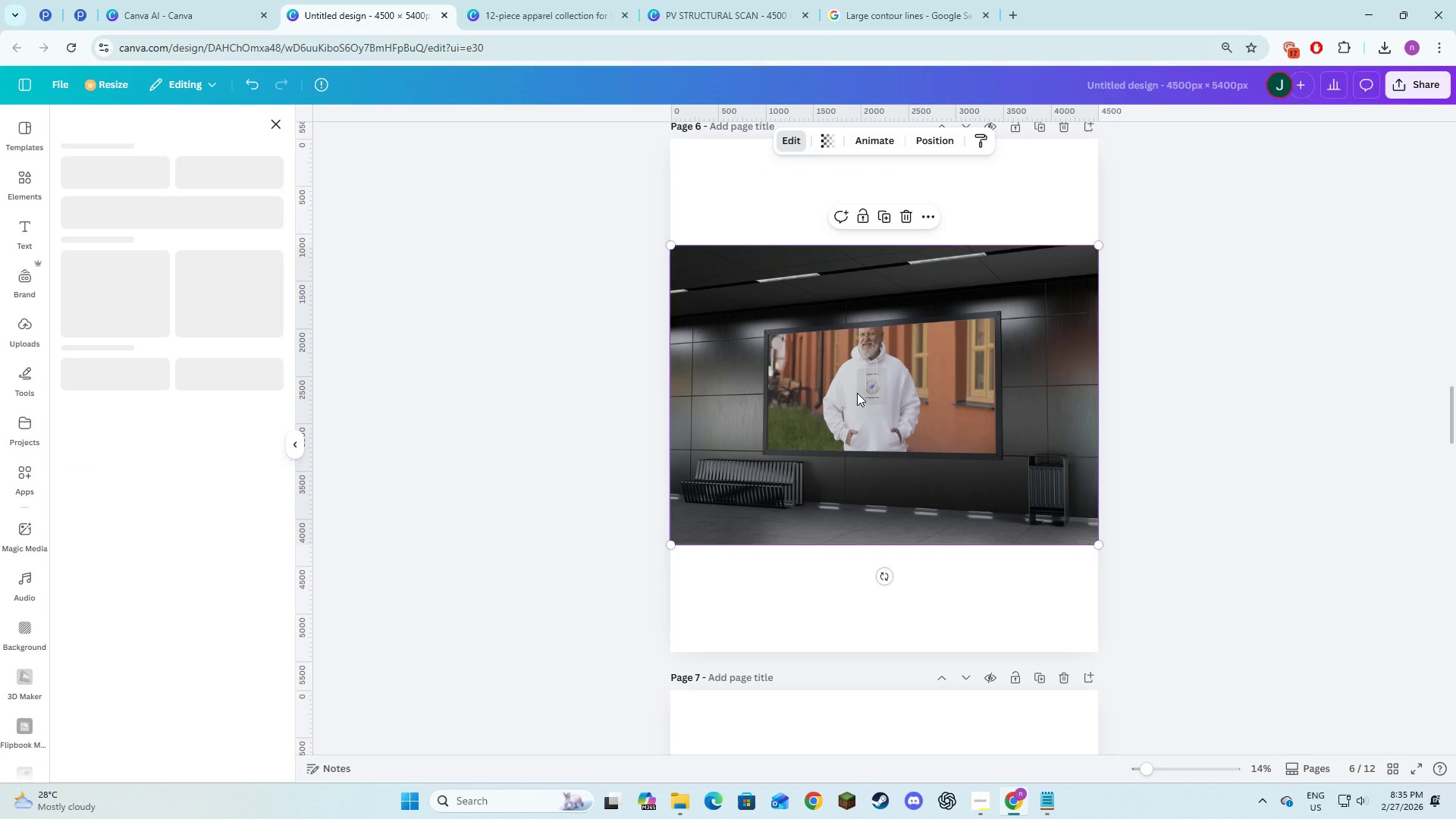 
scroll: coordinate [848, 507], scroll_direction: up, amount: 1.0
 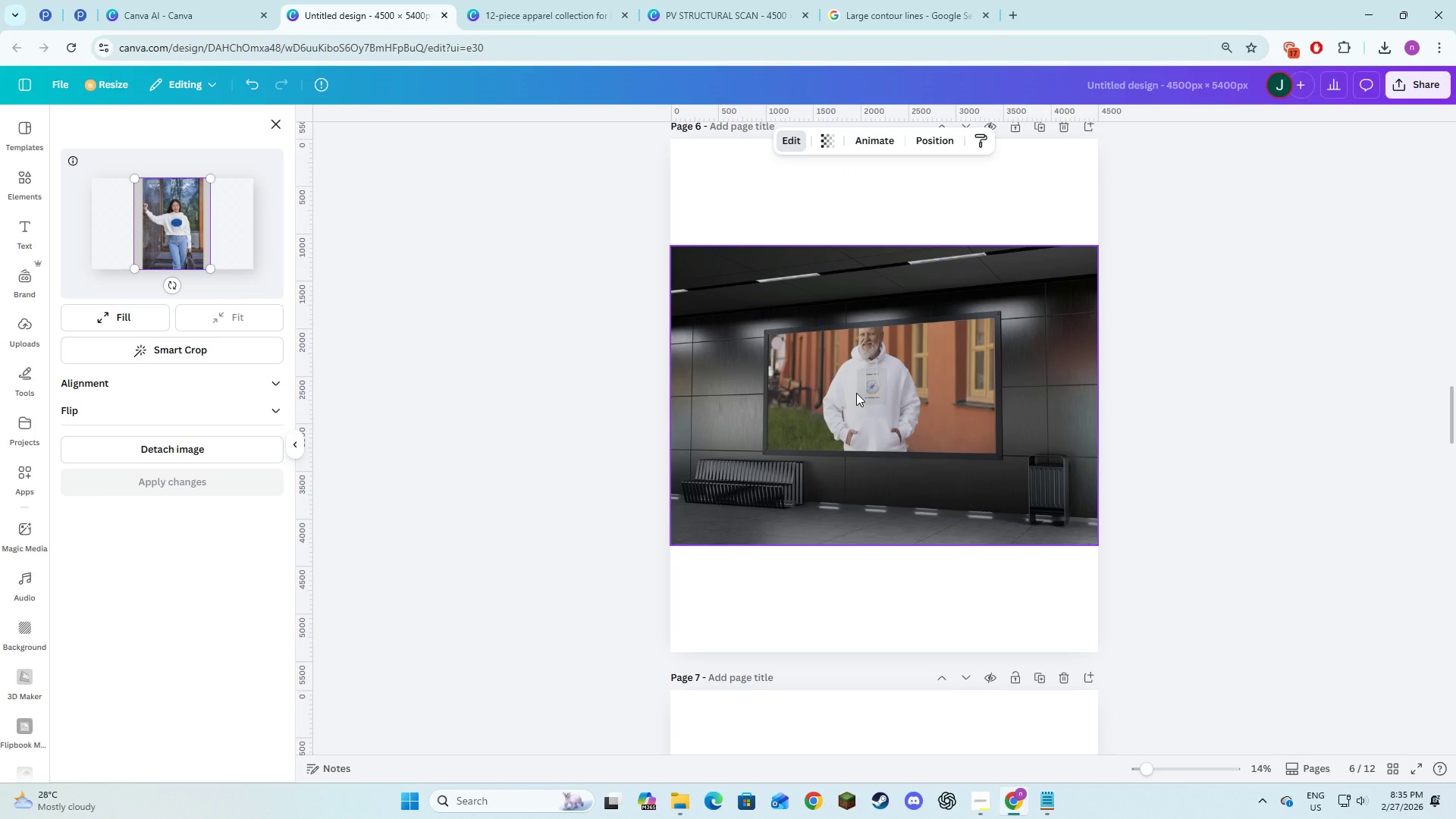 
double_click([857, 393])
 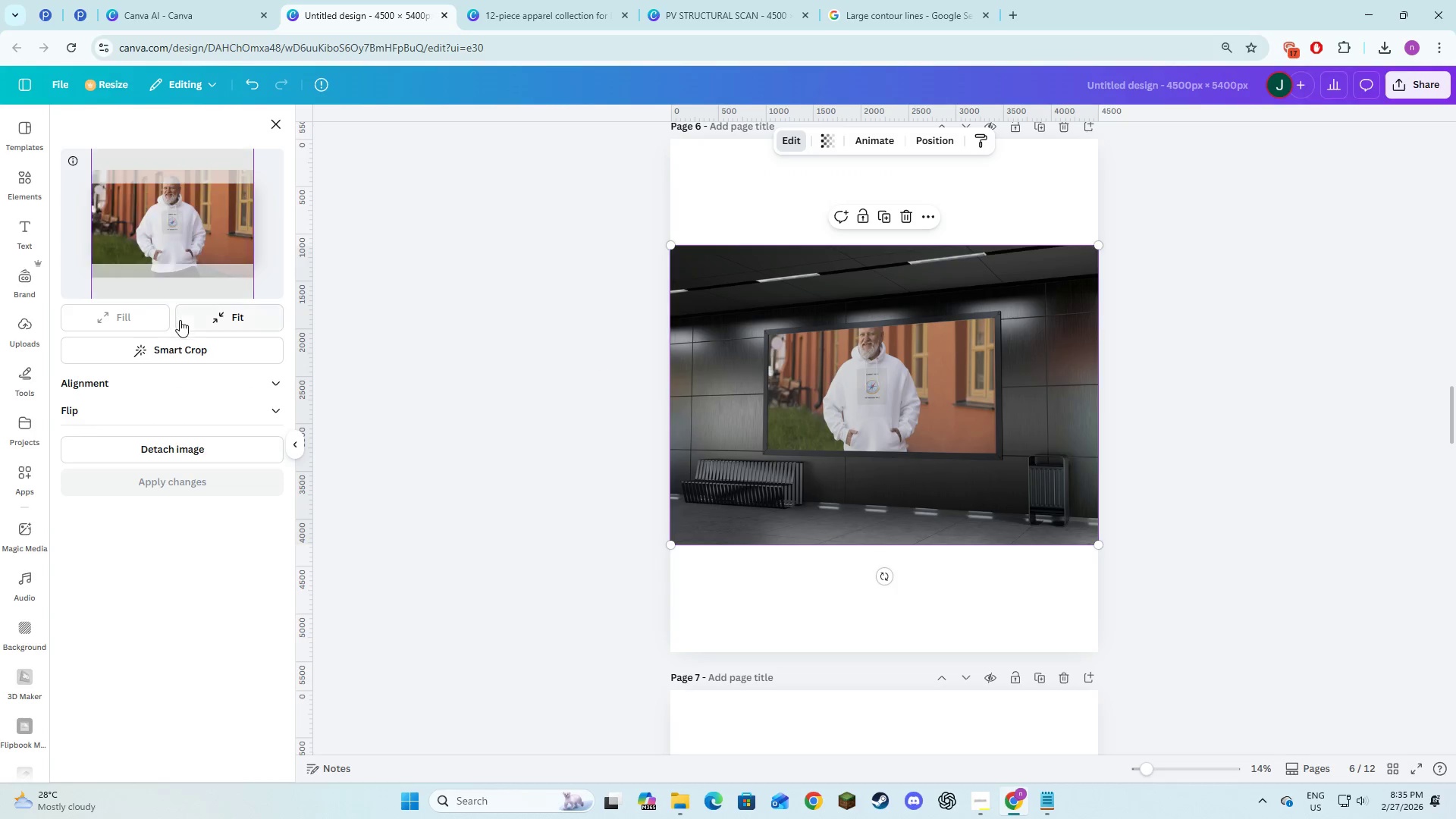 
left_click([193, 322])
 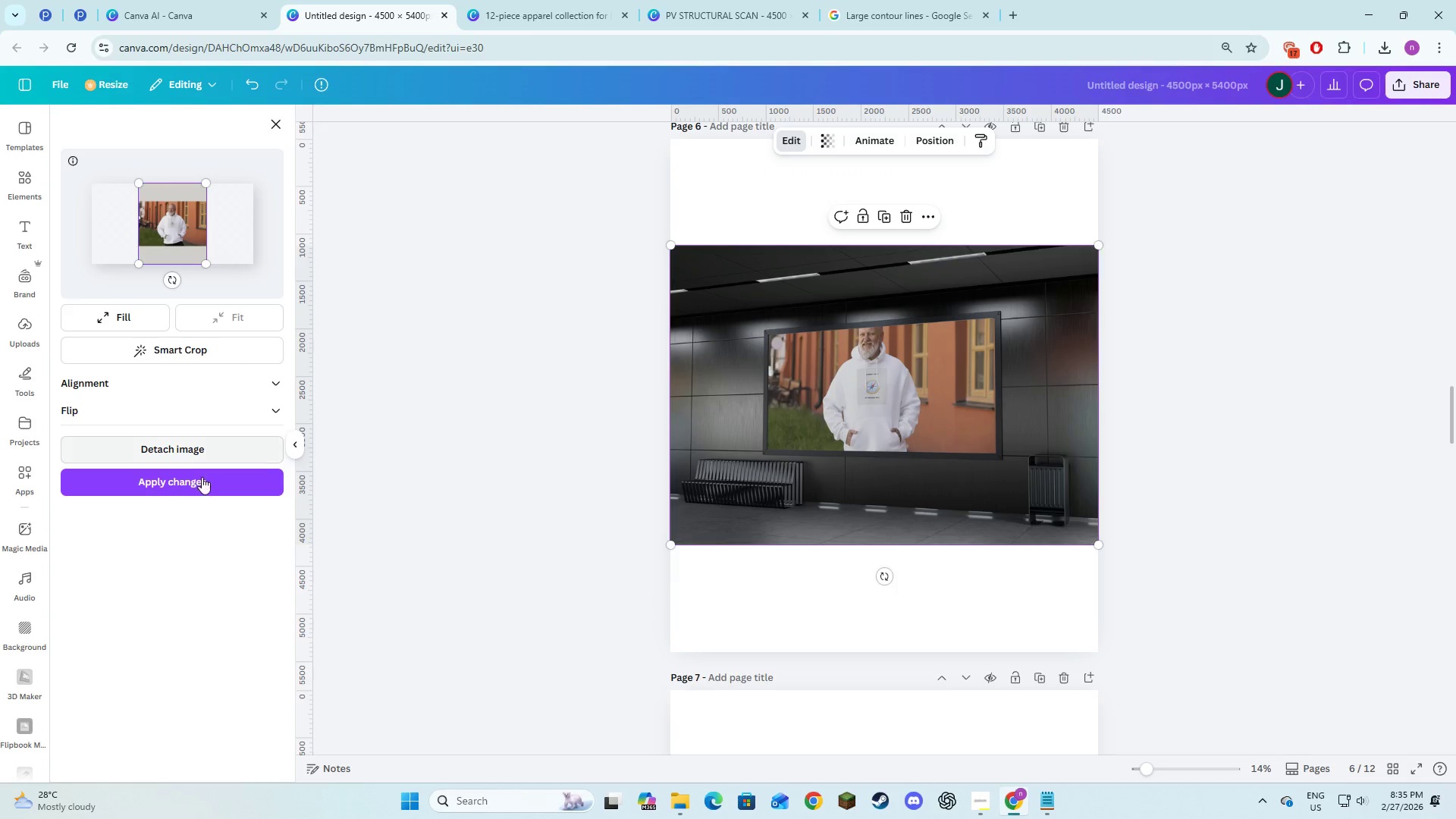 
left_click([202, 479])
 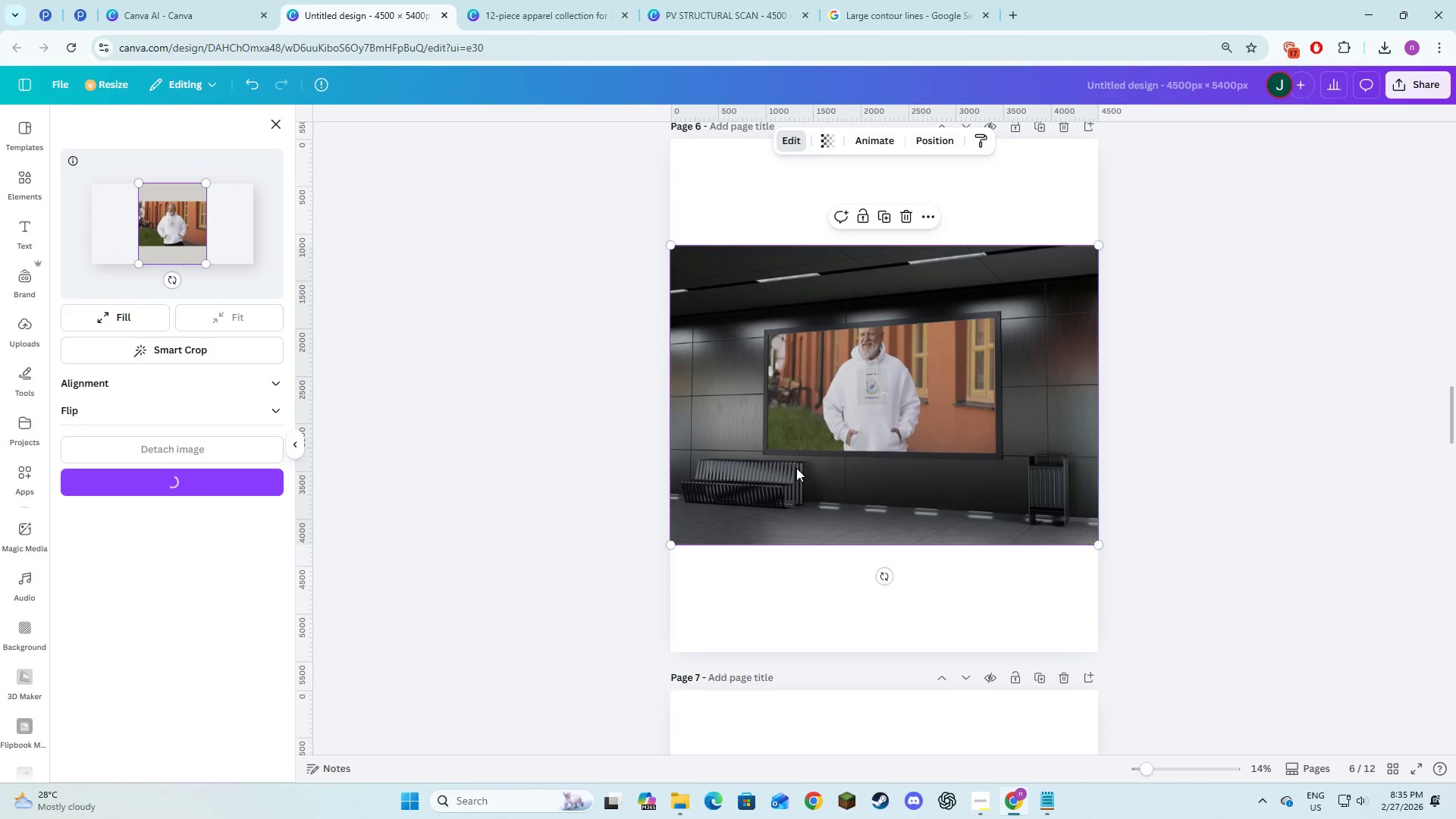 
scroll: coordinate [797, 468], scroll_direction: up, amount: 4.0
 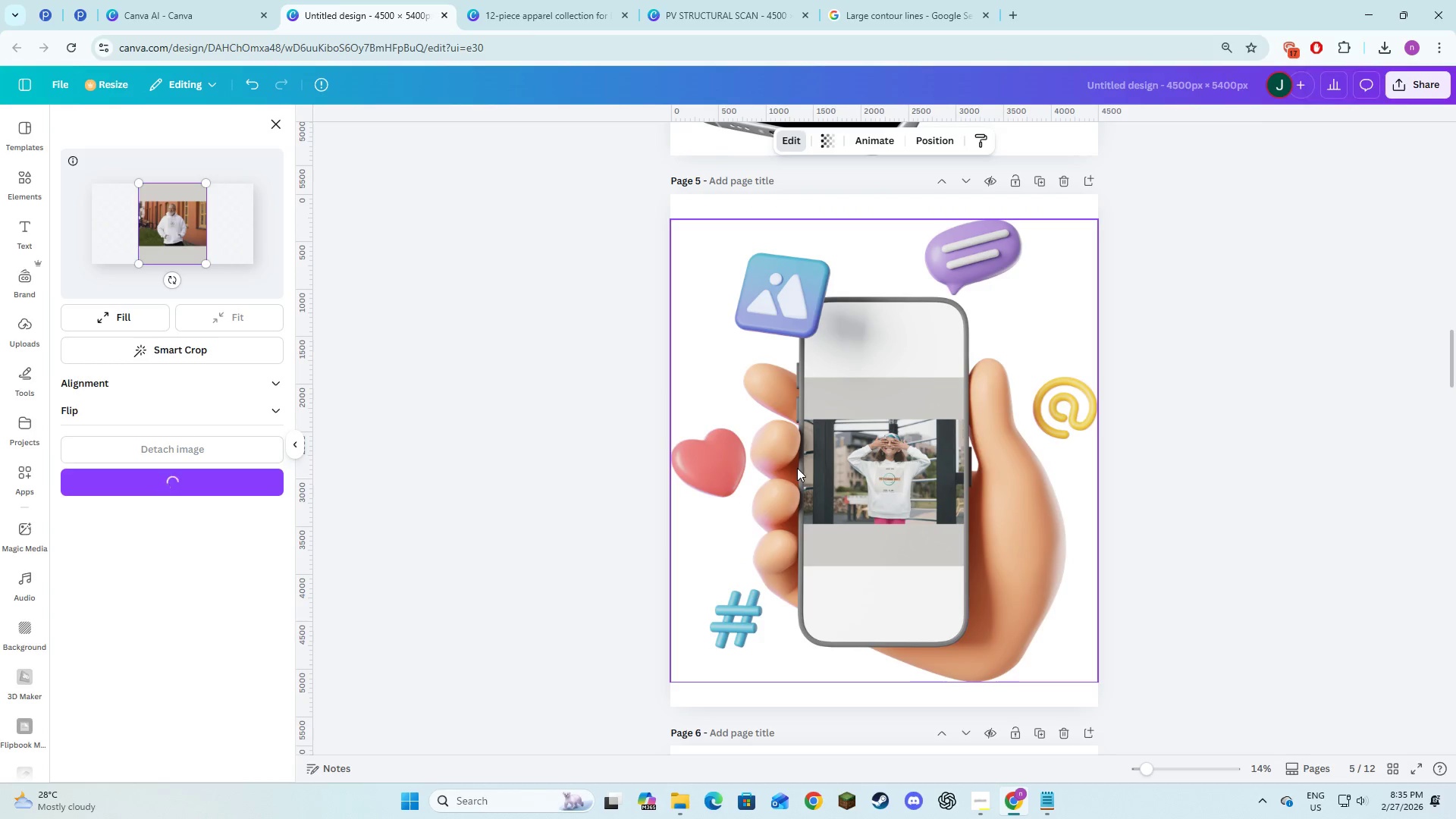 
scroll: coordinate [797, 468], scroll_direction: down, amount: 11.0
 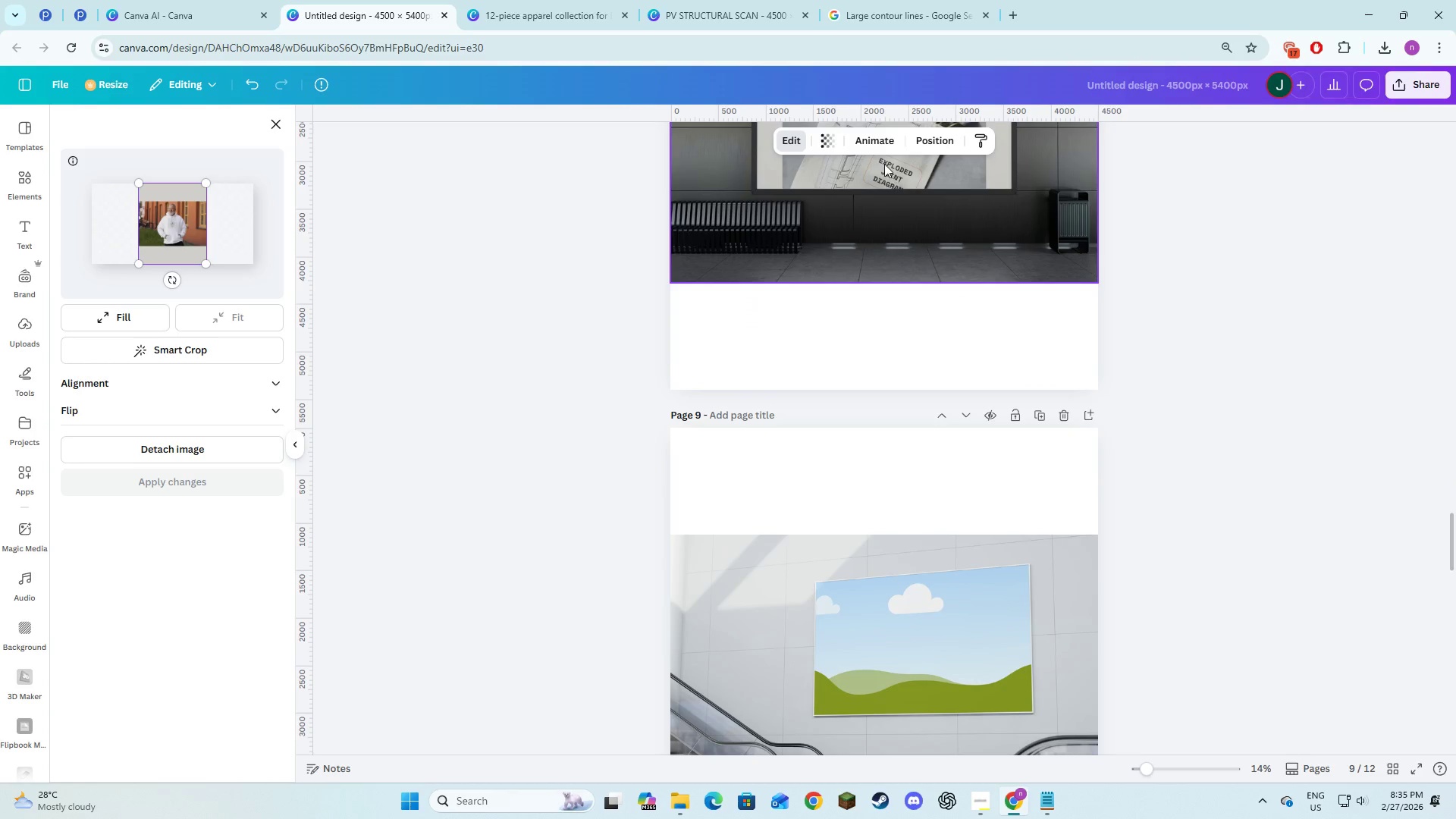 
double_click([884, 164])
 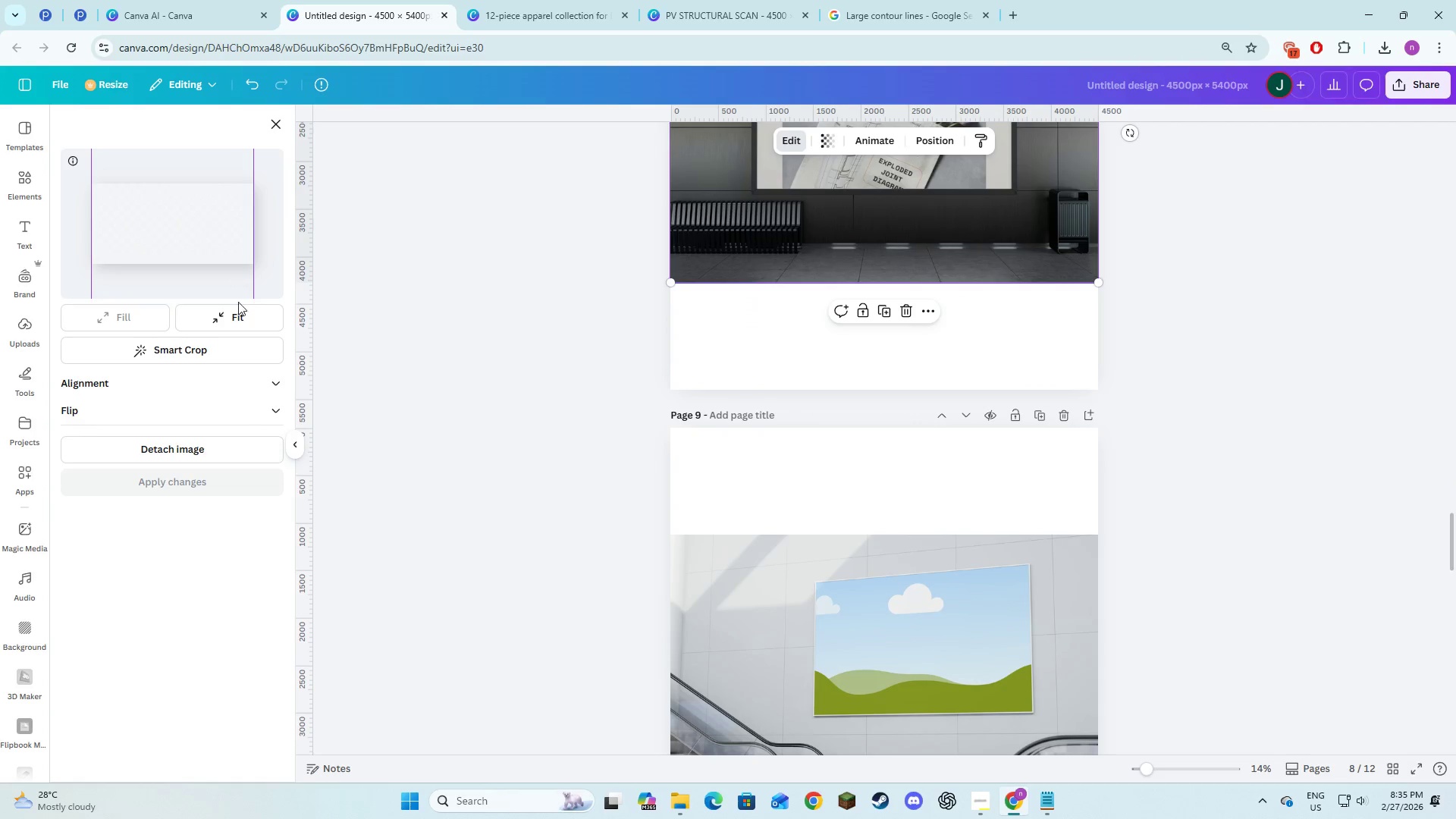 
left_click([231, 316])
 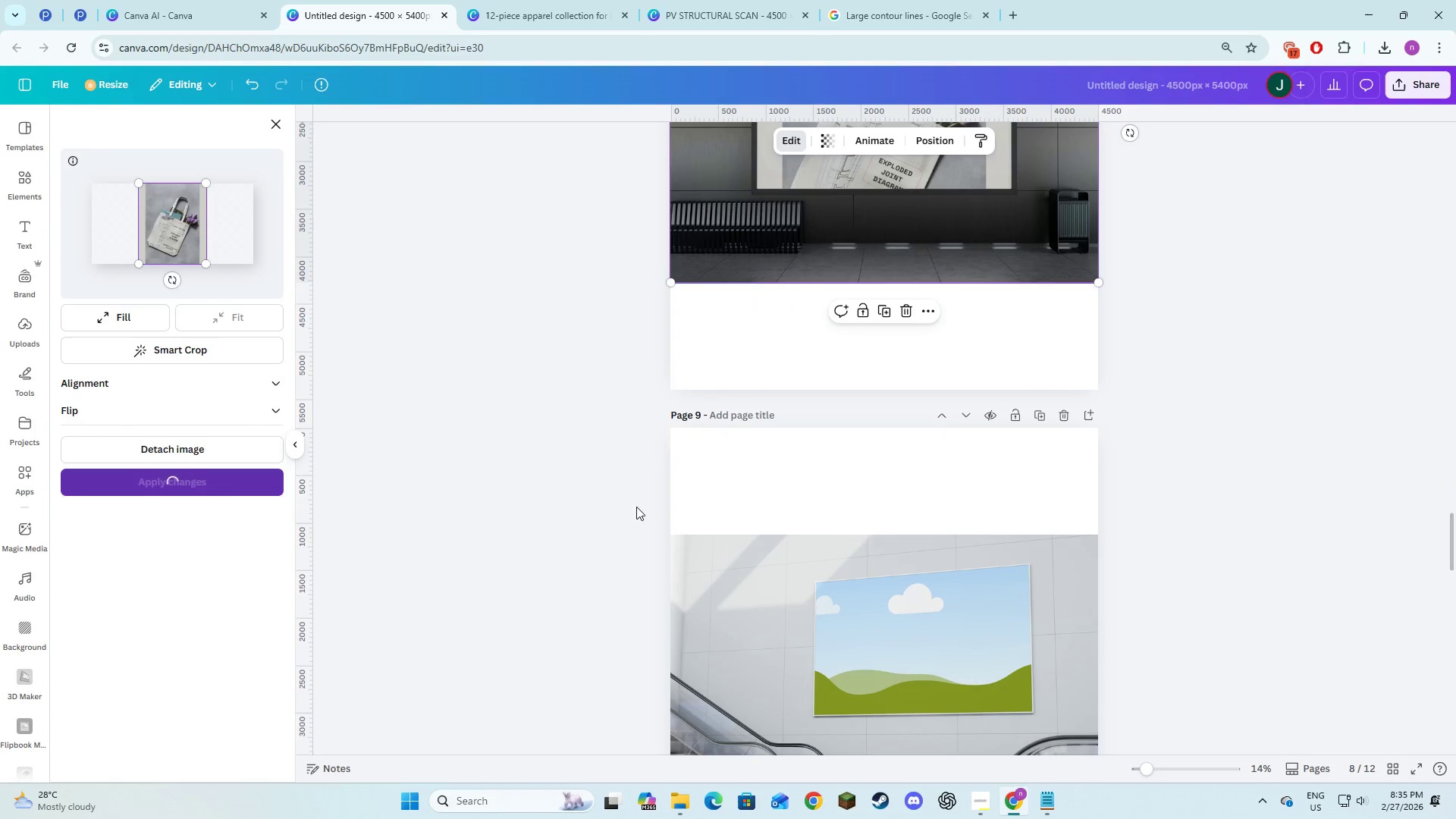 
scroll: coordinate [836, 536], scroll_direction: down, amount: 3.0
 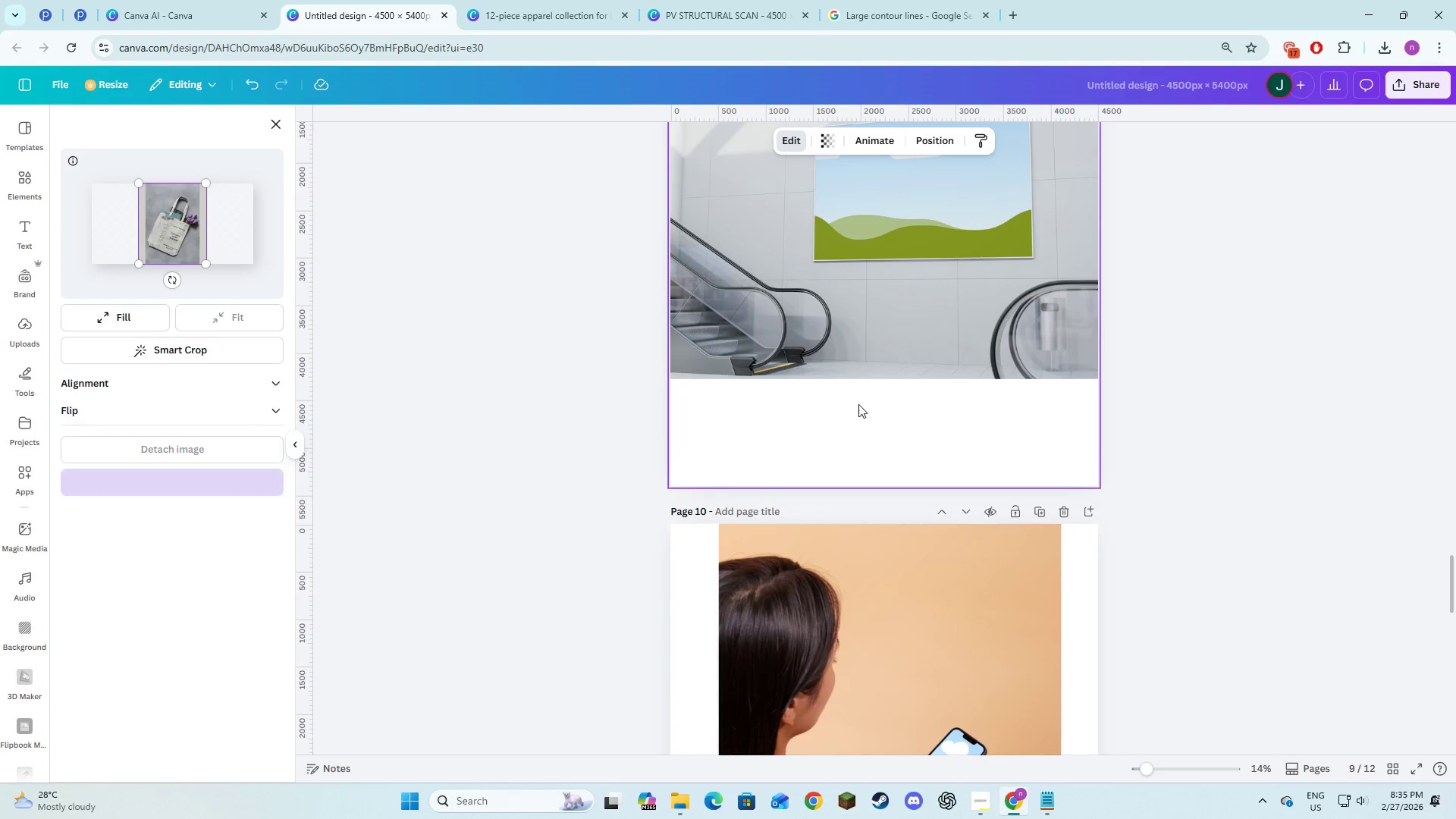 
scroll: coordinate [859, 402], scroll_direction: up, amount: 2.0
 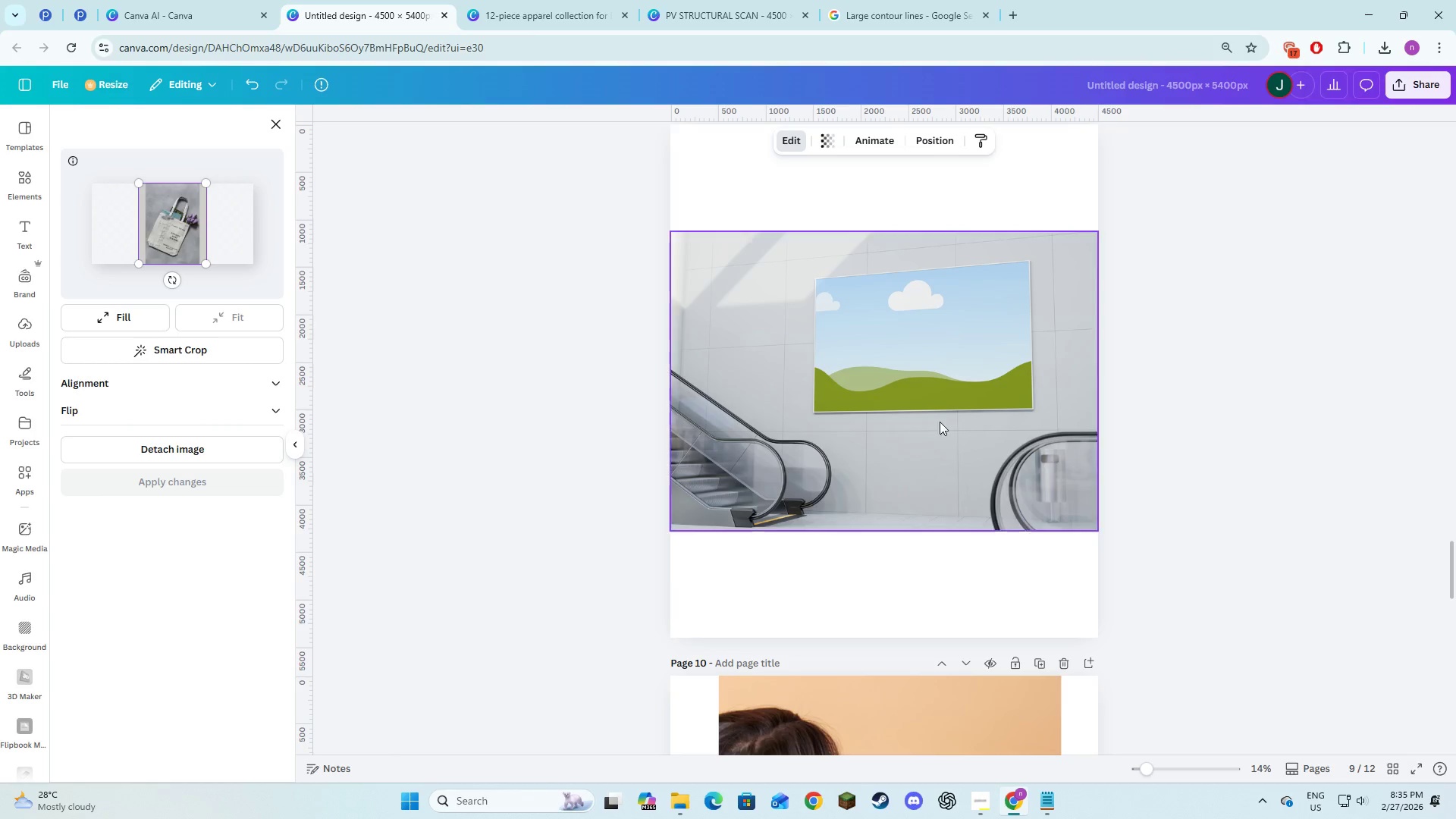 
left_click([937, 386])
 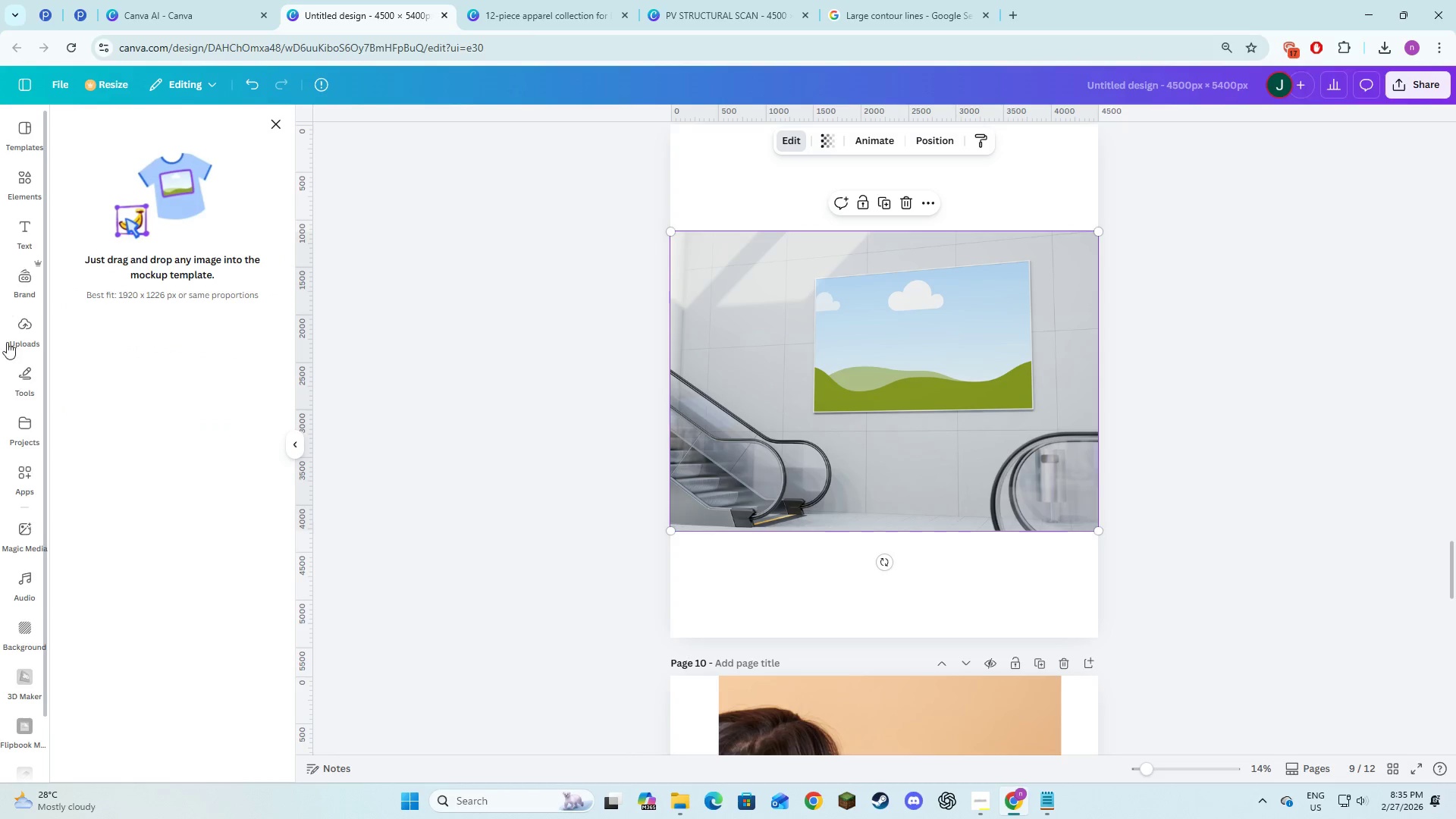 
left_click([11, 334])
 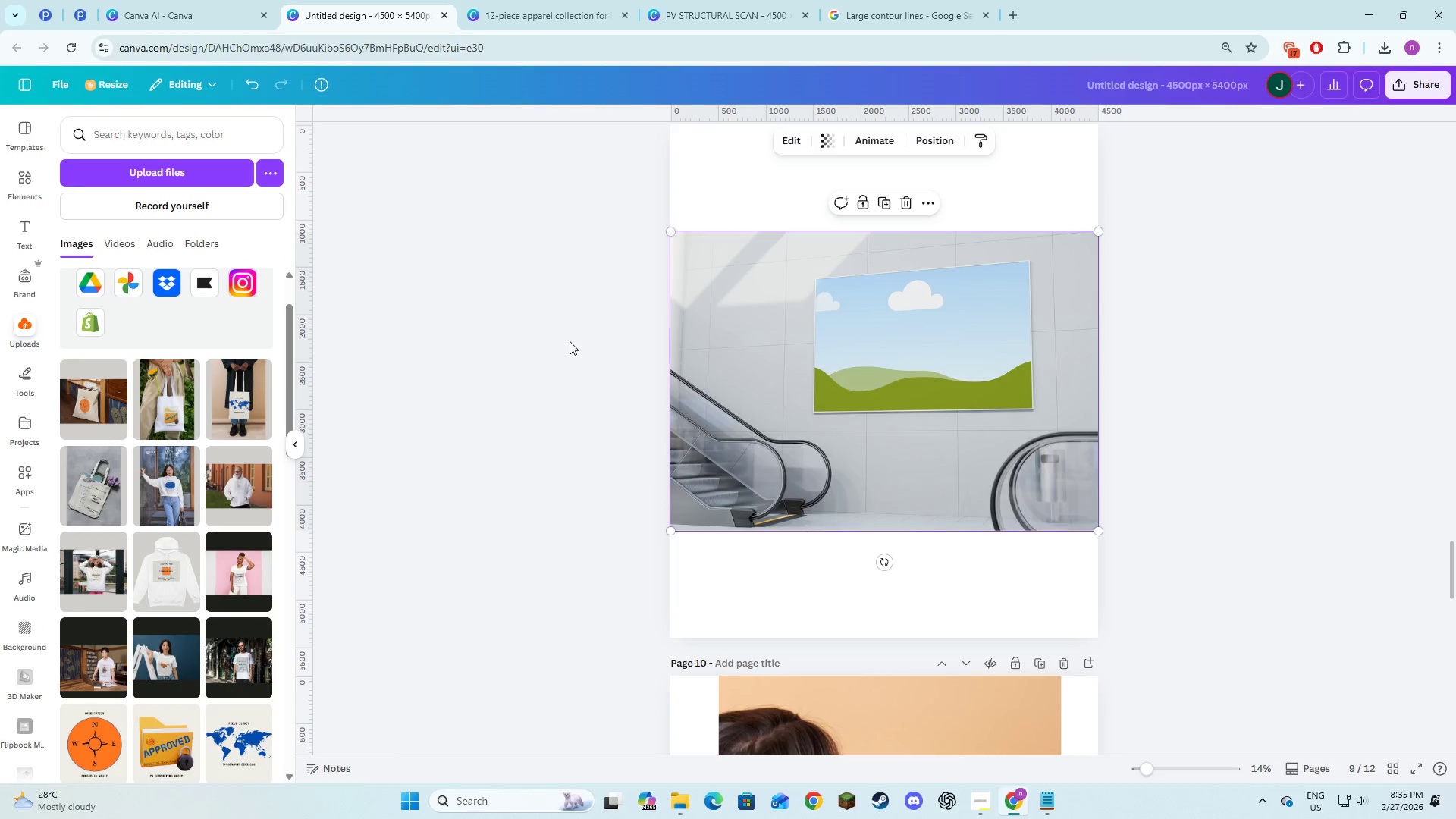 
scroll: coordinate [567, 351], scroll_direction: up, amount: 4.0
 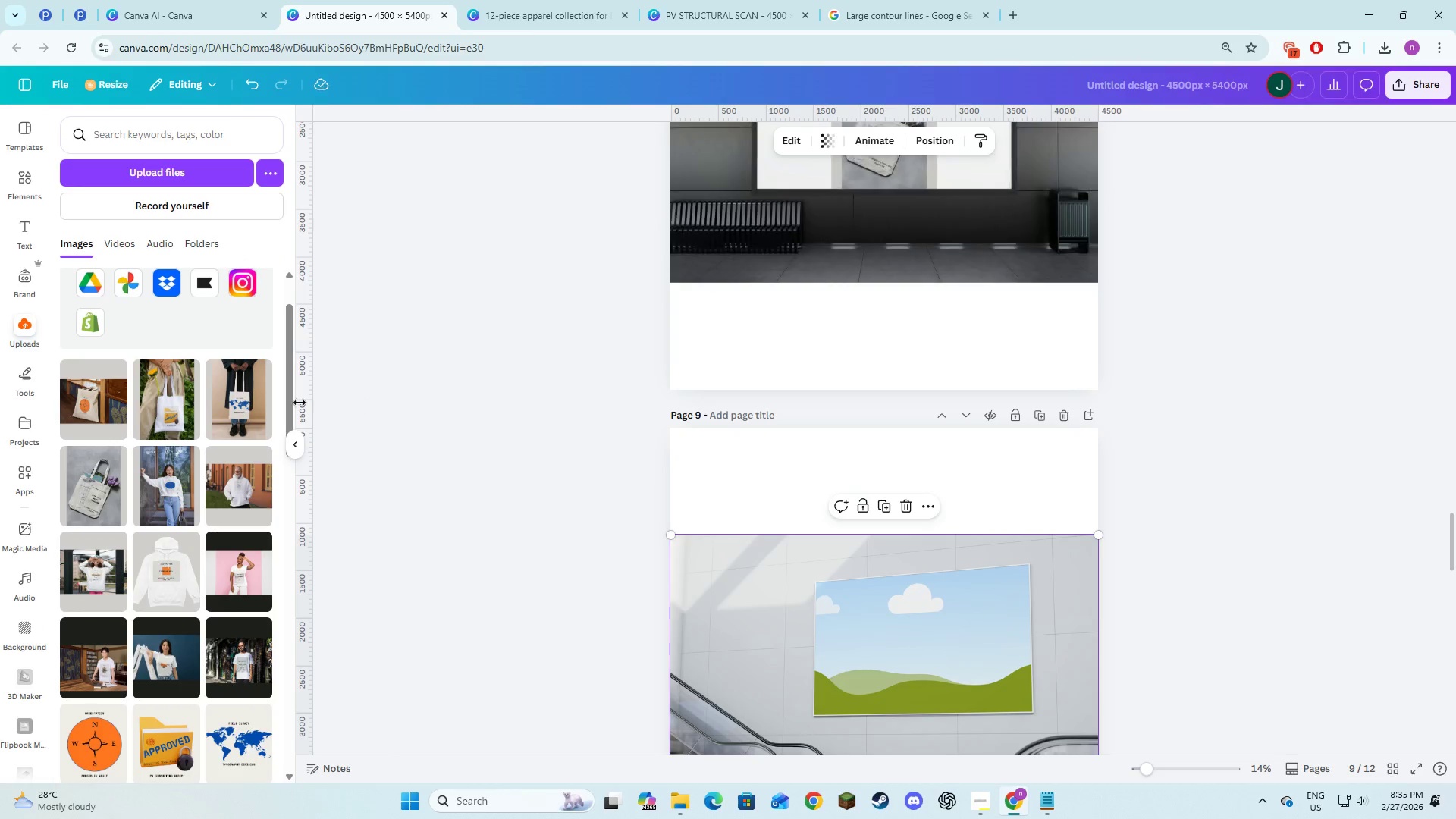 
left_click_drag(start_coordinate=[237, 404], to_coordinate=[807, 592])
 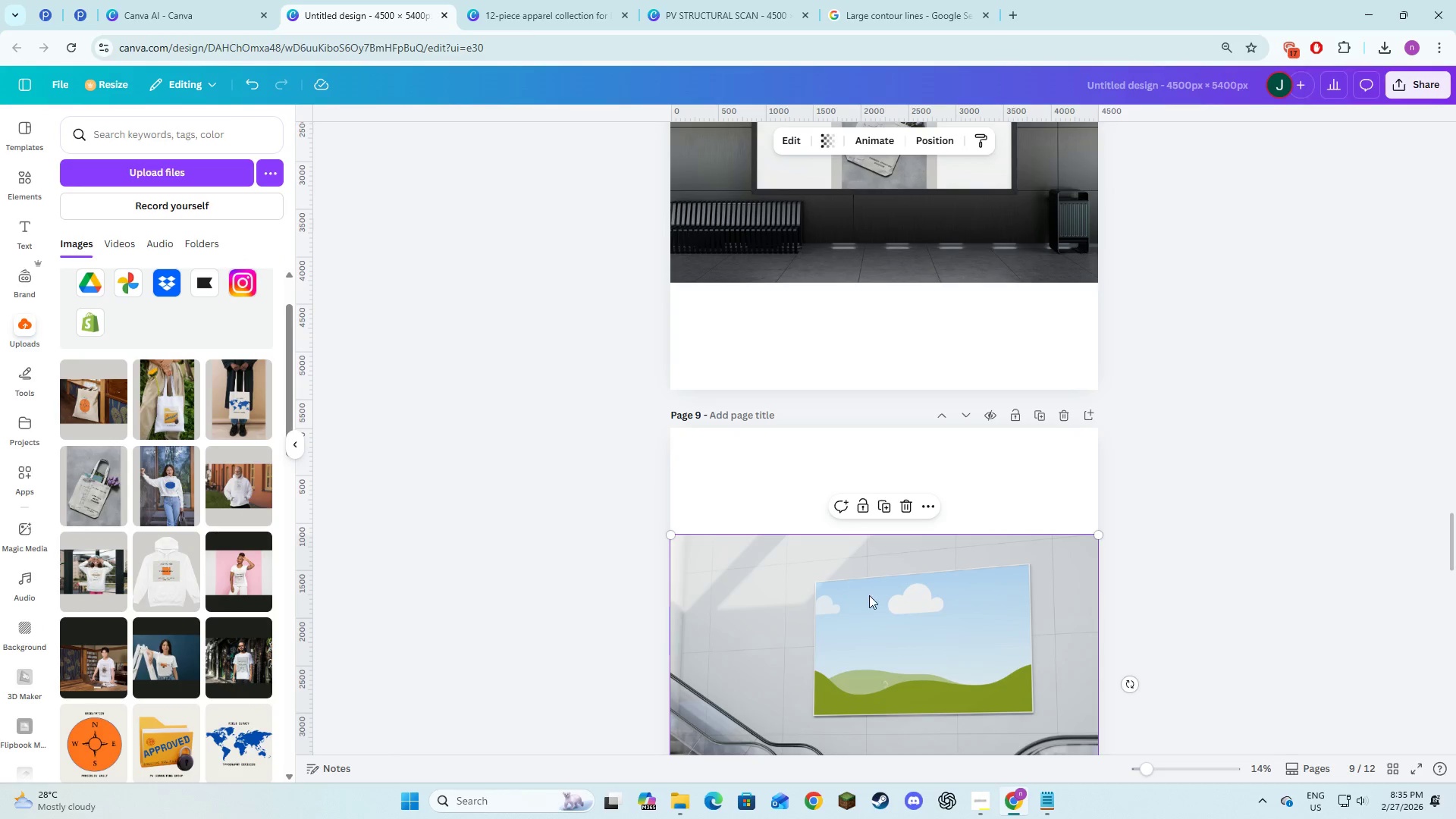 
scroll: coordinate [871, 606], scroll_direction: down, amount: 5.0
 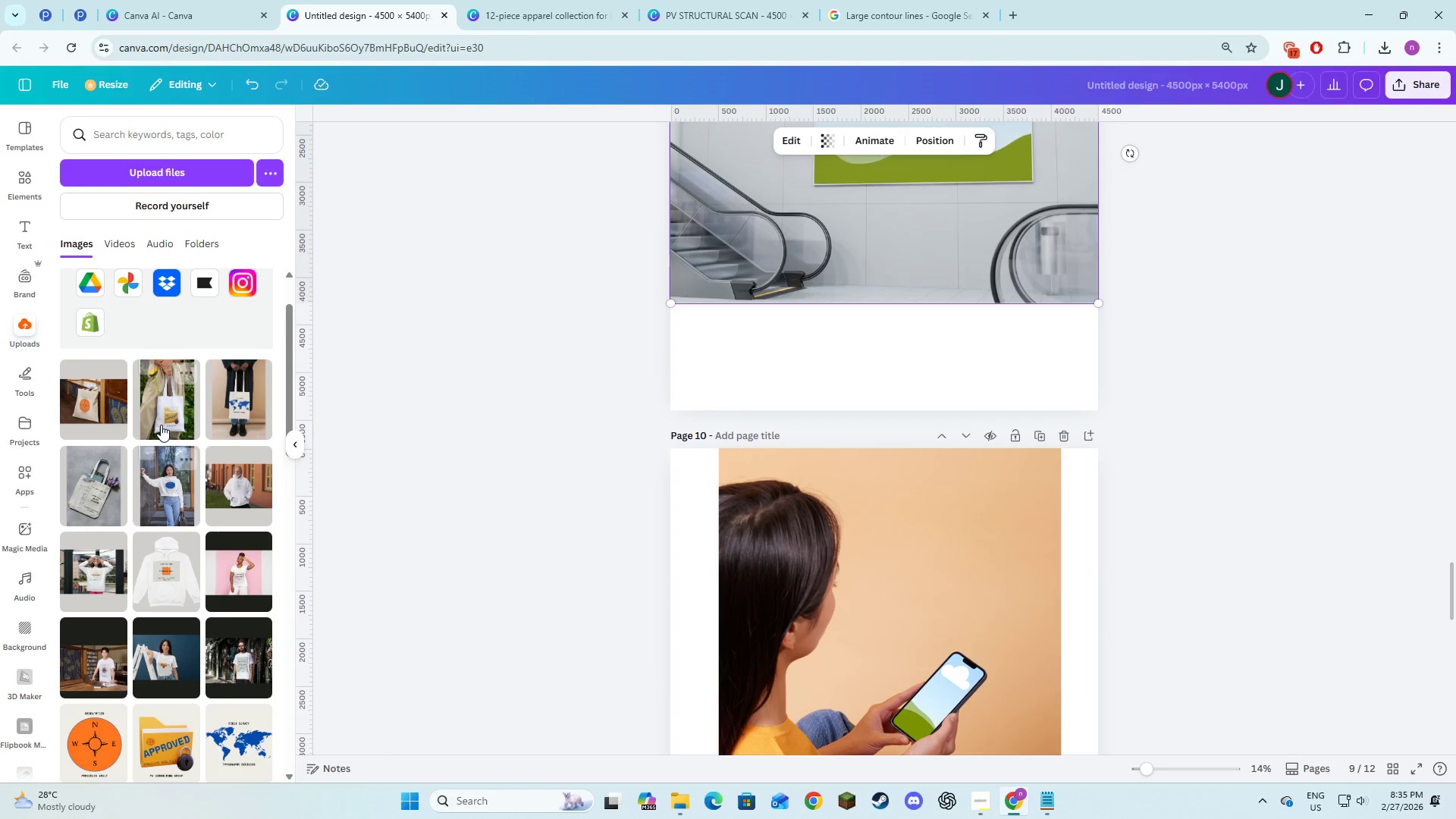 
left_click_drag(start_coordinate=[158, 408], to_coordinate=[962, 702])
 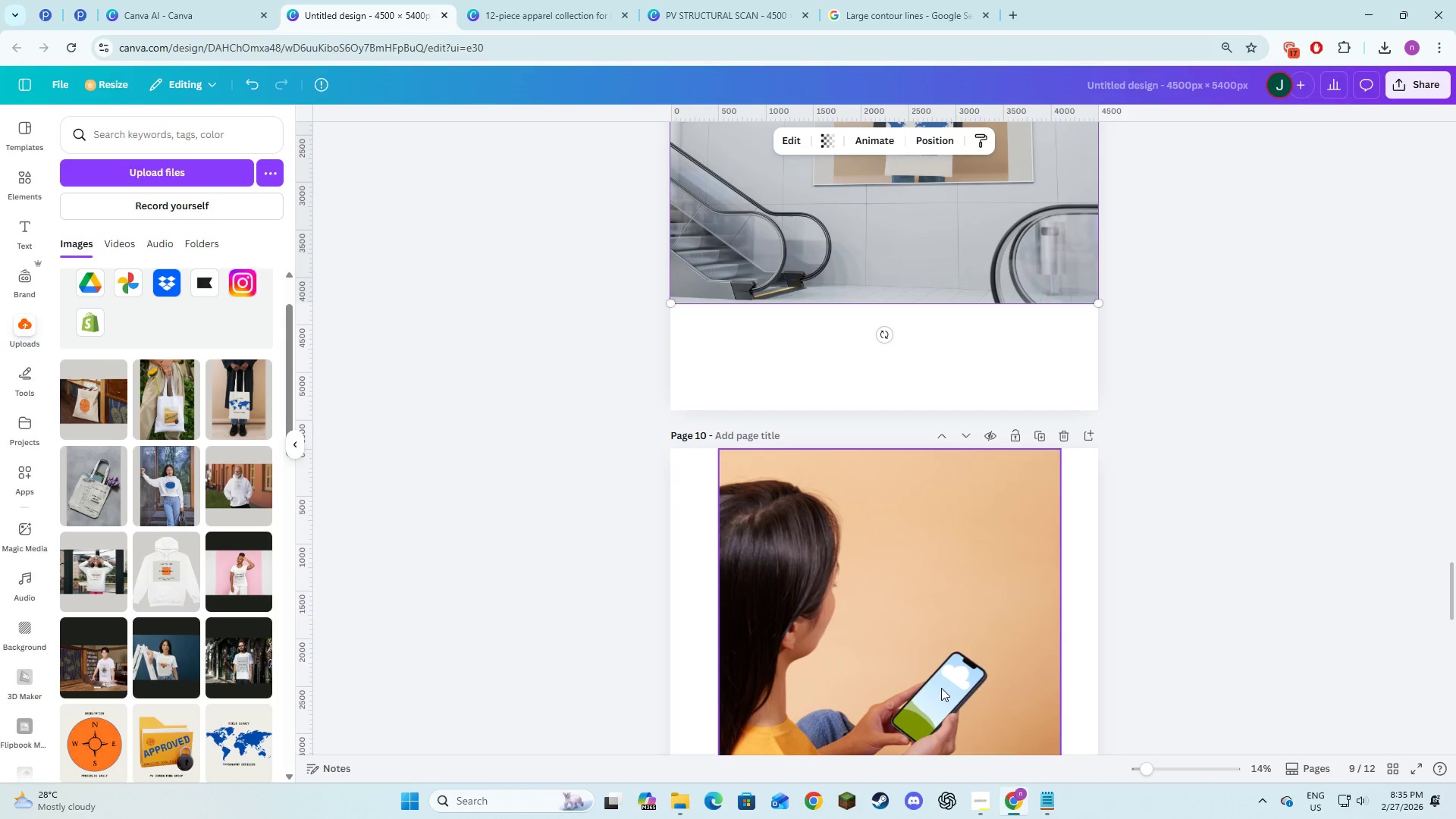 
scroll: coordinate [941, 688], scroll_direction: down, amount: 5.0
 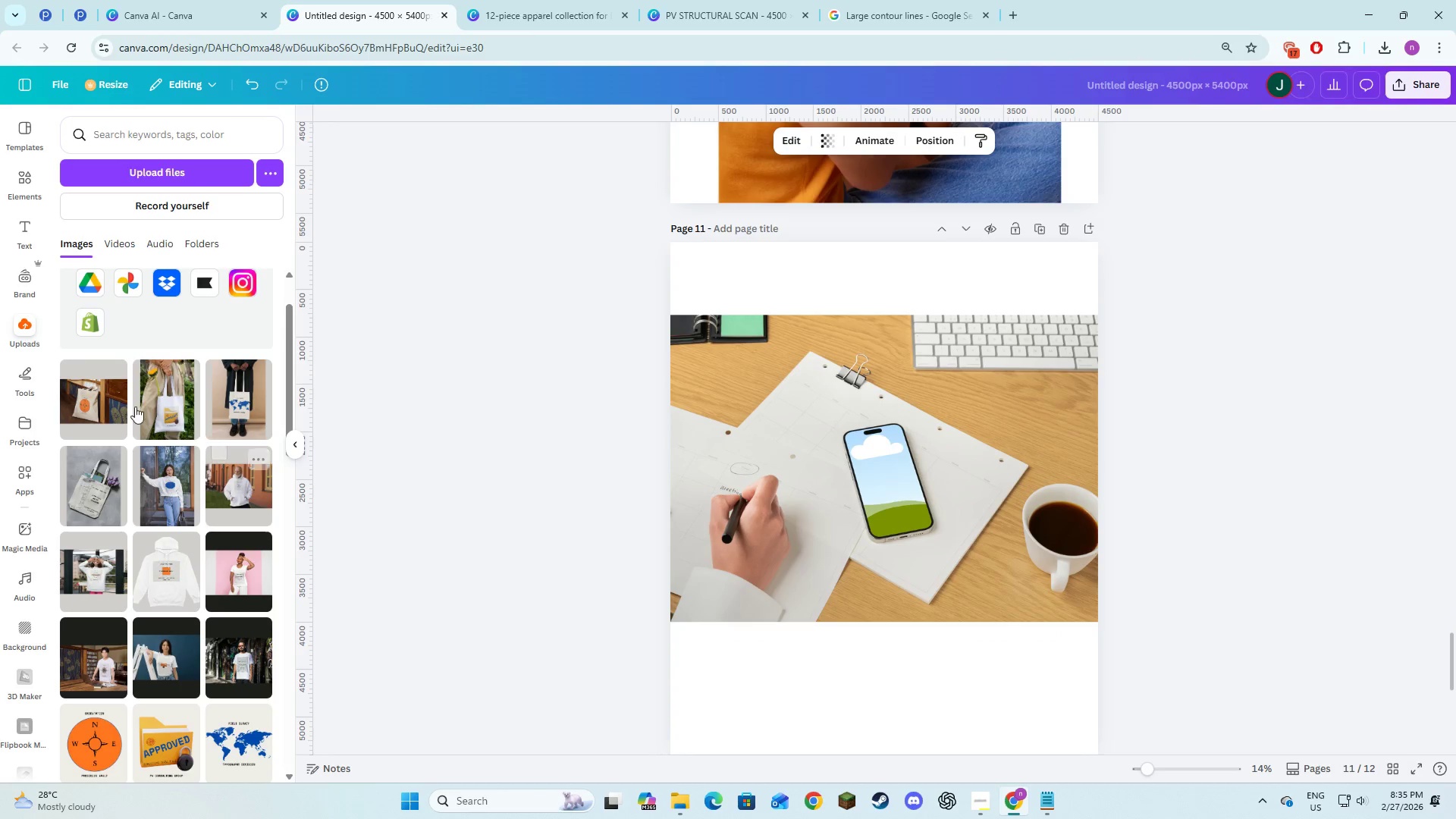 
left_click_drag(start_coordinate=[105, 397], to_coordinate=[839, 491])
 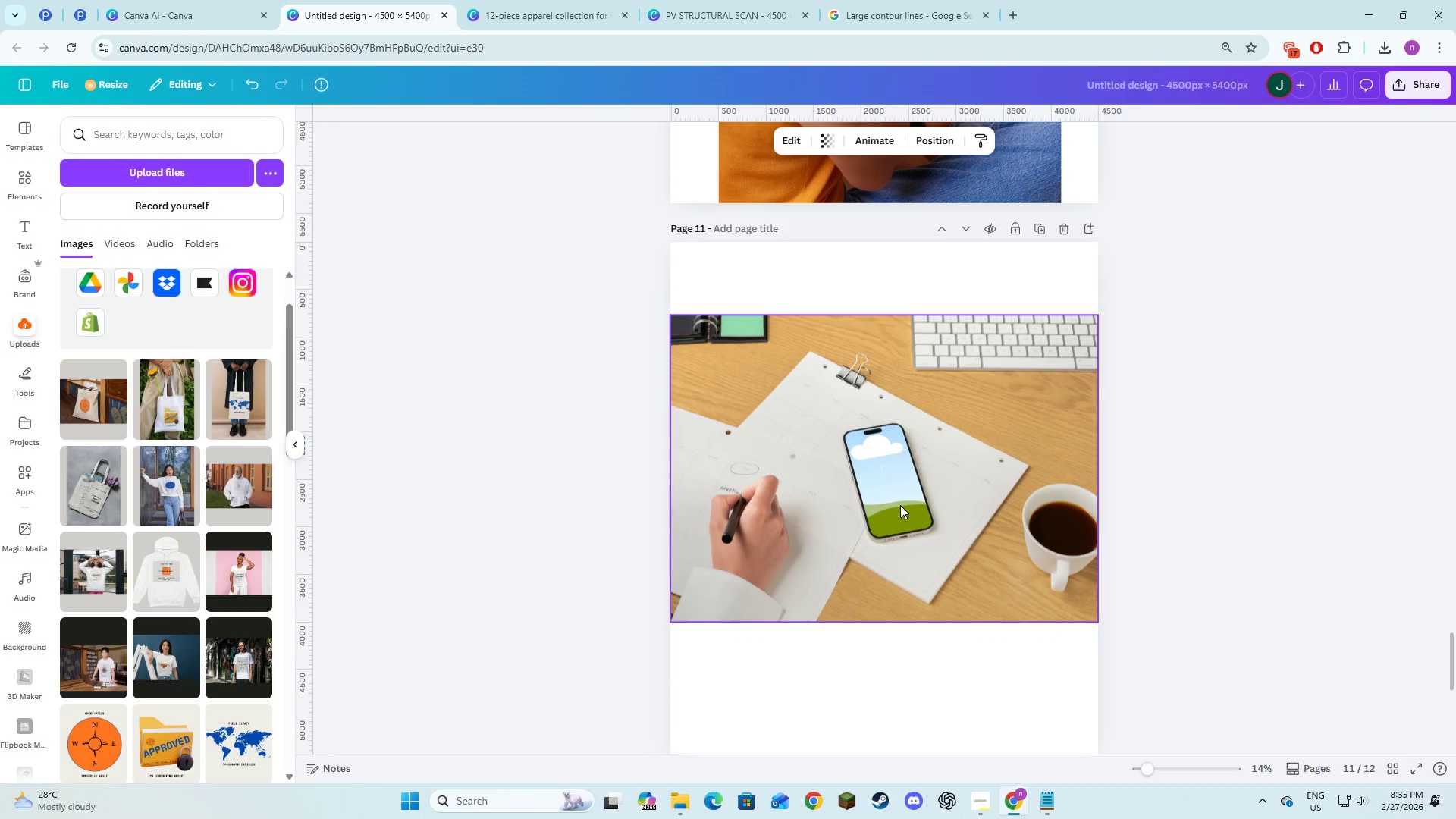 
scroll: coordinate [893, 500], scroll_direction: up, amount: 8.0
 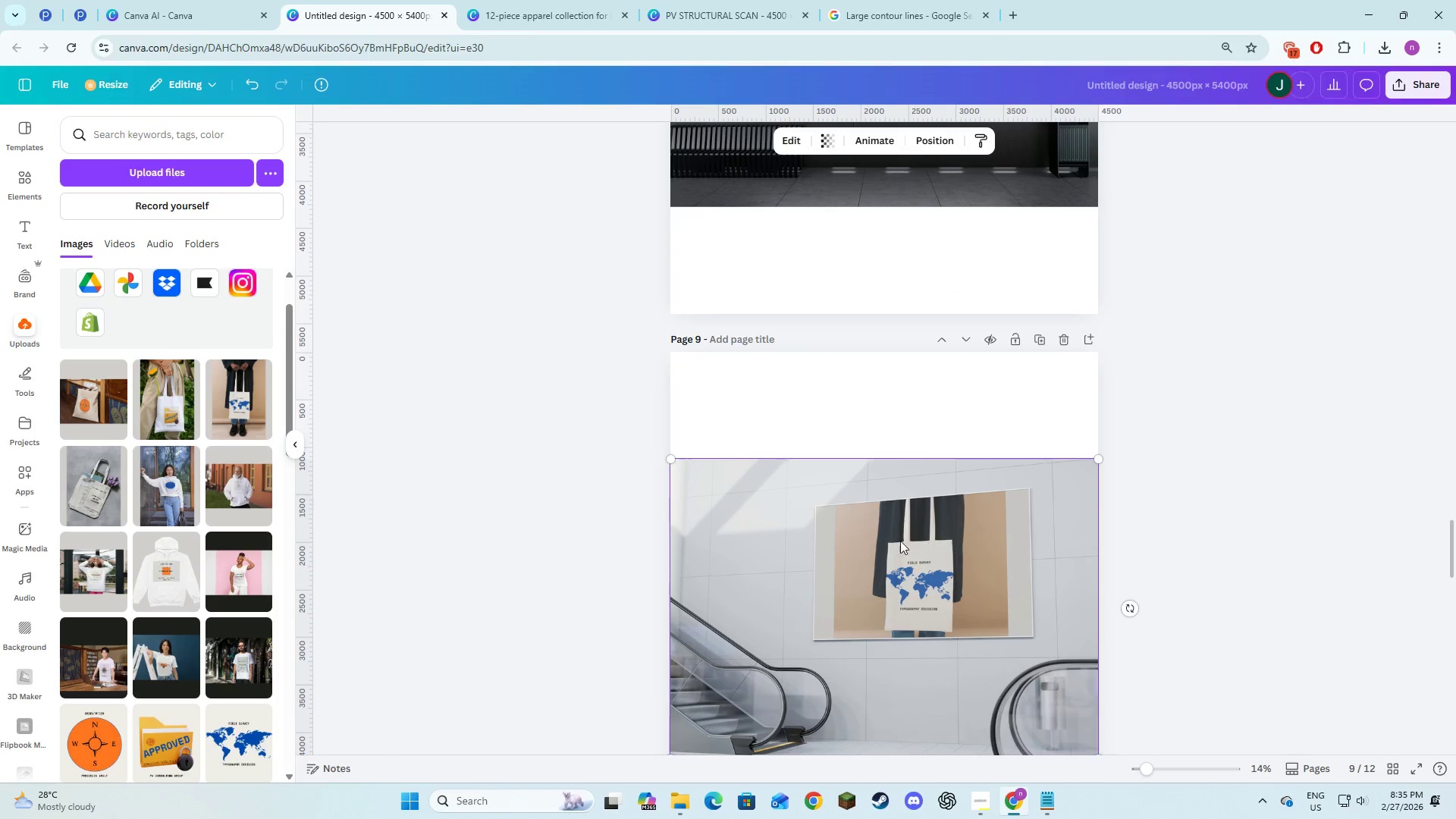 
double_click([903, 552])
 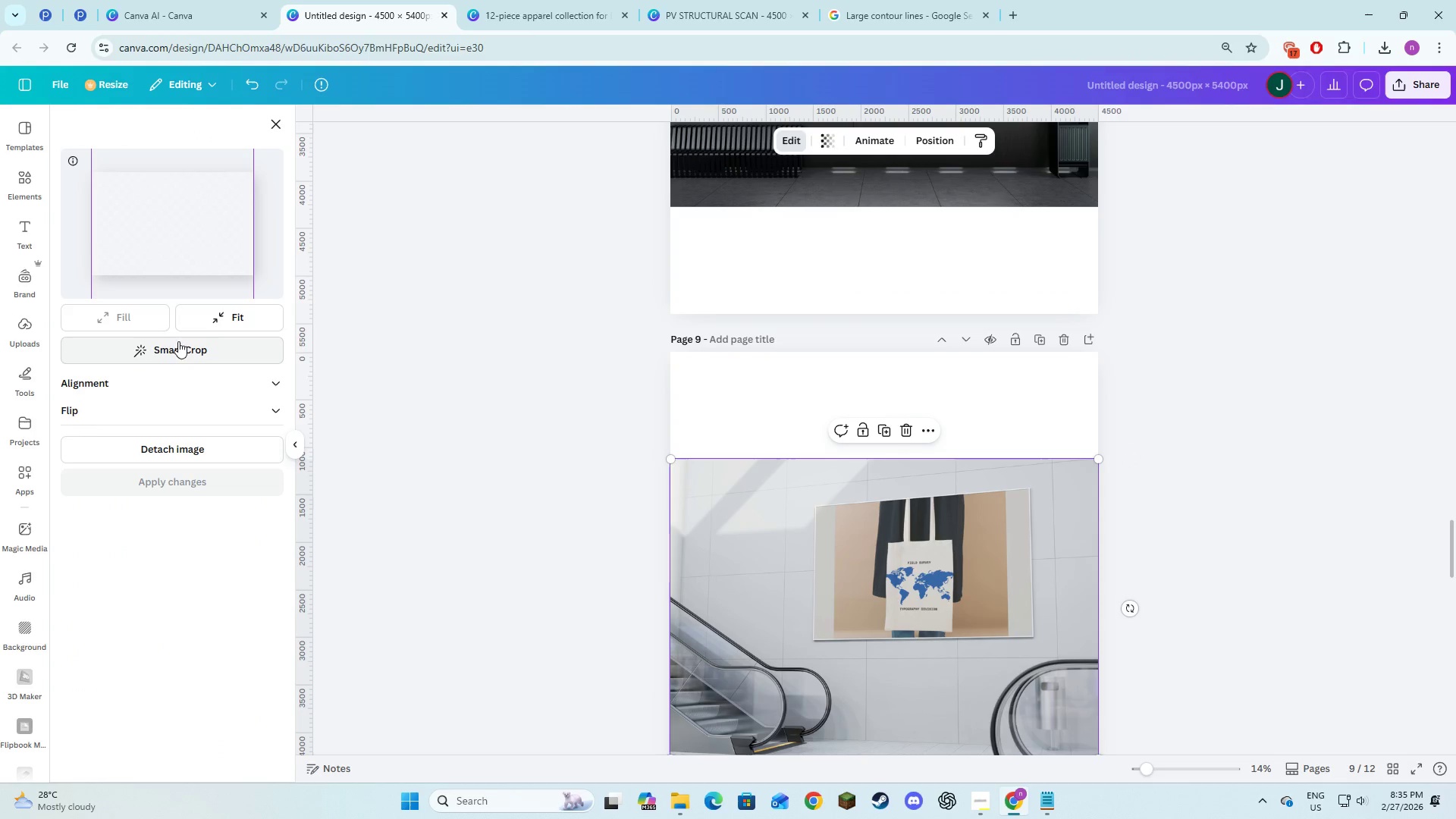 
left_click([197, 325])
 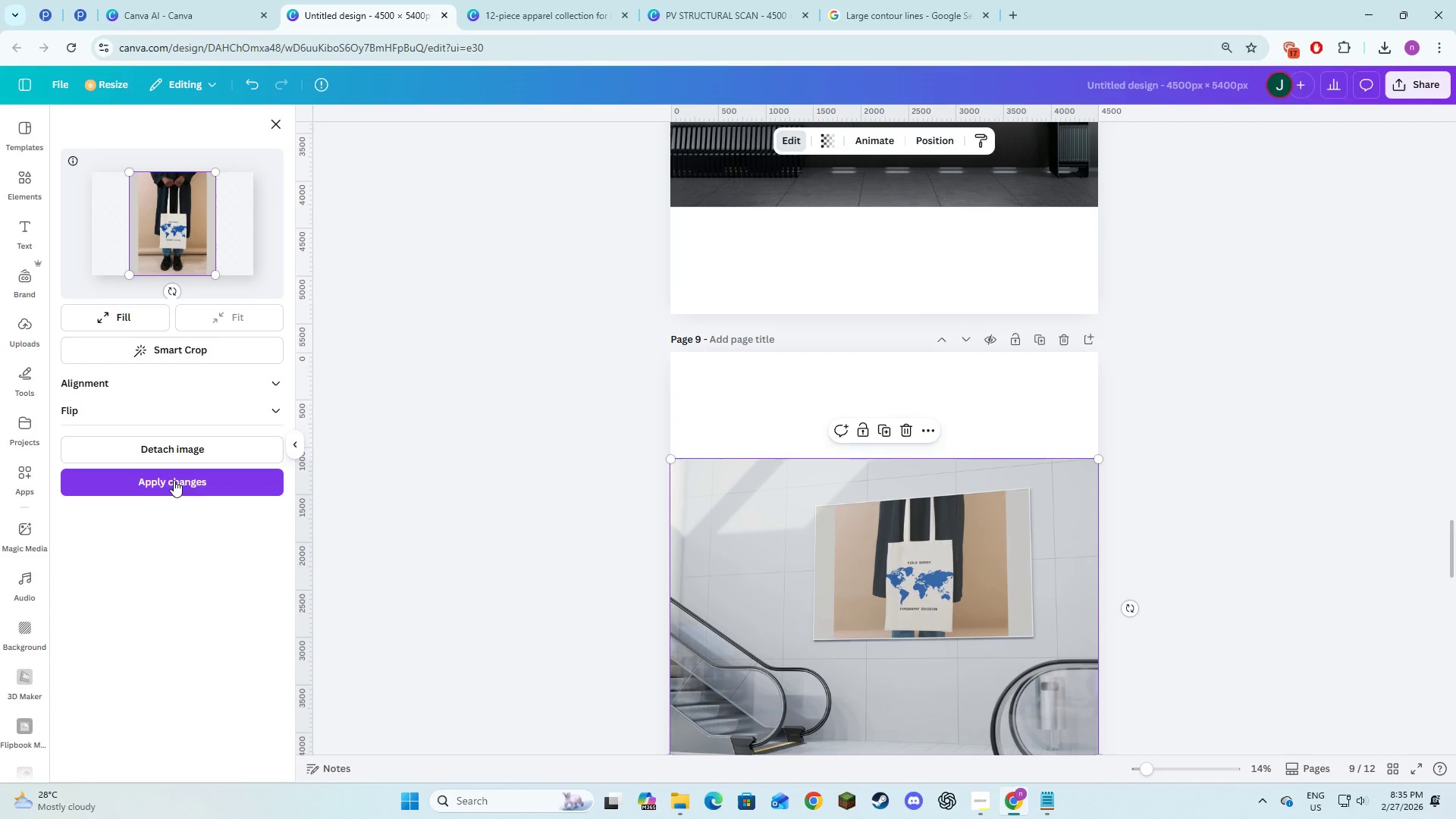 
left_click([155, 485])
 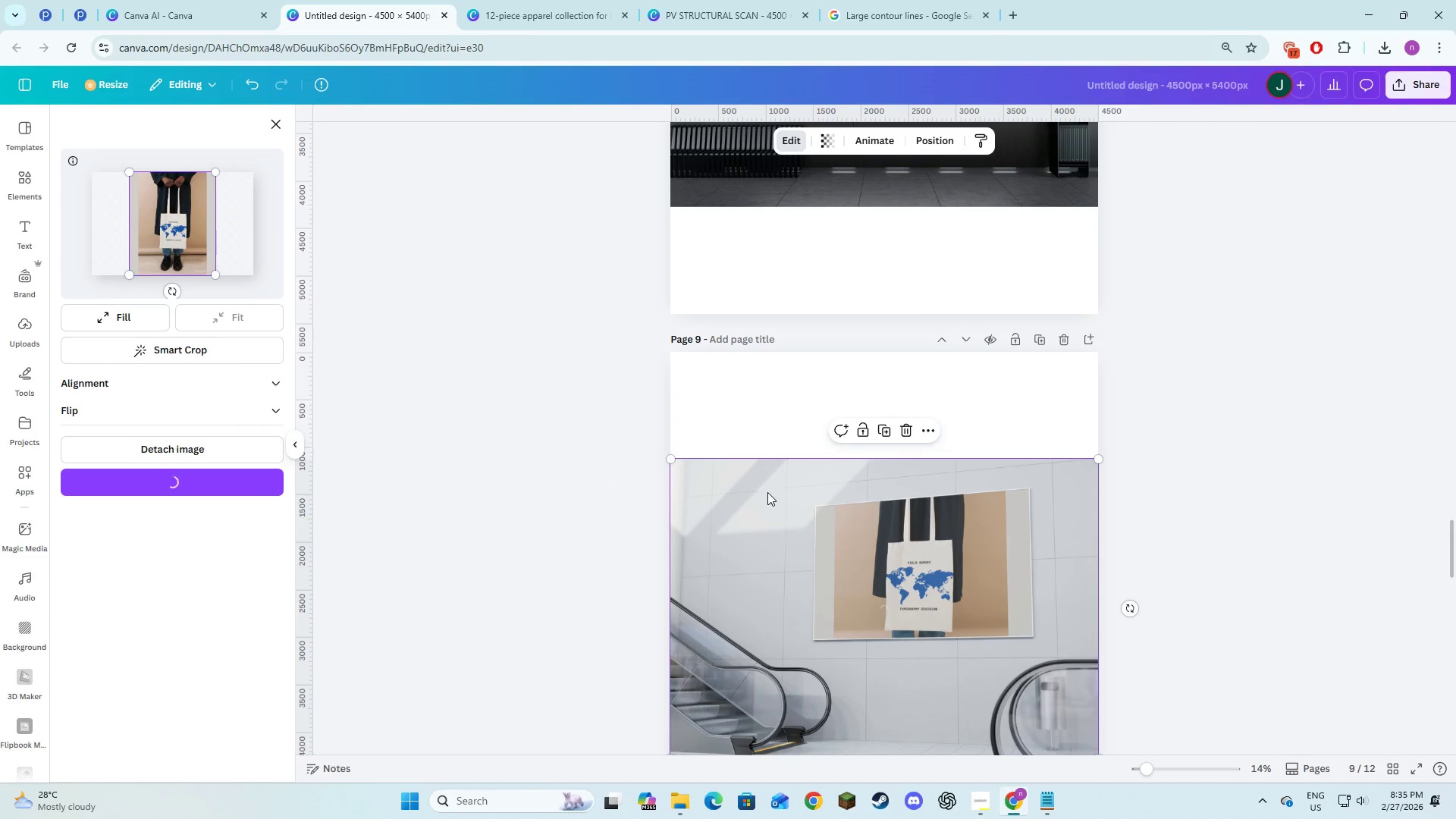 
scroll: coordinate [767, 492], scroll_direction: up, amount: 2.0
 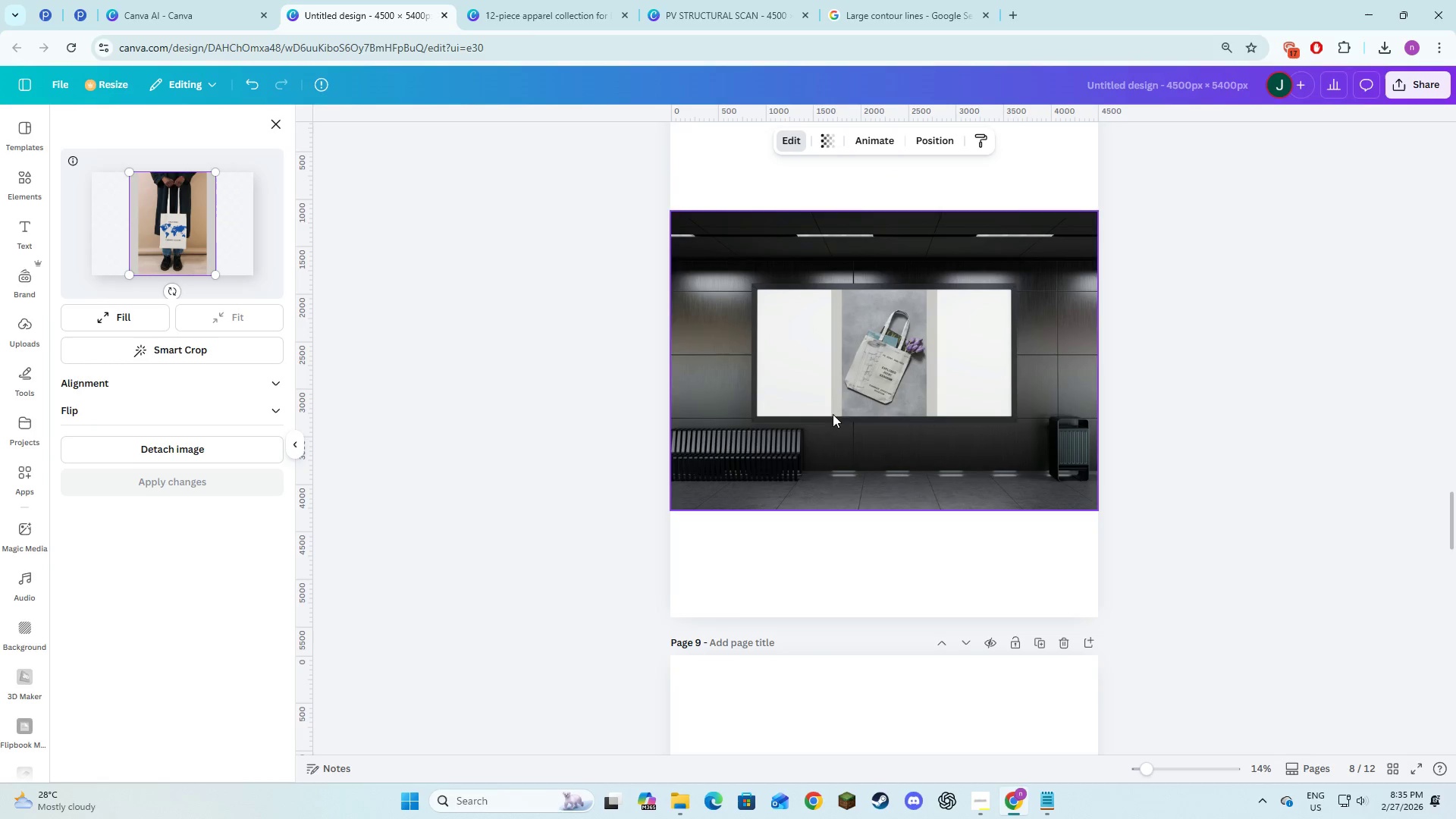 
scroll: coordinate [832, 441], scroll_direction: down, amount: 7.0
 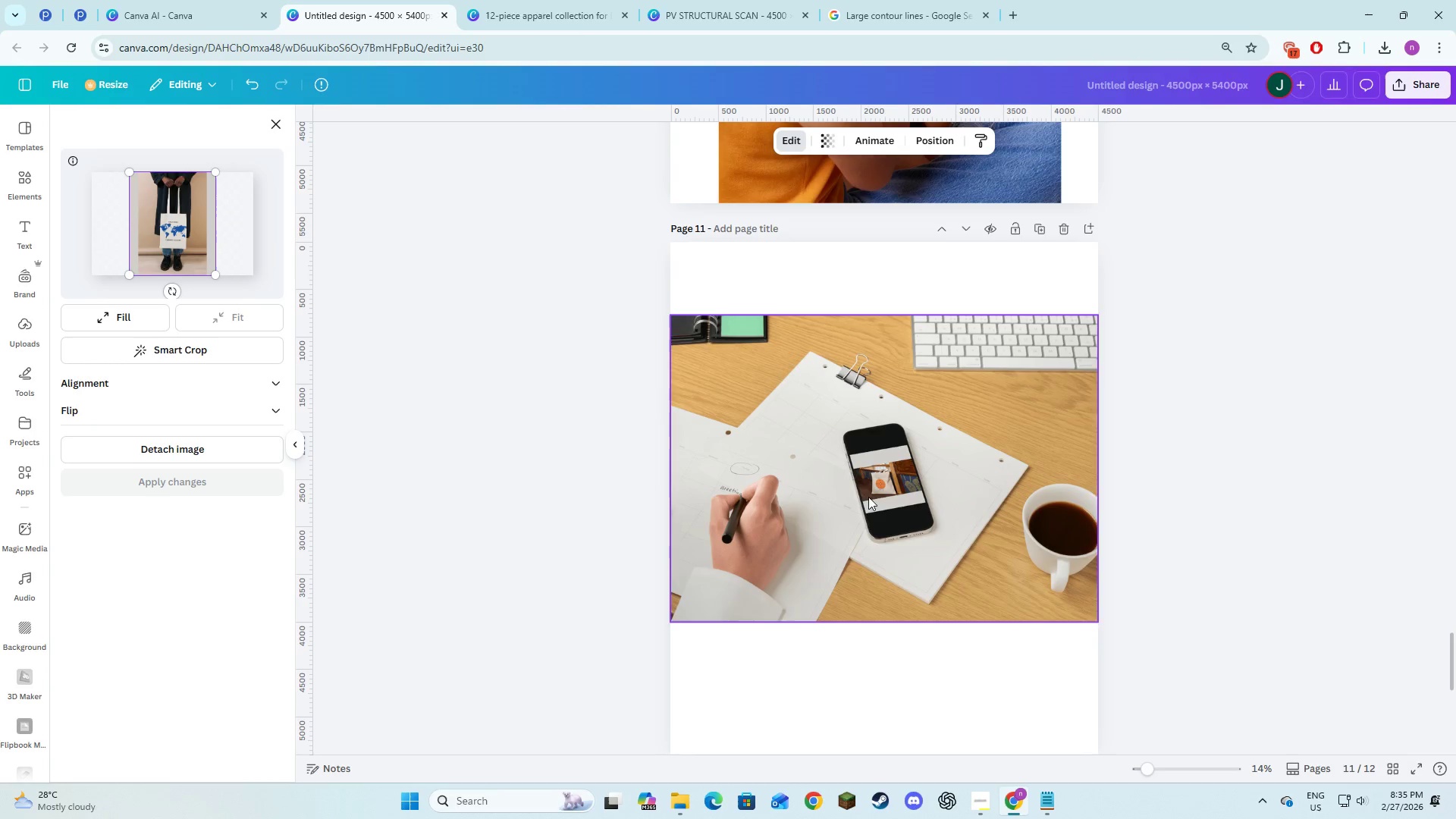 
left_click([880, 487])
 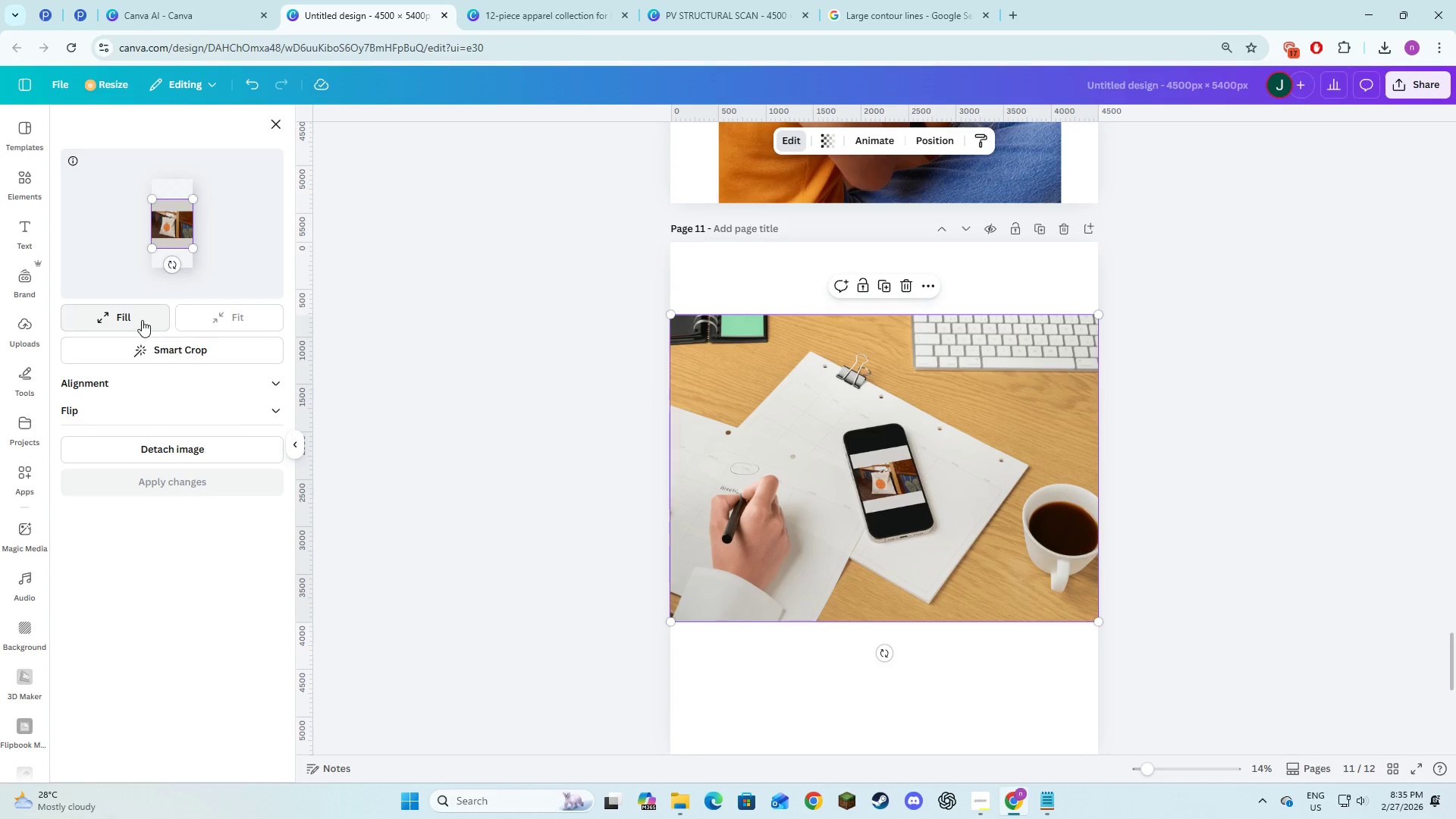 
left_click([142, 320])
 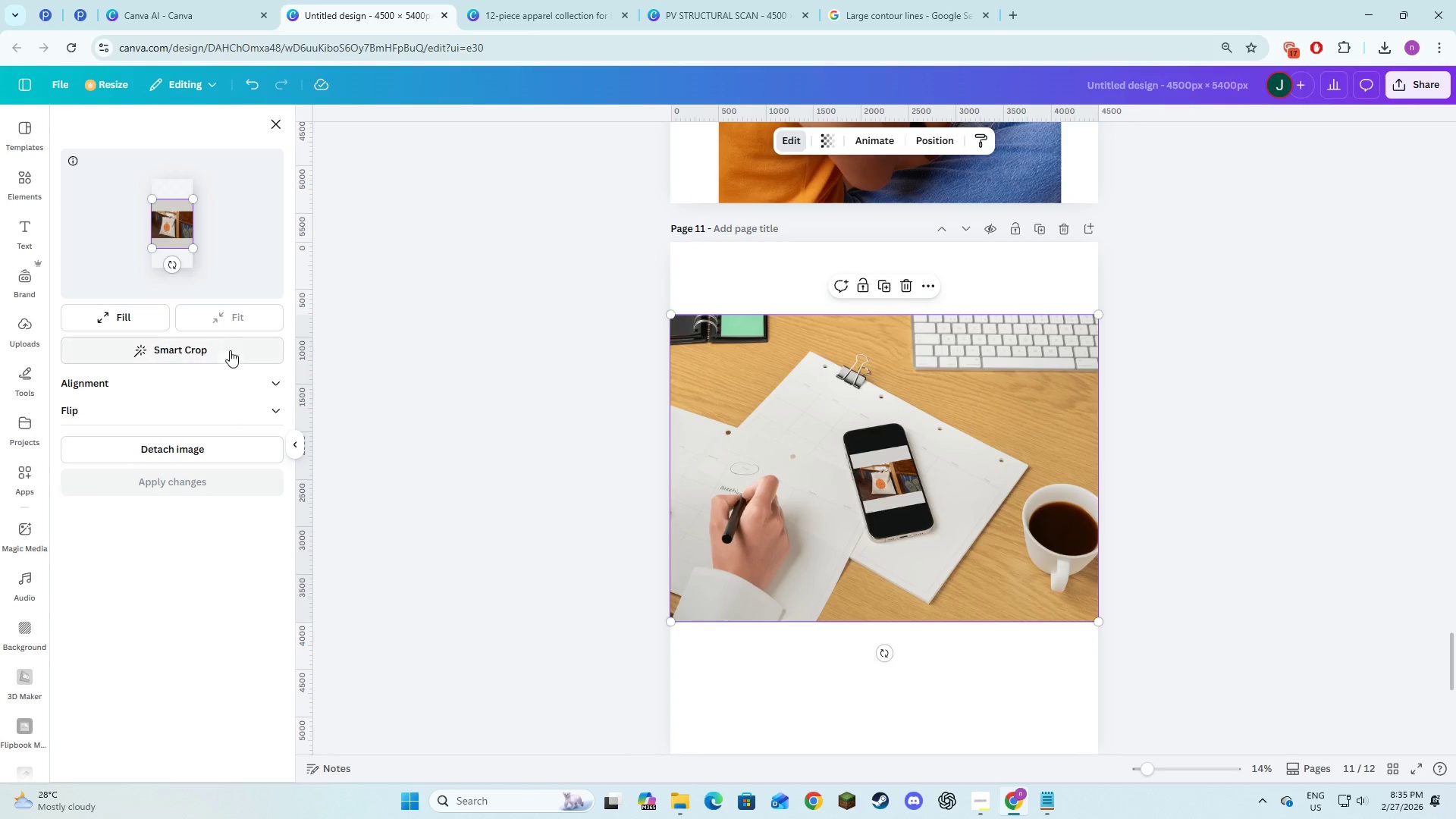 
left_click([508, 420])
 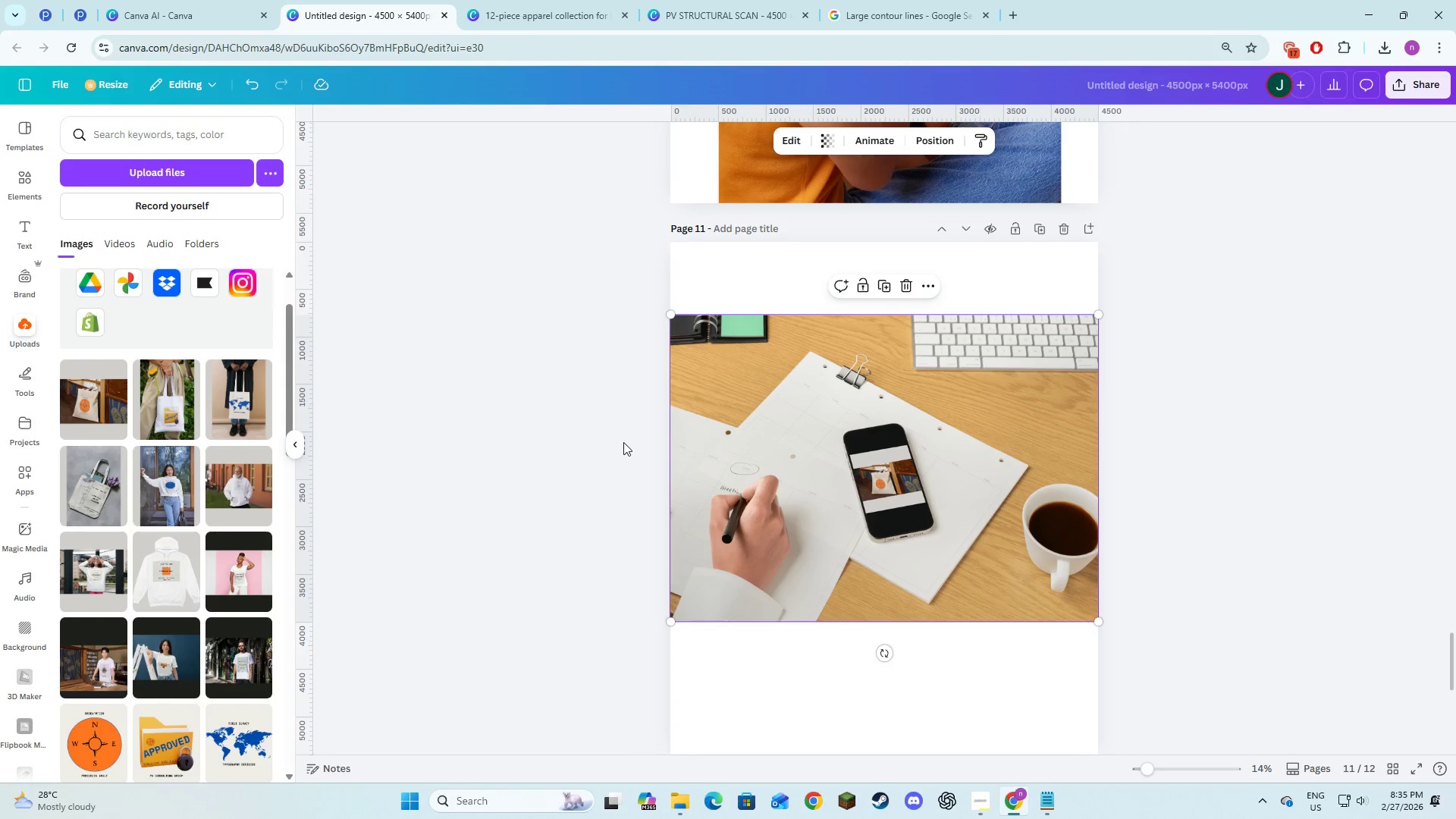 
scroll: coordinate [624, 441], scroll_direction: up, amount: 29.0
 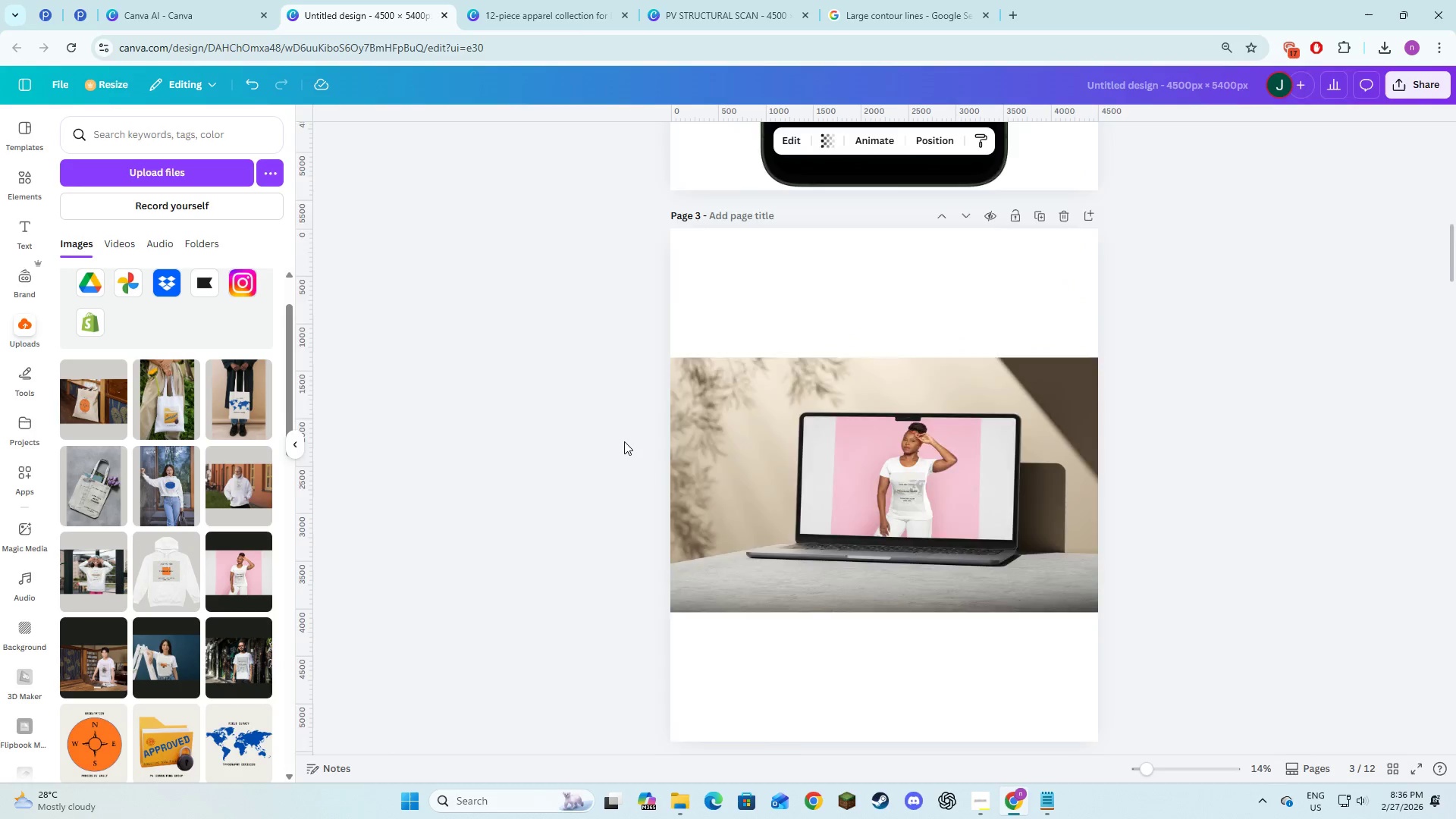 
left_click([653, 0])
 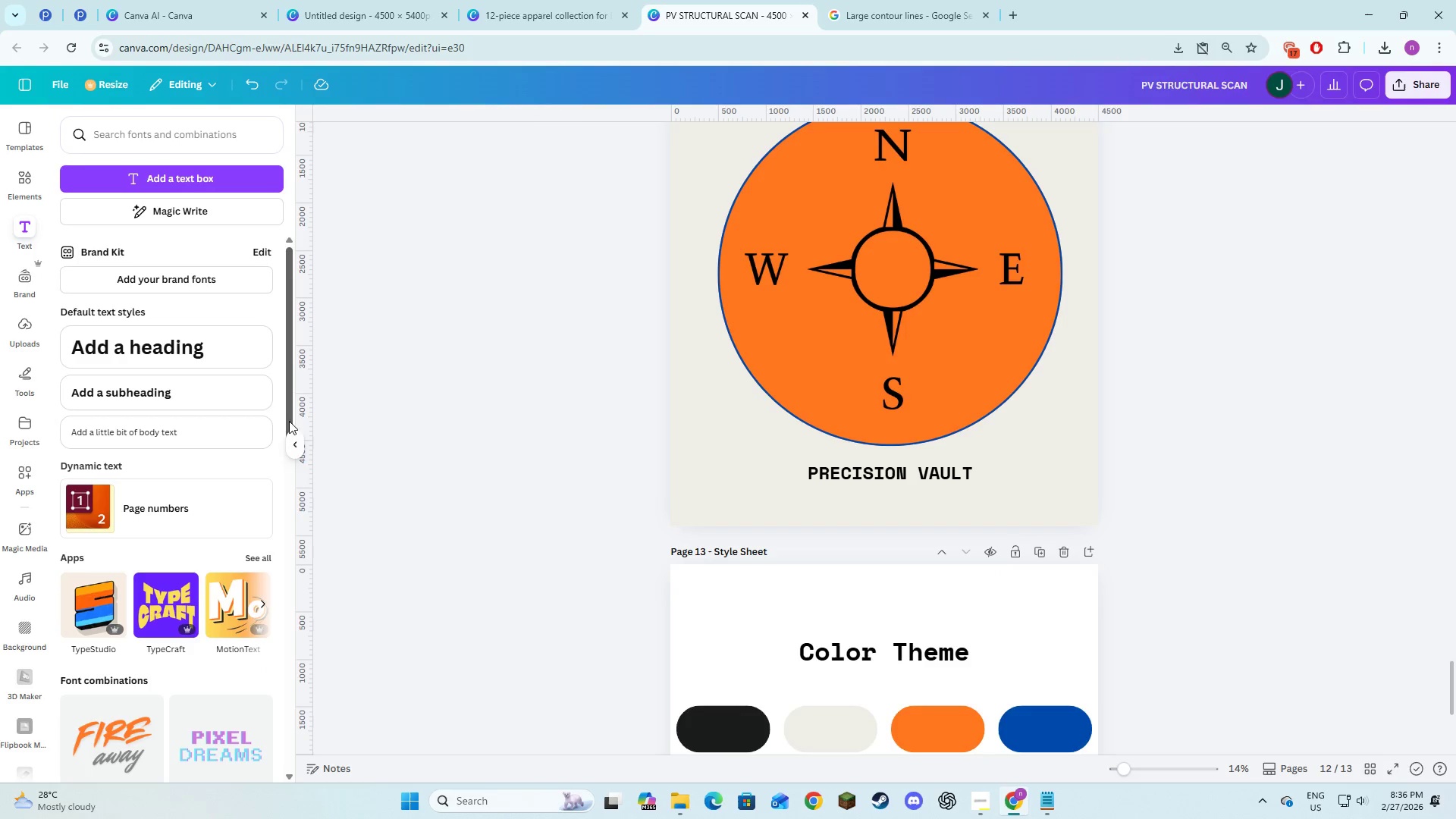 
scroll: coordinate [468, 417], scroll_direction: up, amount: 25.0
 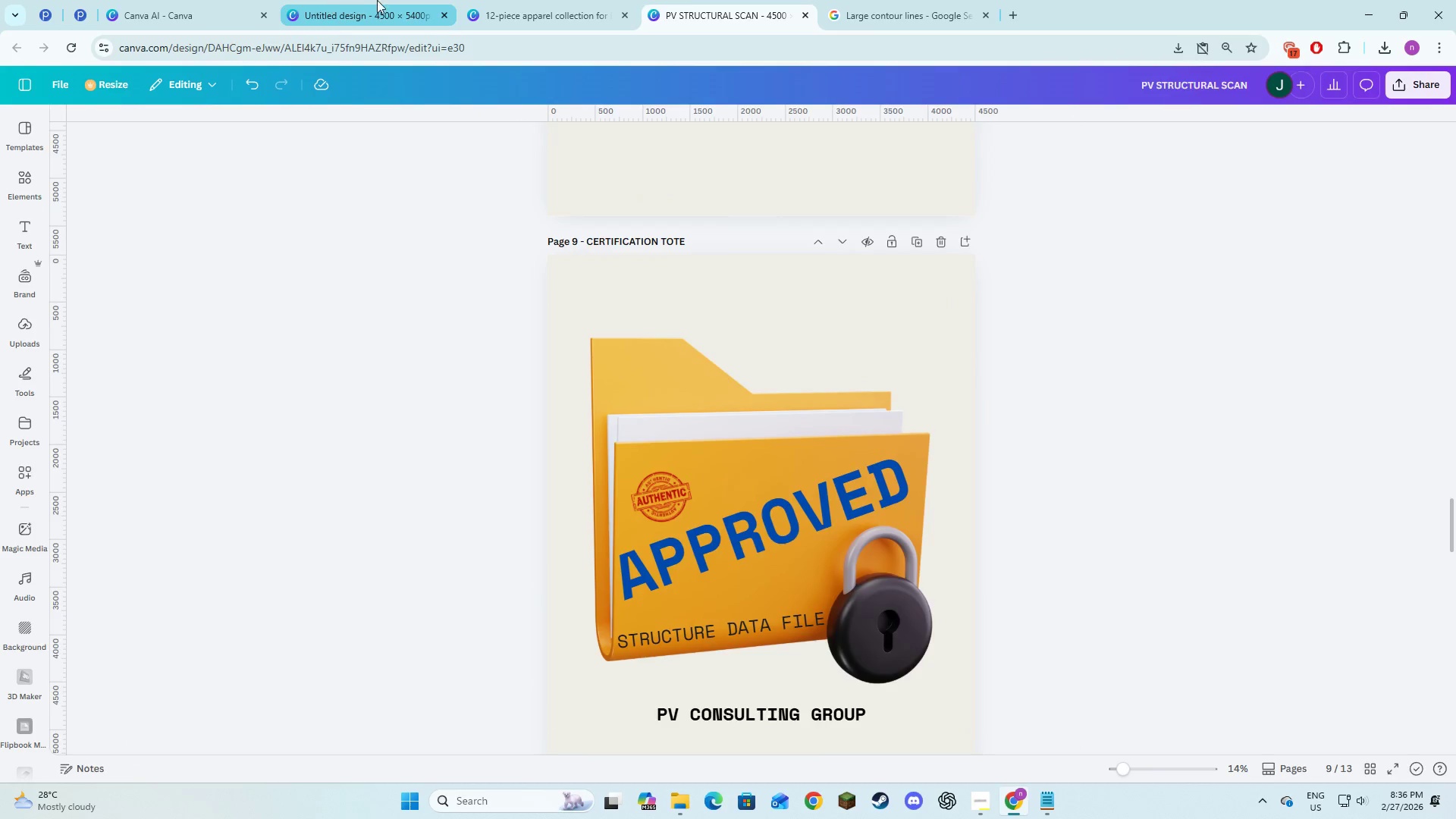 
left_click([378, 0])
 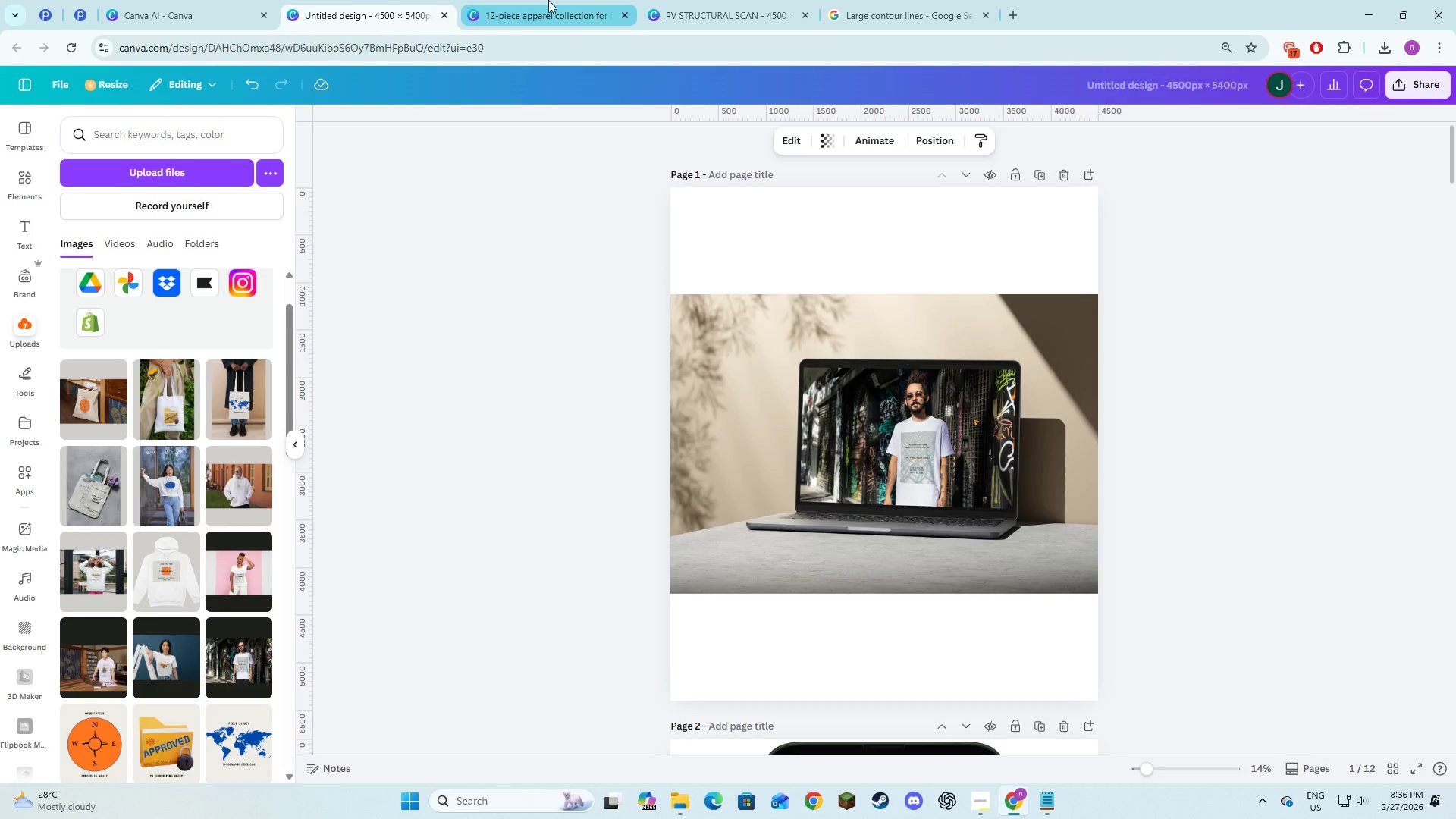 
left_click([548, 0])
 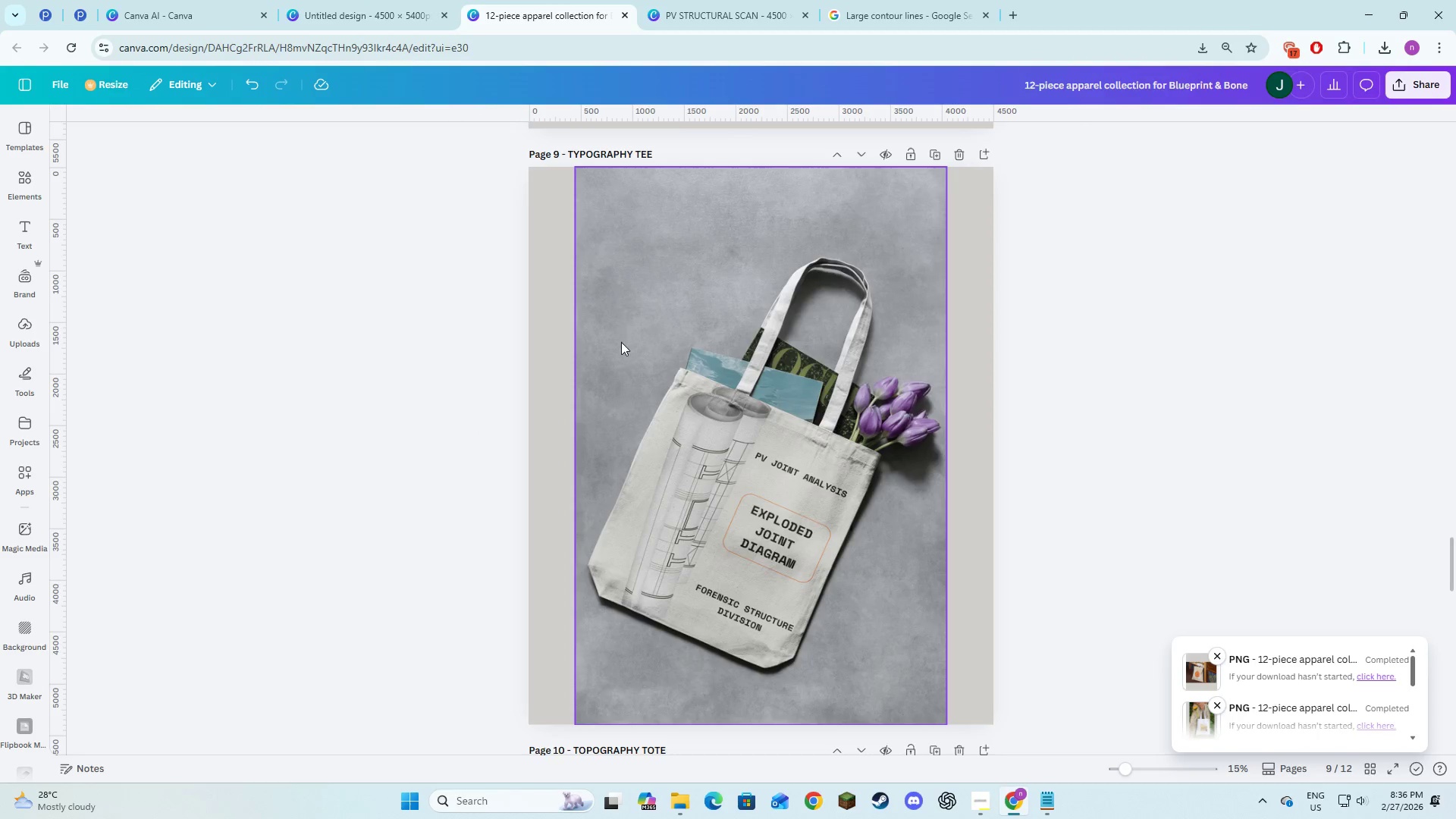 
scroll: coordinate [621, 346], scroll_direction: up, amount: 49.0
 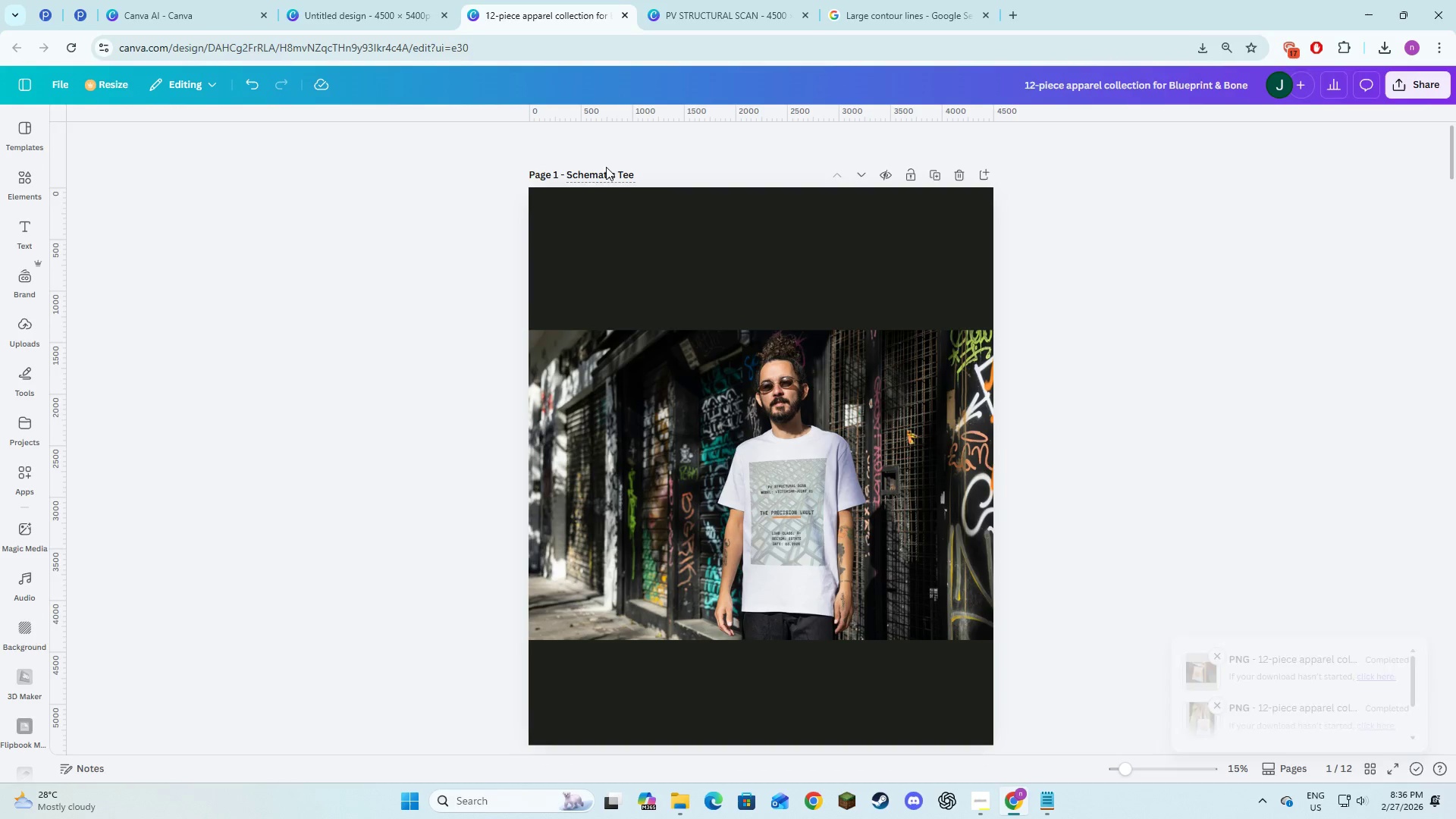 
double_click([604, 176])
 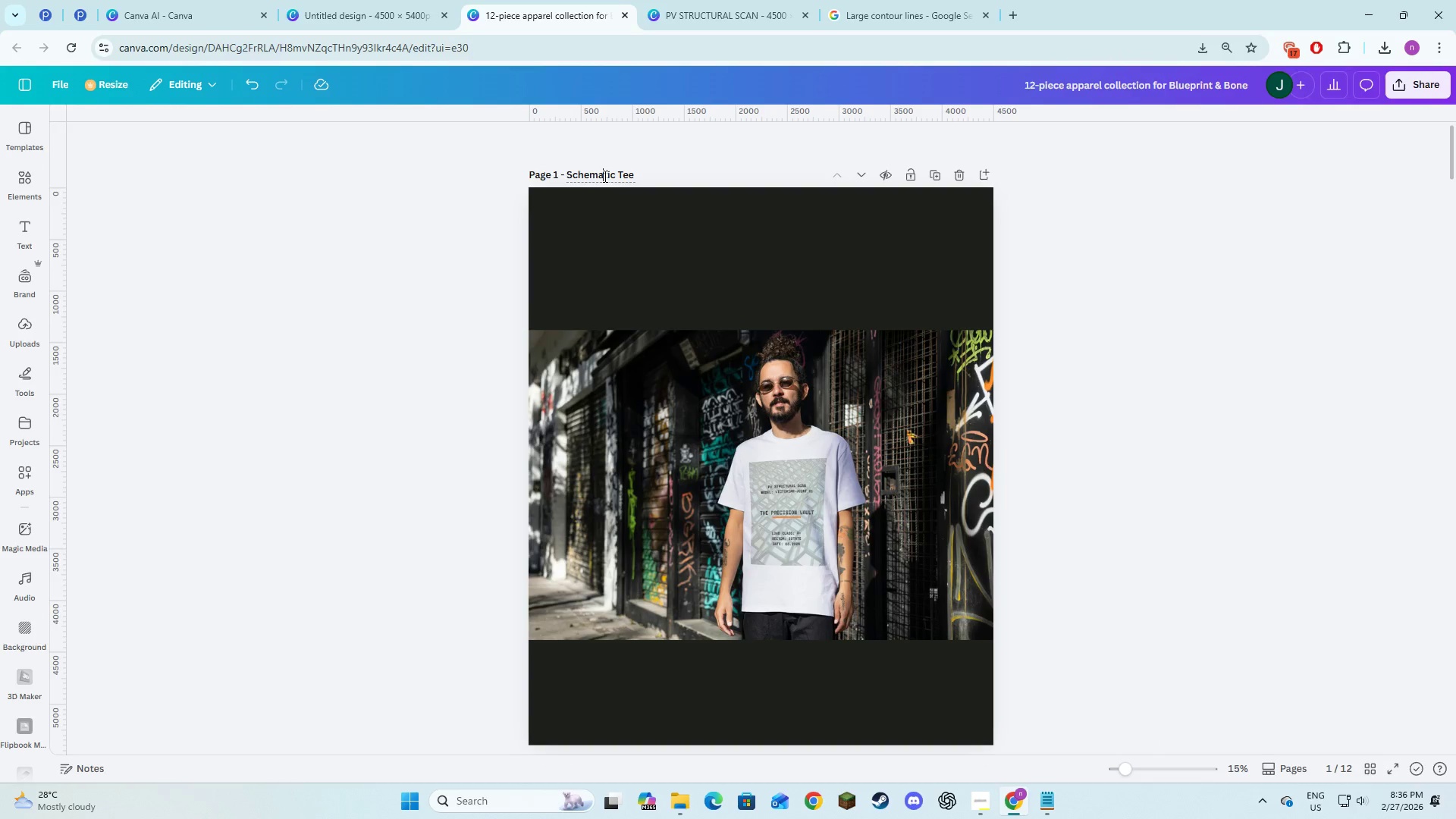 
key(Control+A)
 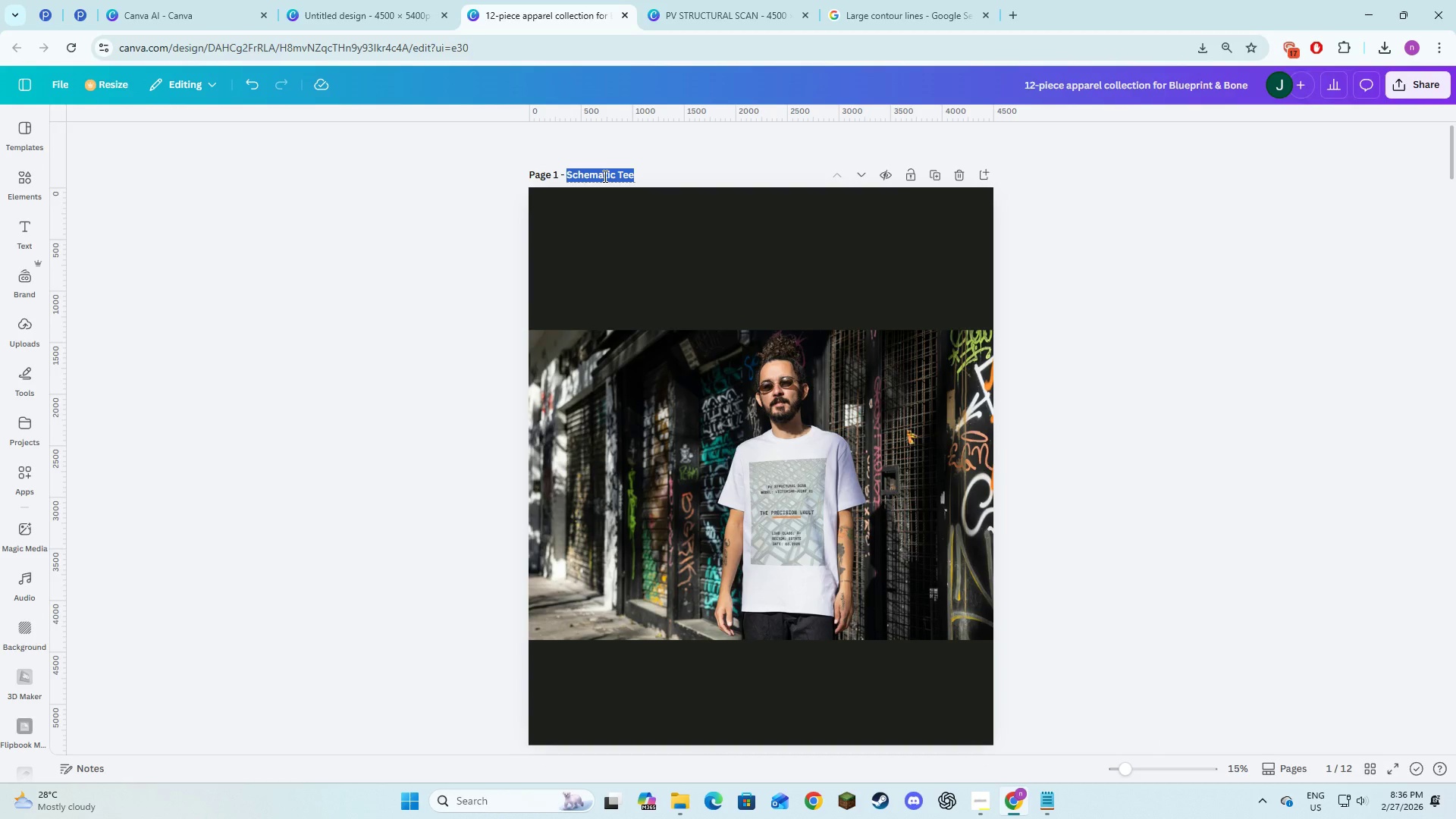 
key(Control+C)
 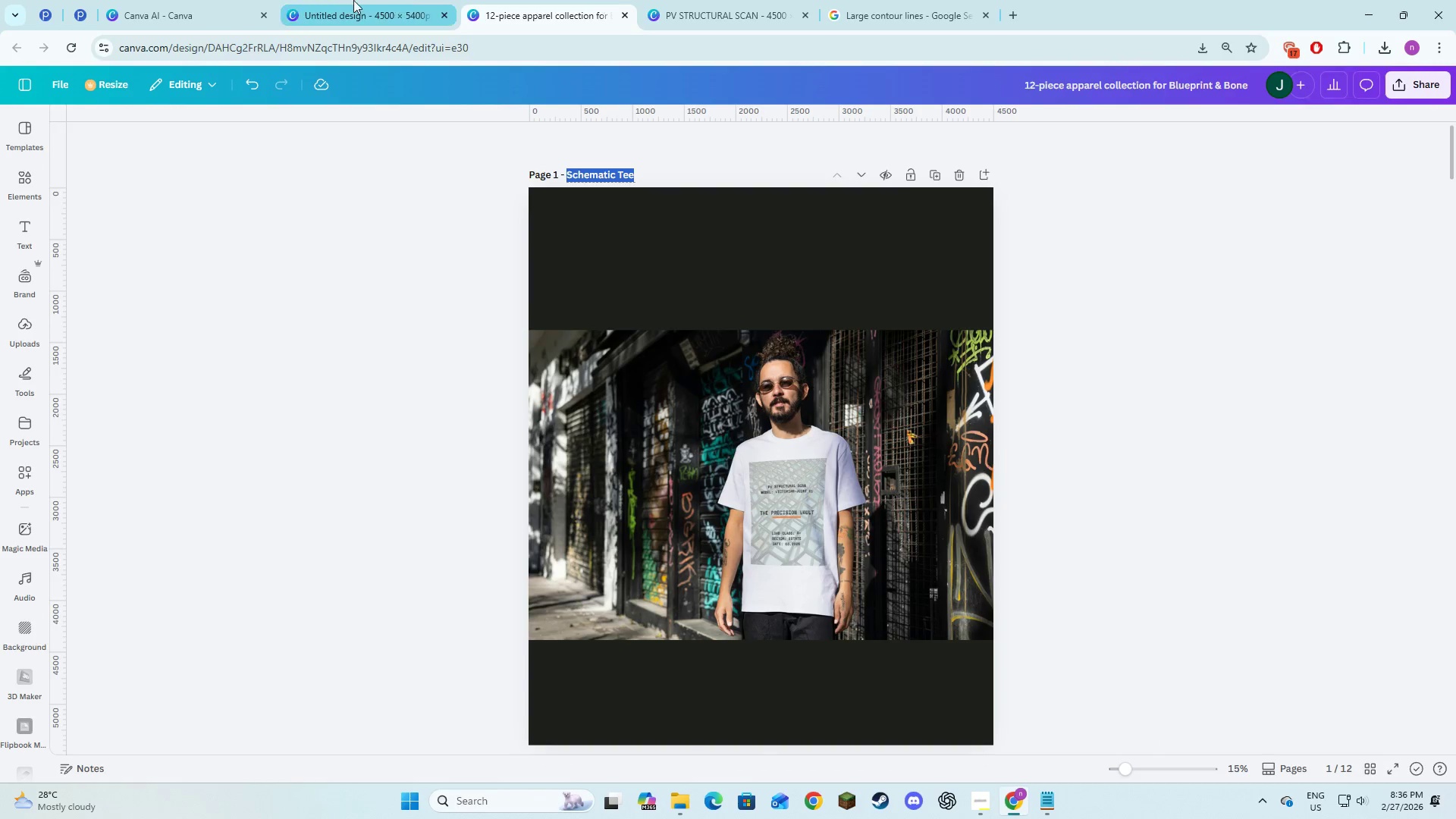 
left_click([353, 0])
 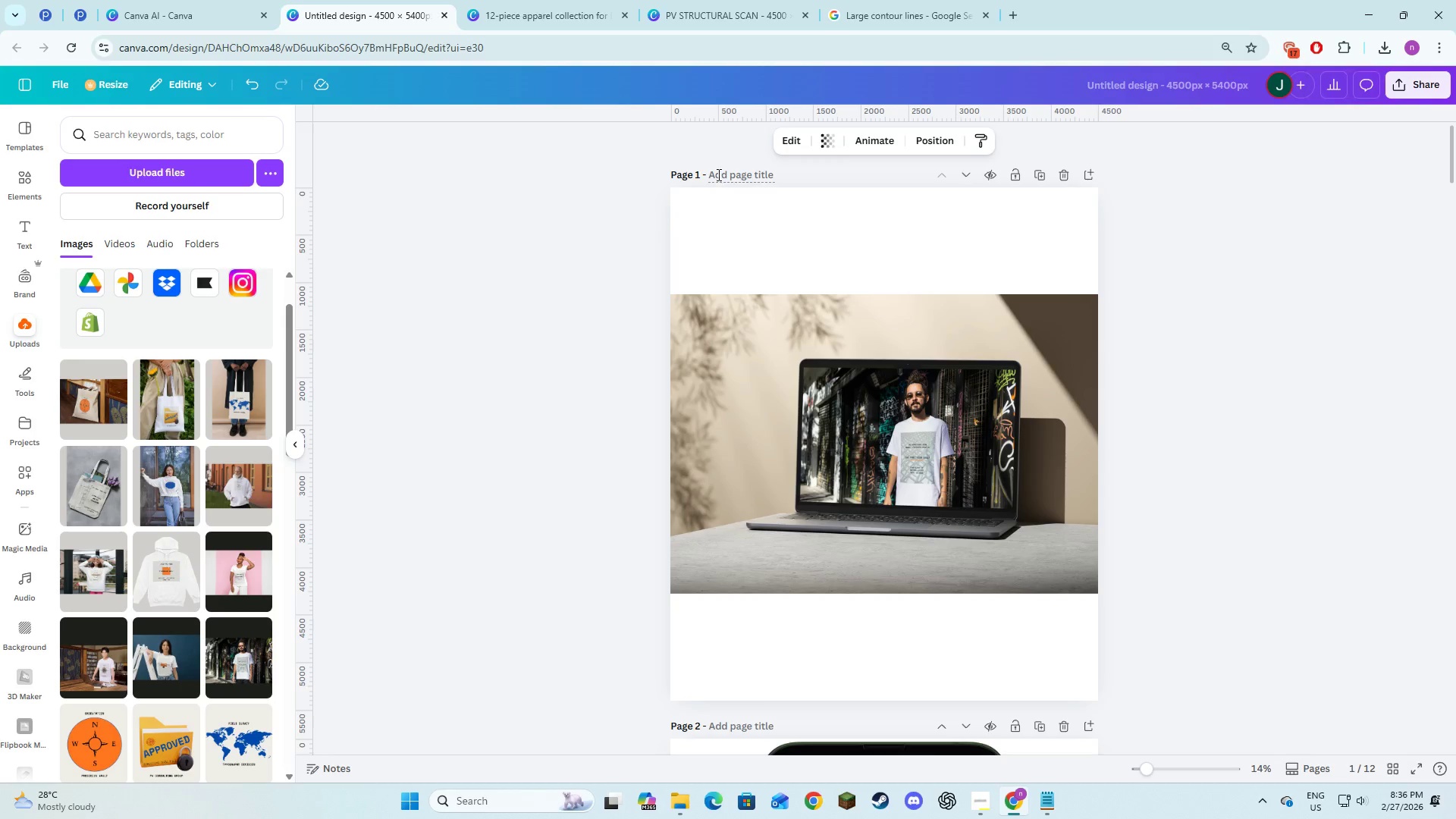 
left_click([717, 174])
 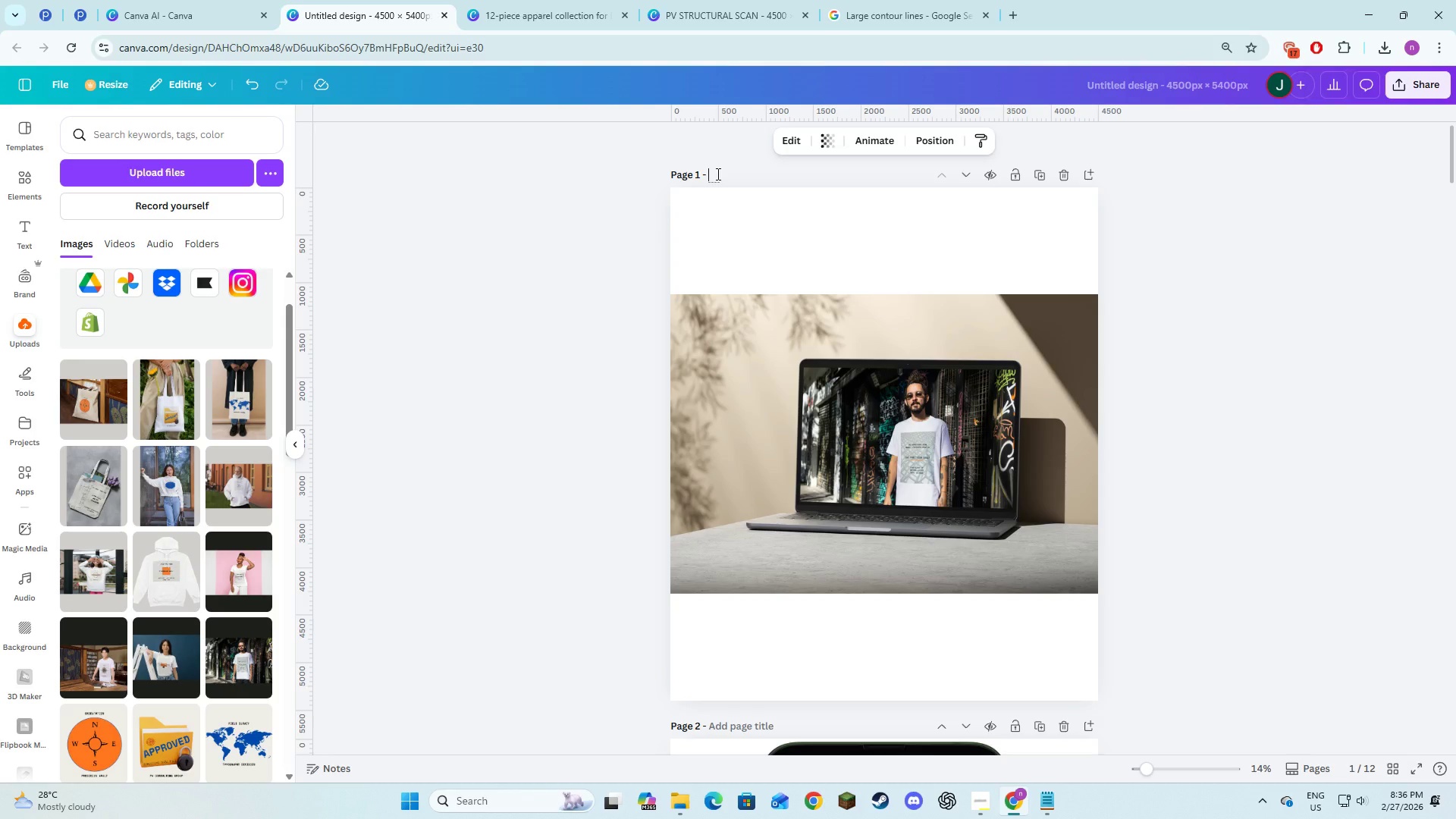 
key(Control+V)
 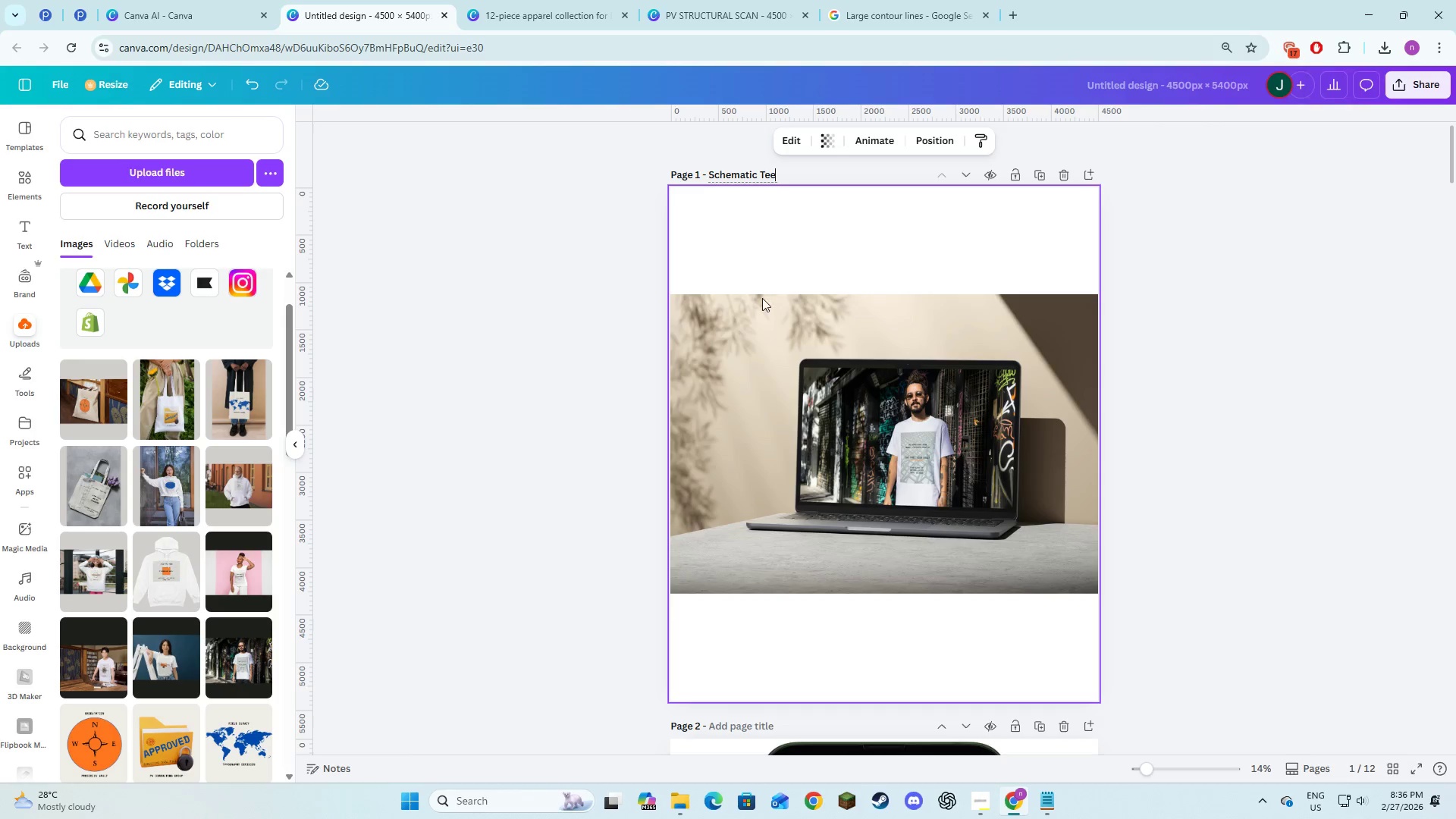 
scroll: coordinate [762, 299], scroll_direction: down, amount: 3.0
 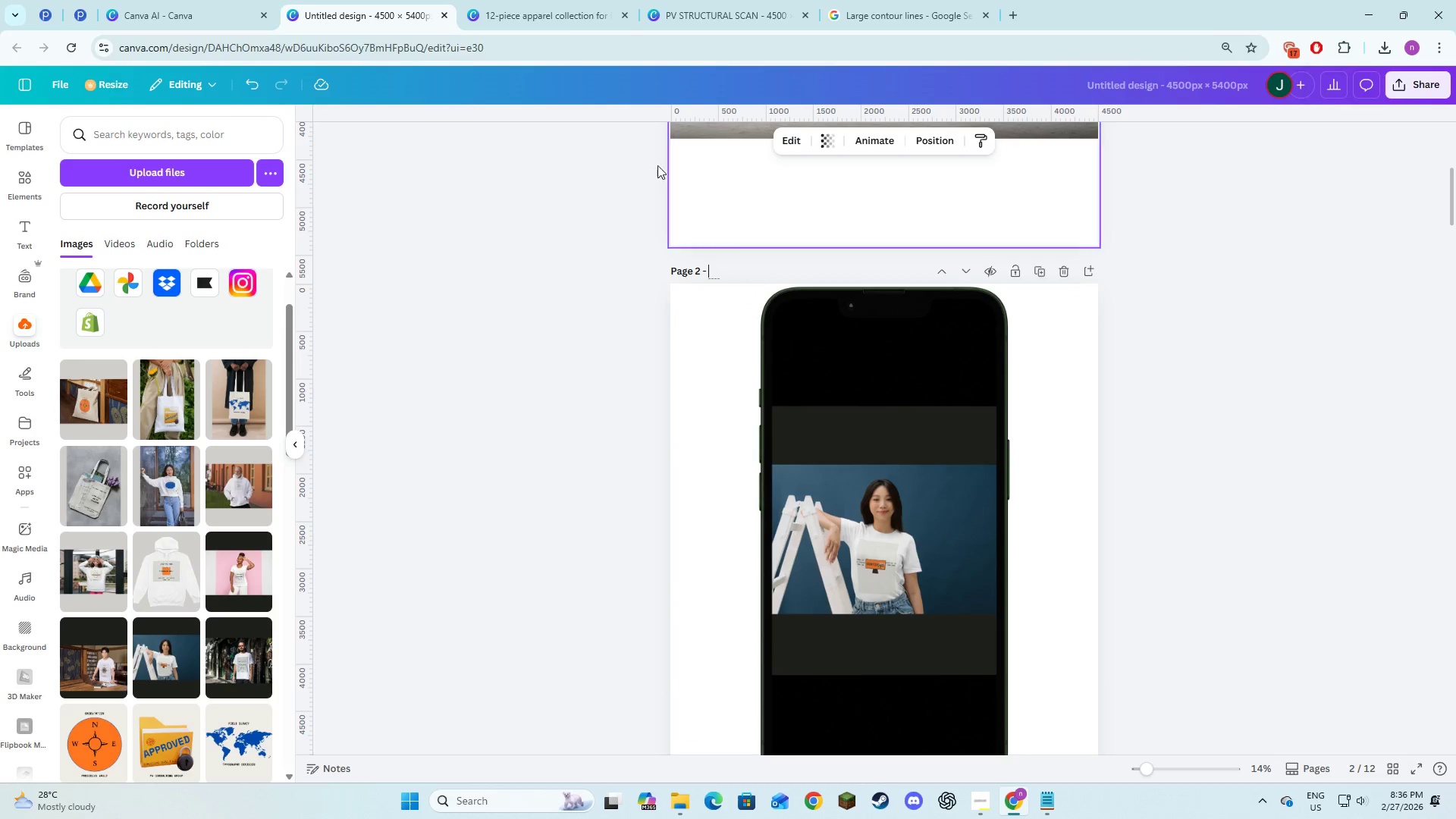 
double_click([548, 0])
 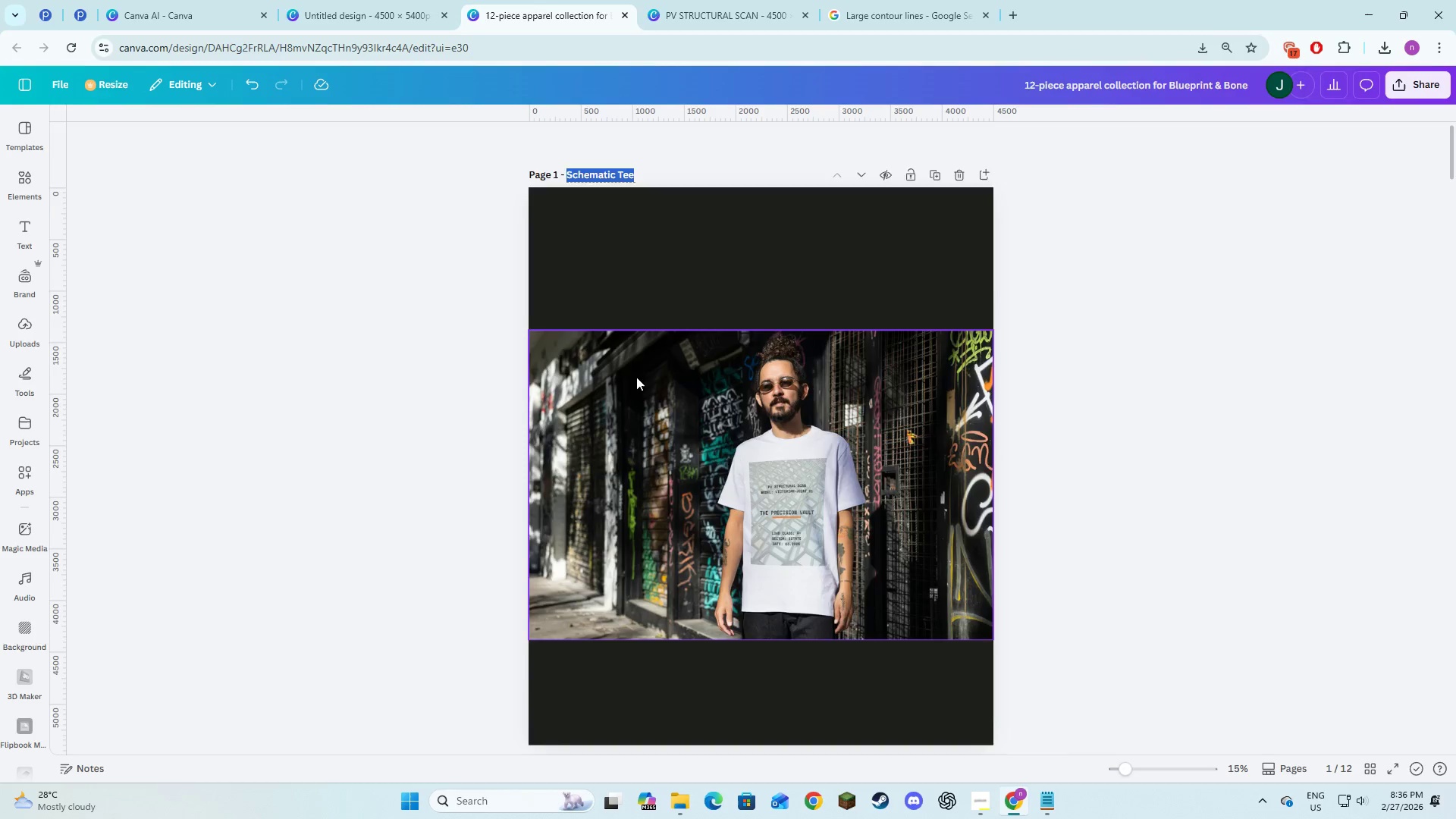 
scroll: coordinate [636, 381], scroll_direction: down, amount: 4.0
 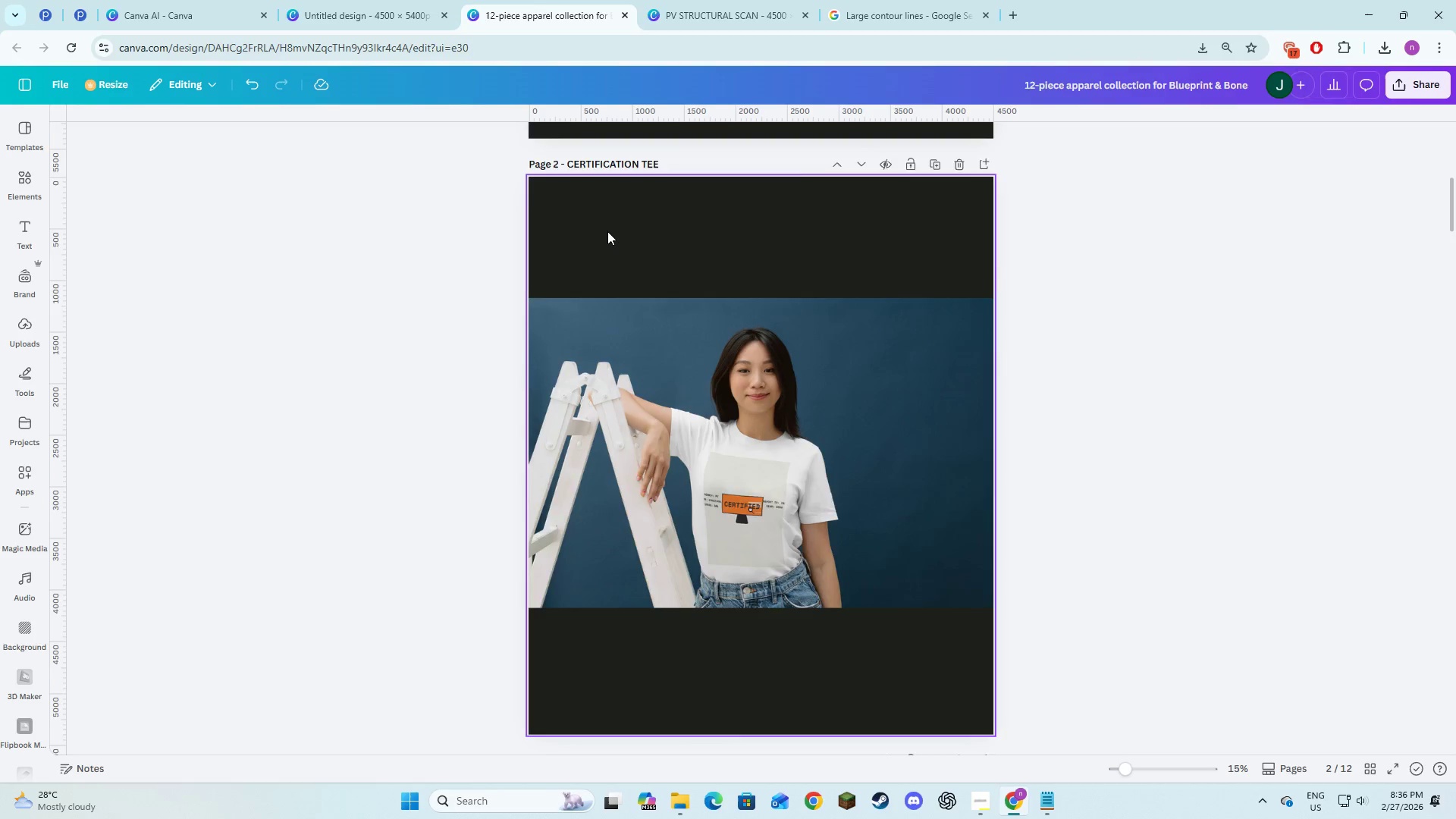 
scroll: coordinate [604, 233], scroll_direction: up, amount: 2.0
 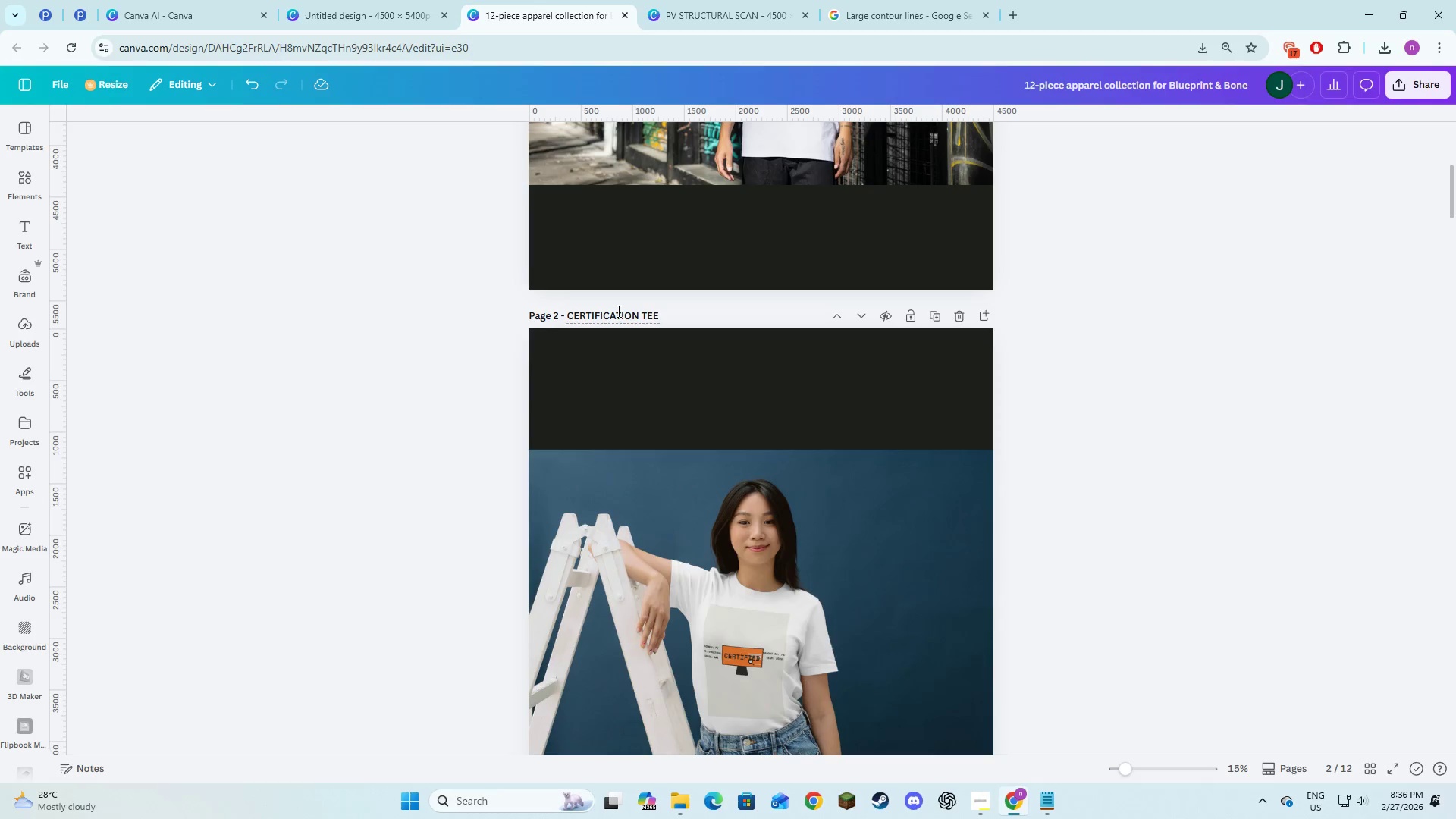 
left_click([617, 312])
 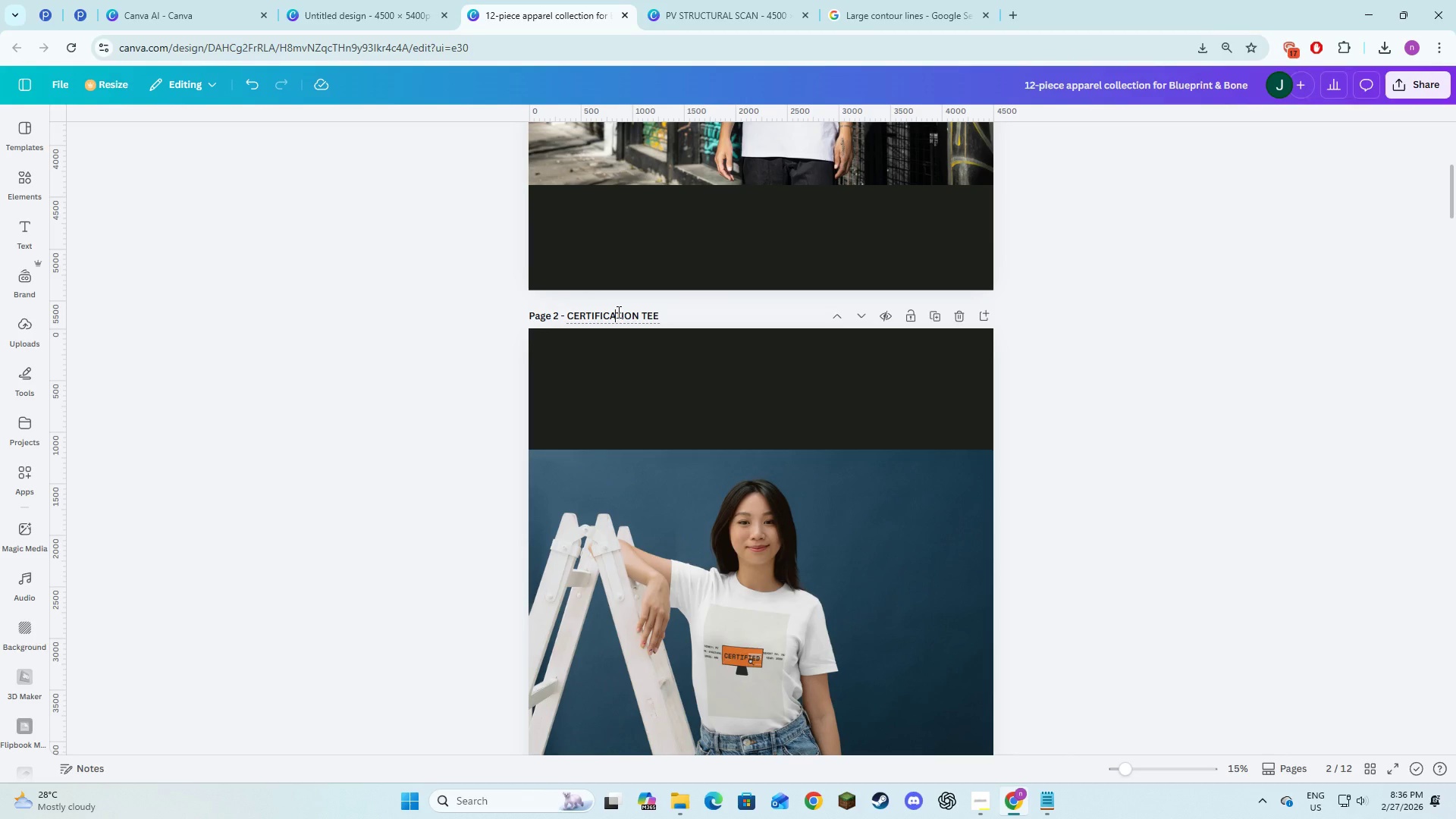 
key(Control+A)
 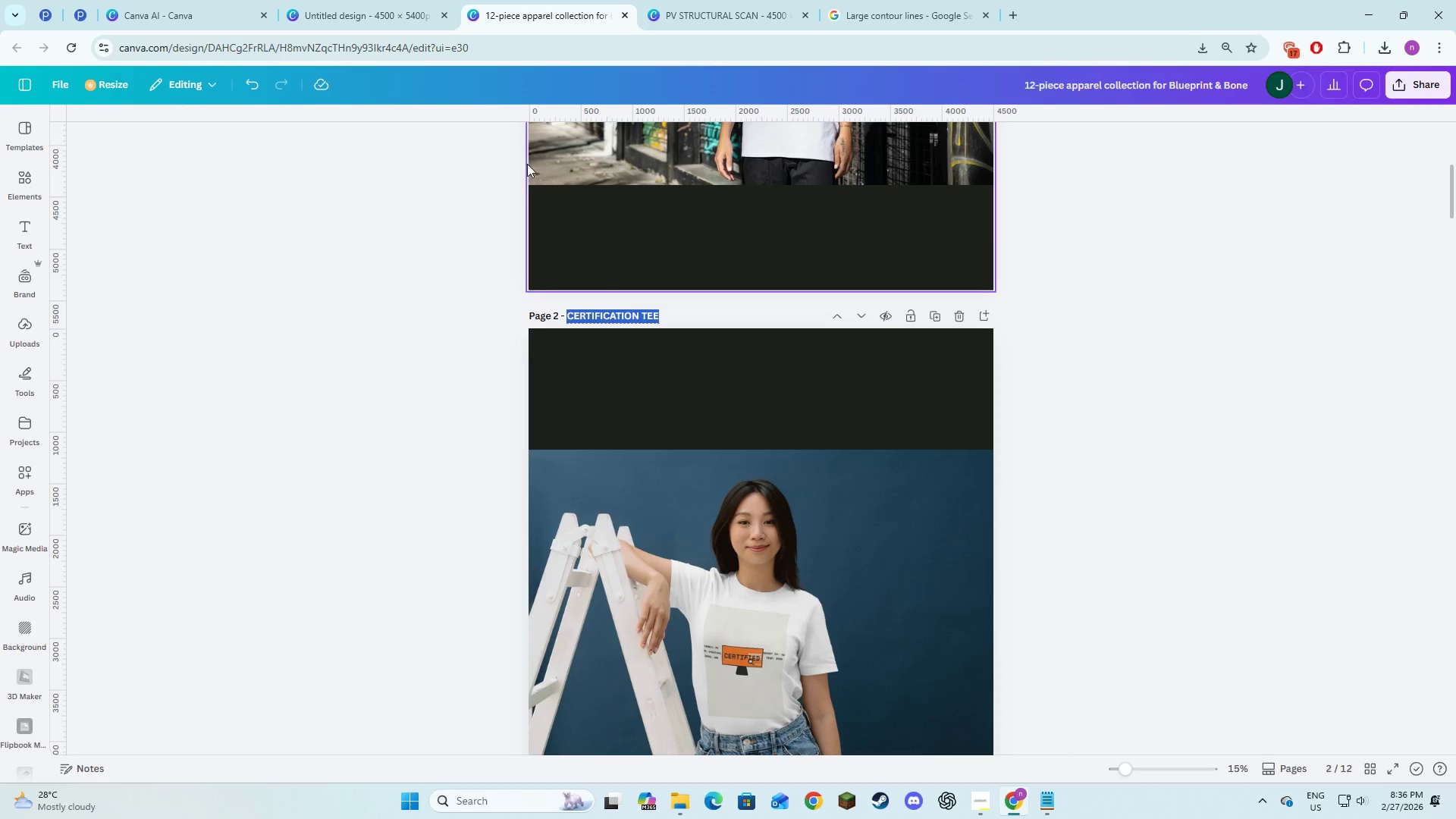 
key(Control+C)
 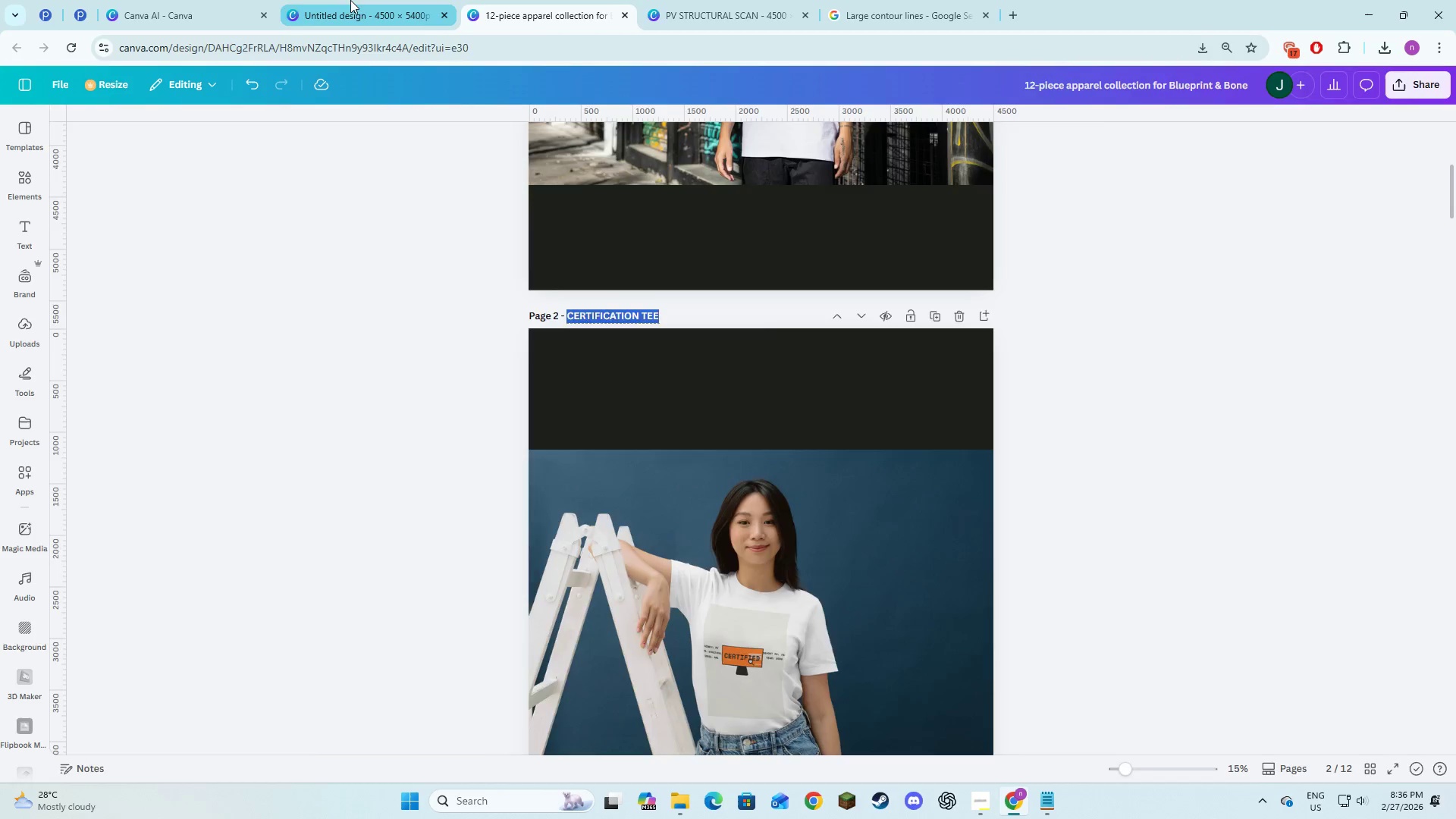 
left_click([350, 0])
 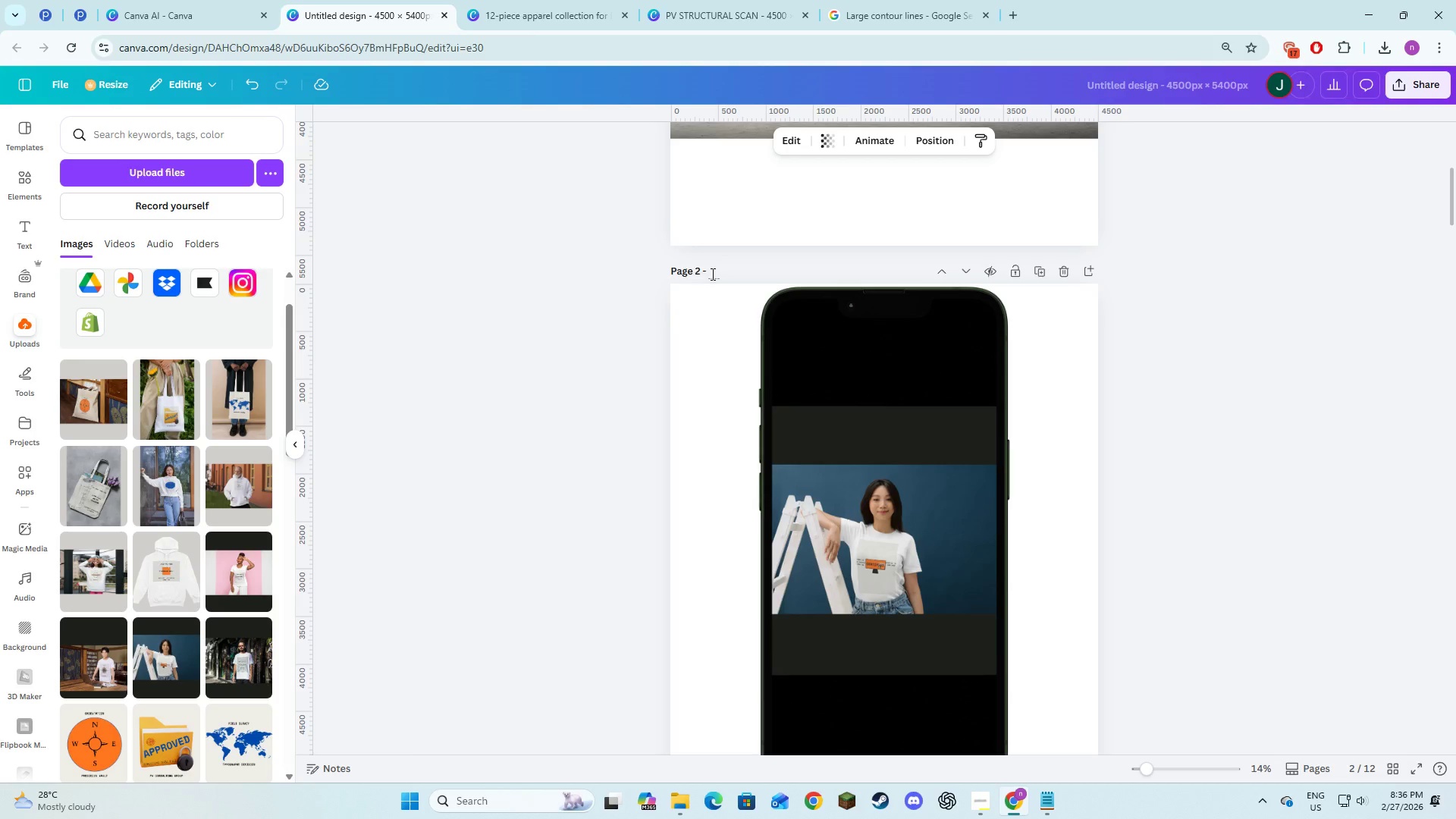 
key(Control+V)
 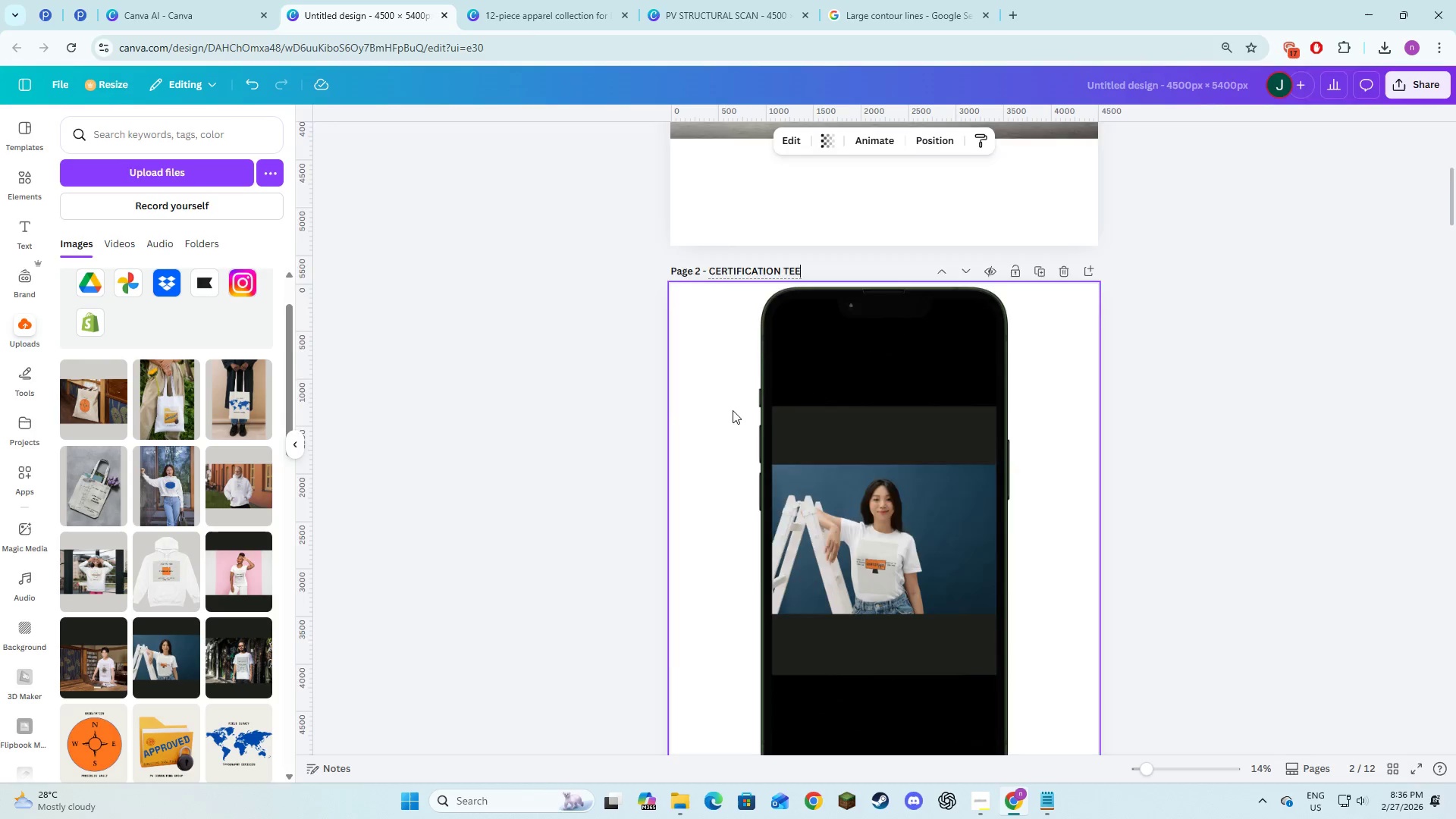 
scroll: coordinate [732, 443], scroll_direction: down, amount: 4.0
 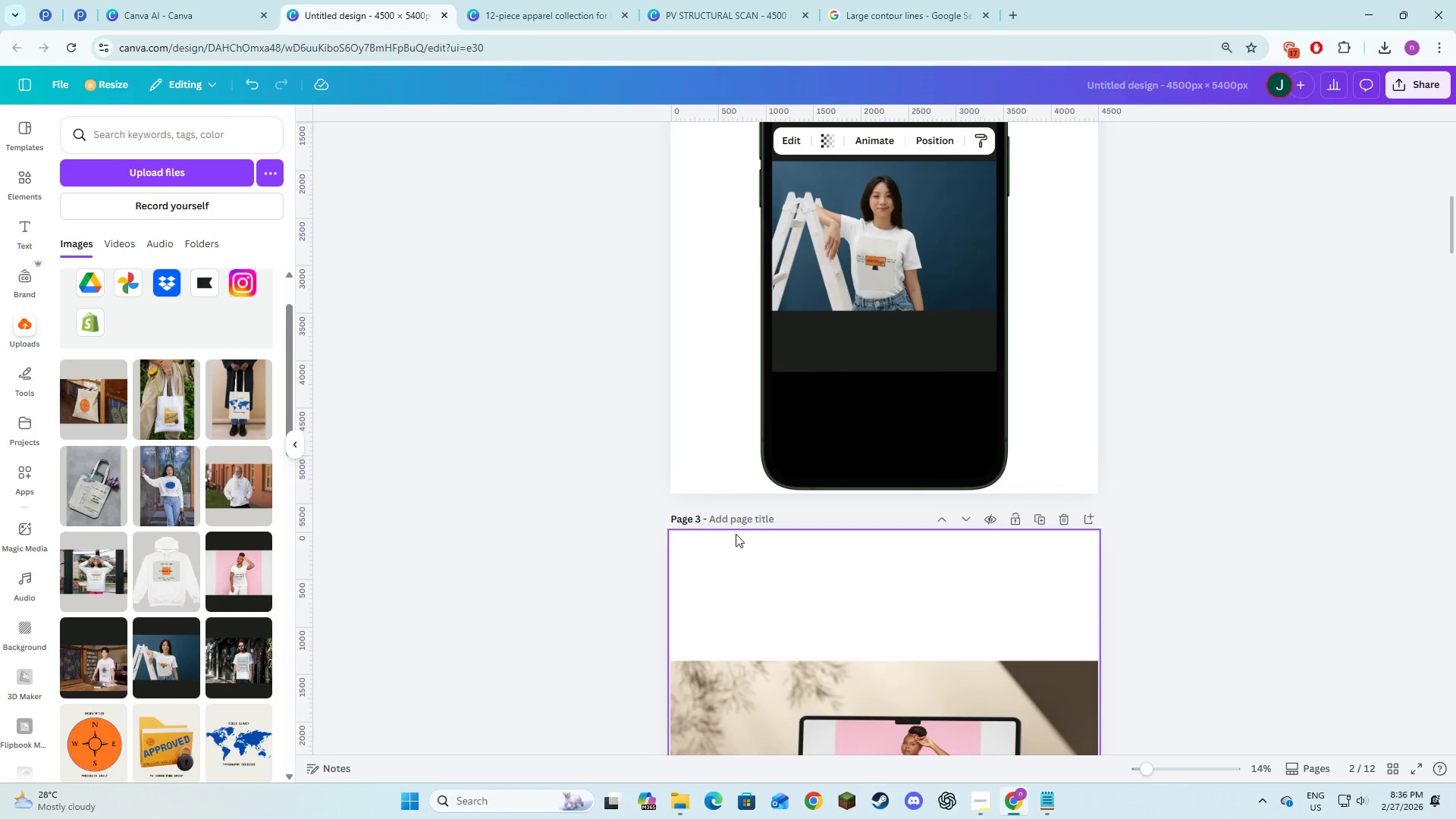 
left_click([738, 524])
 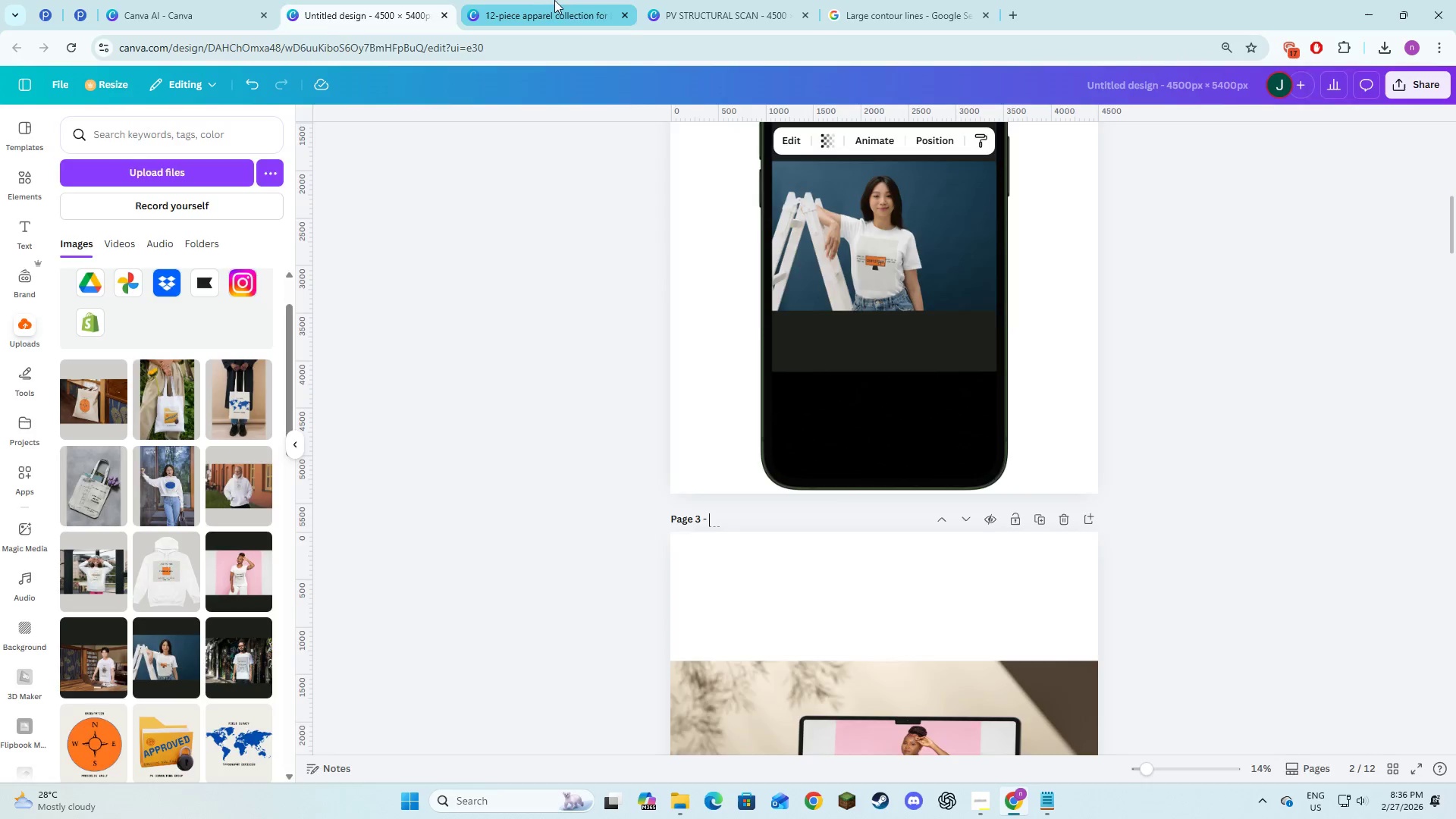 
left_click([541, 0])
 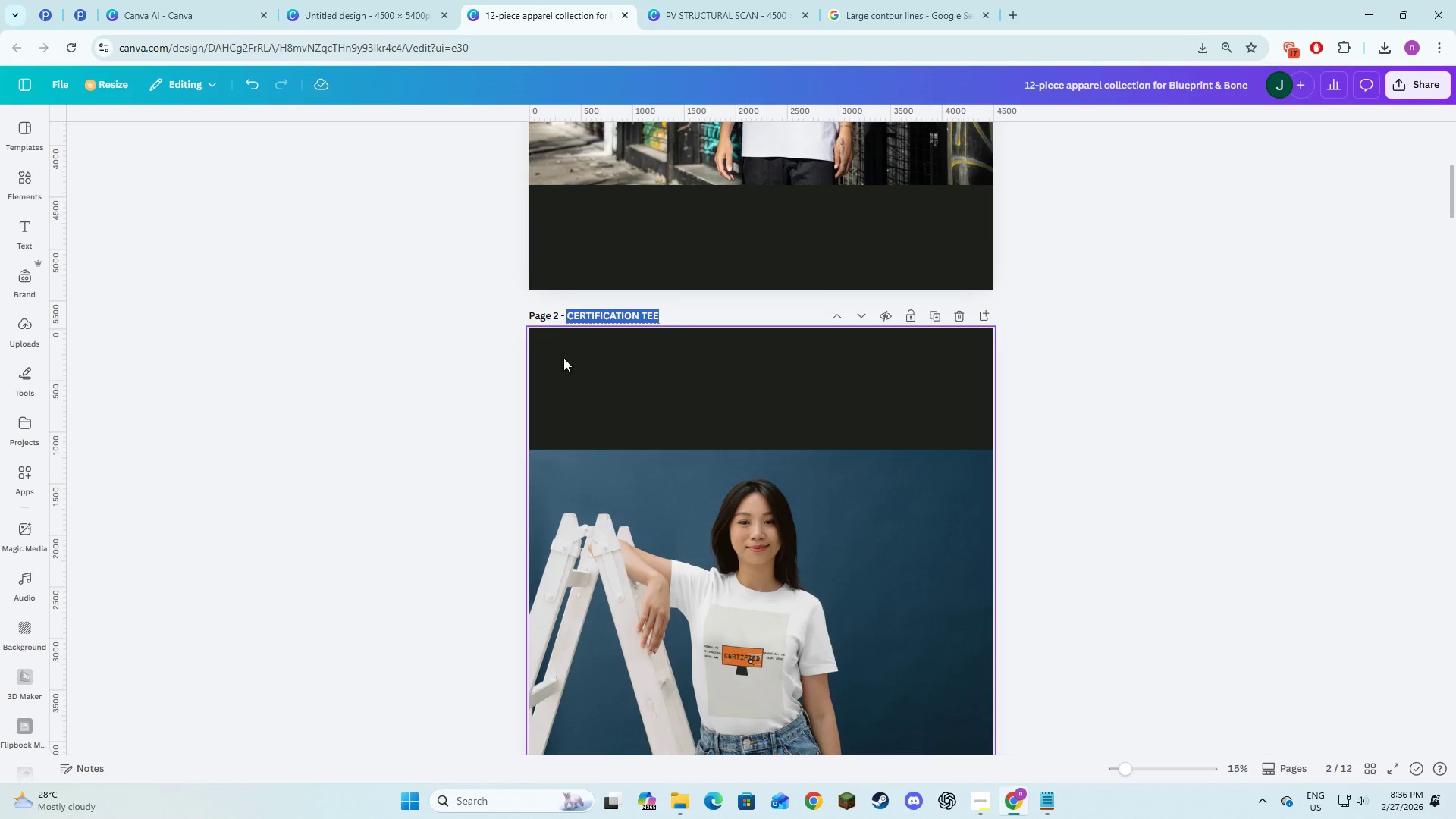 
scroll: coordinate [581, 410], scroll_direction: down, amount: 5.0
 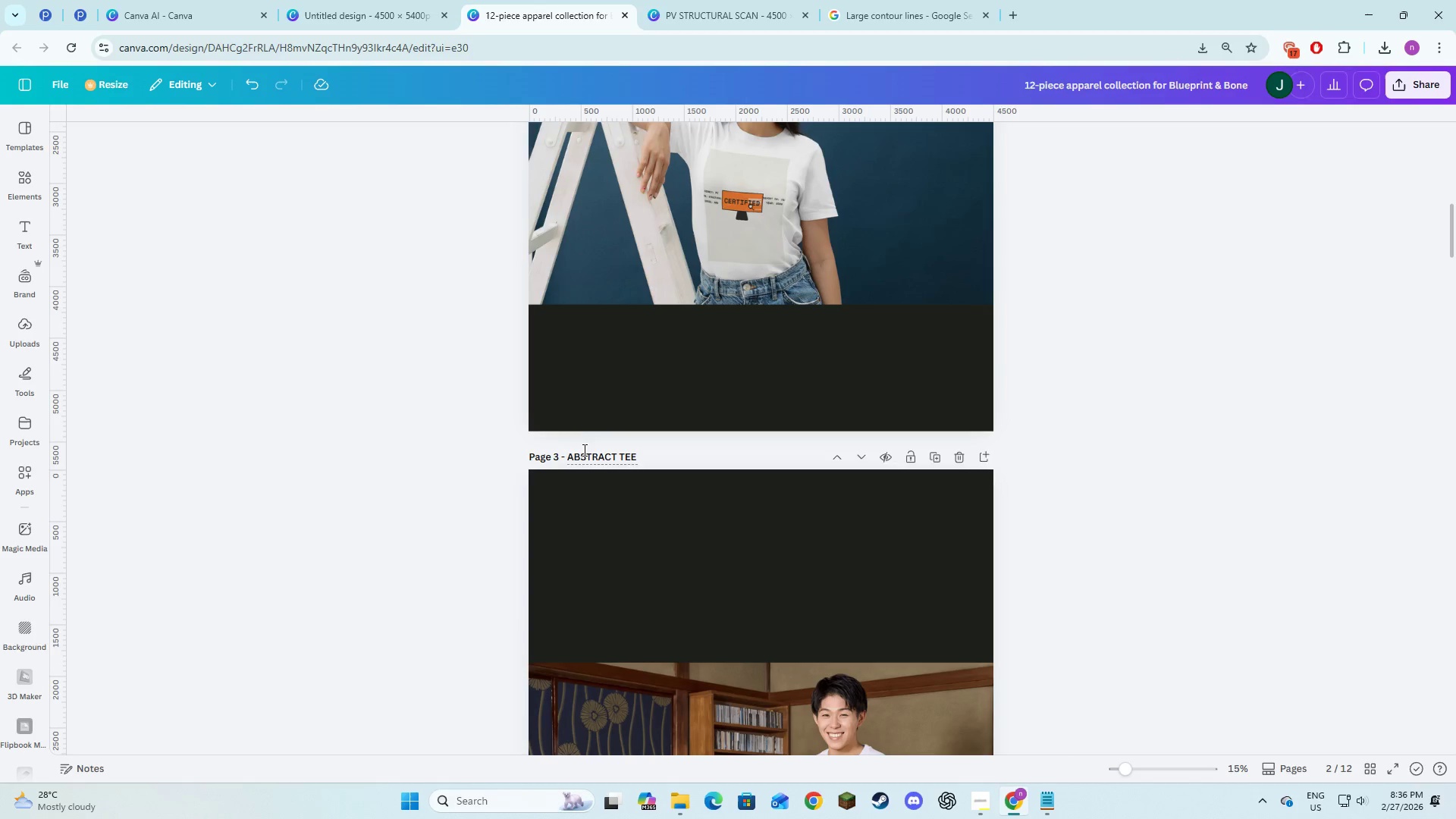 
left_click([585, 452])
 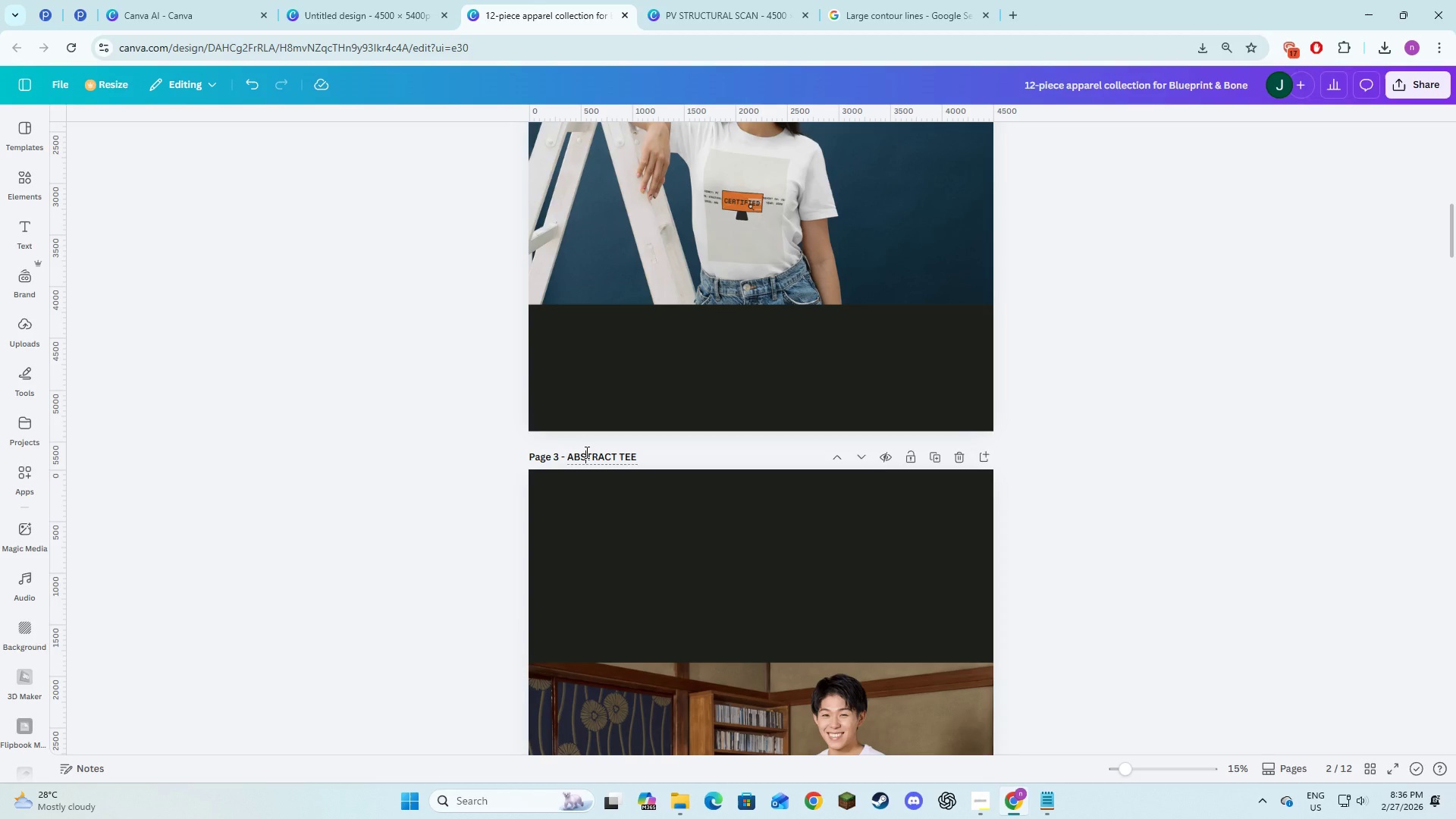 
key(Control+A)
 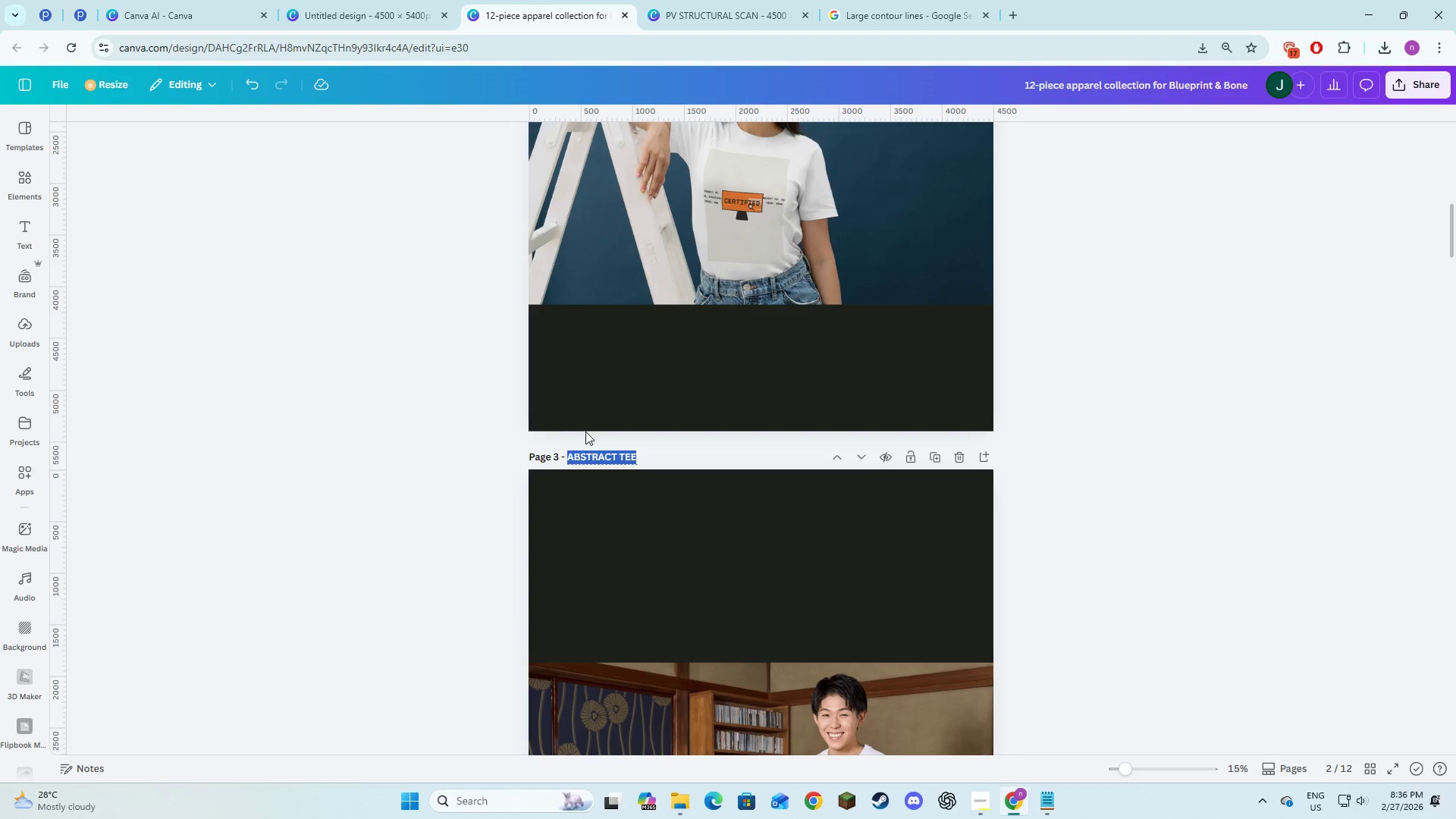 
key(Control+C)
 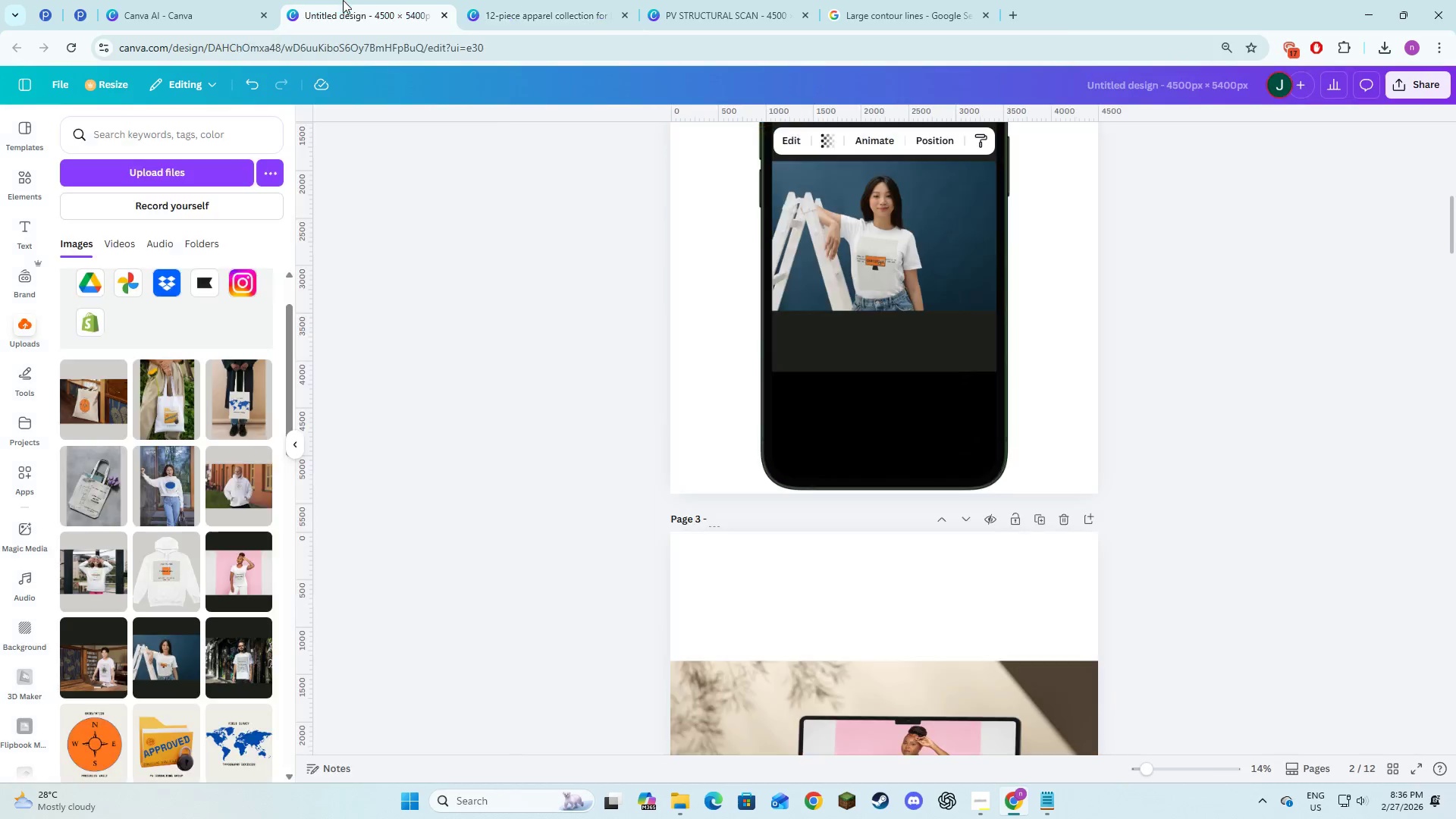 
left_click([343, 0])
 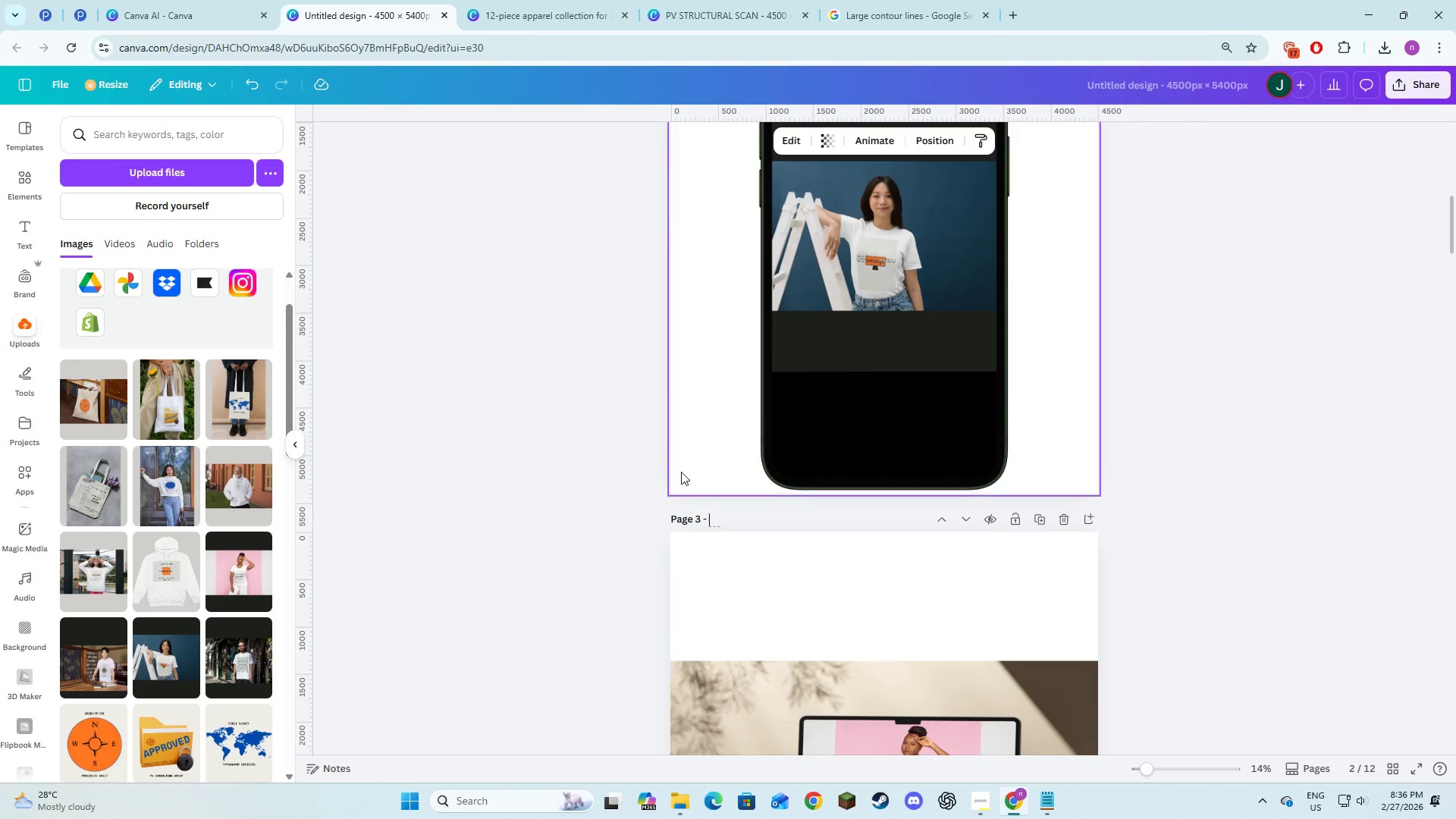 
key(Control+V)
 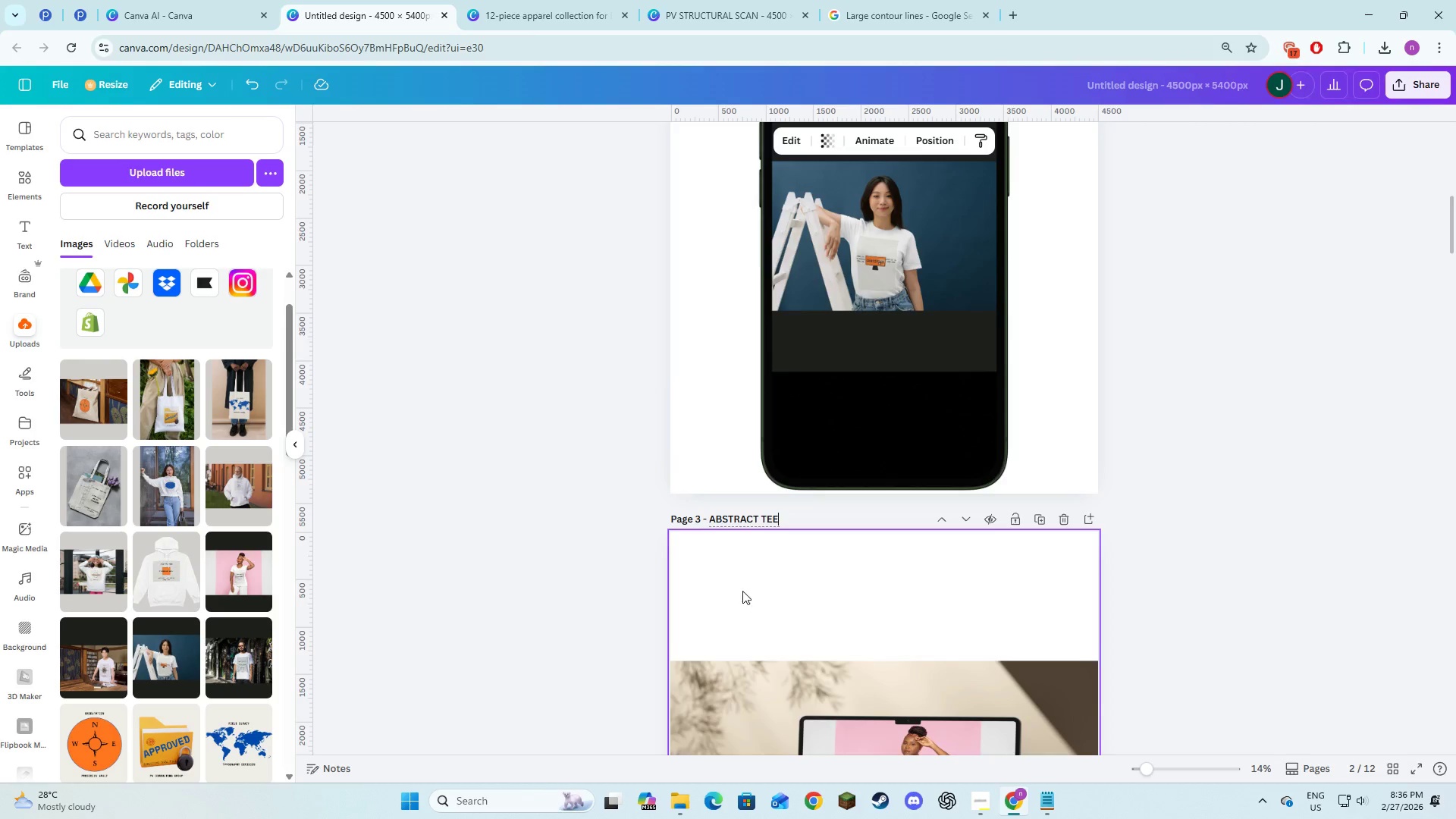 
scroll: coordinate [739, 579], scroll_direction: down, amount: 5.0
 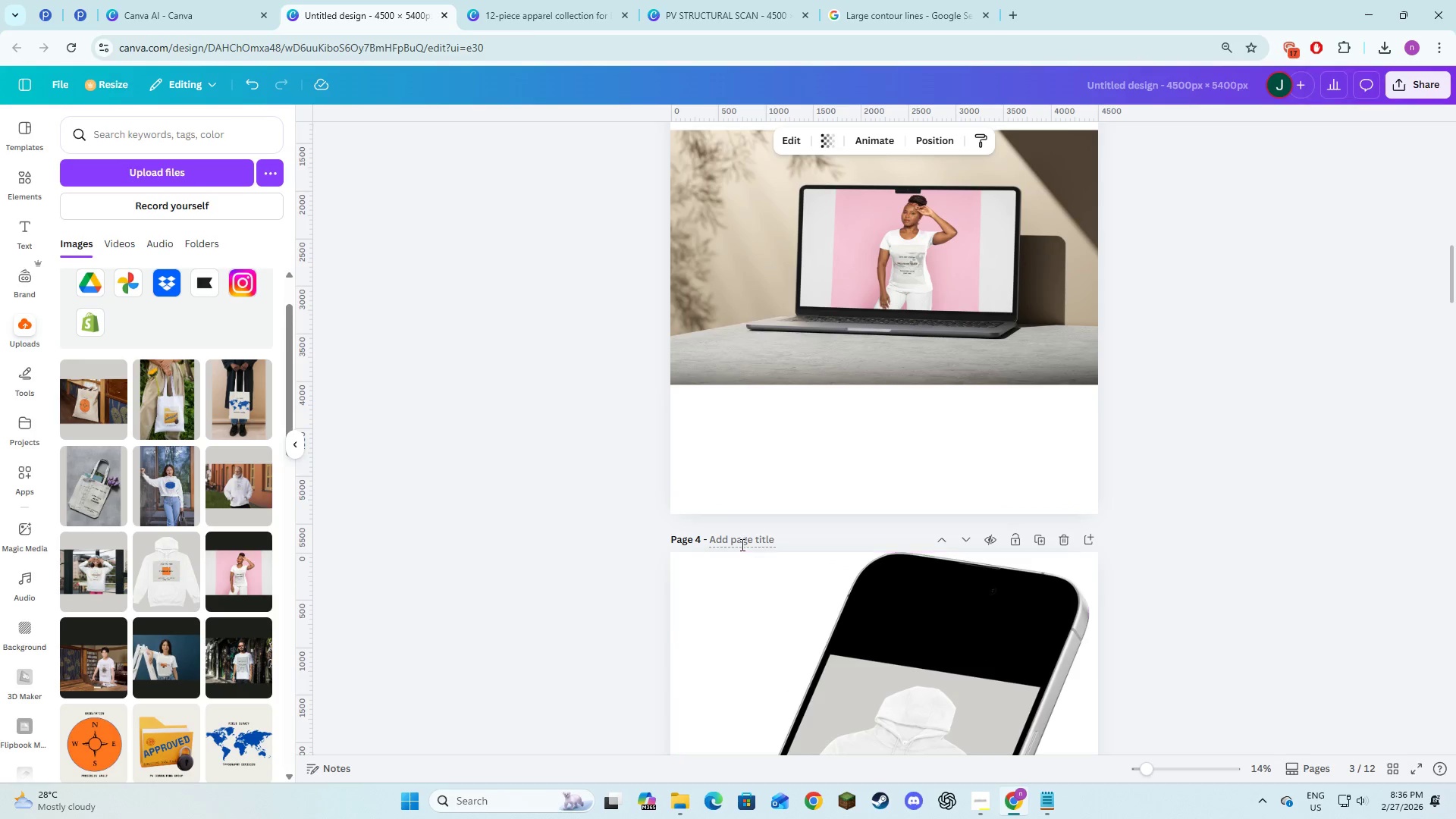 
left_click([741, 544])
 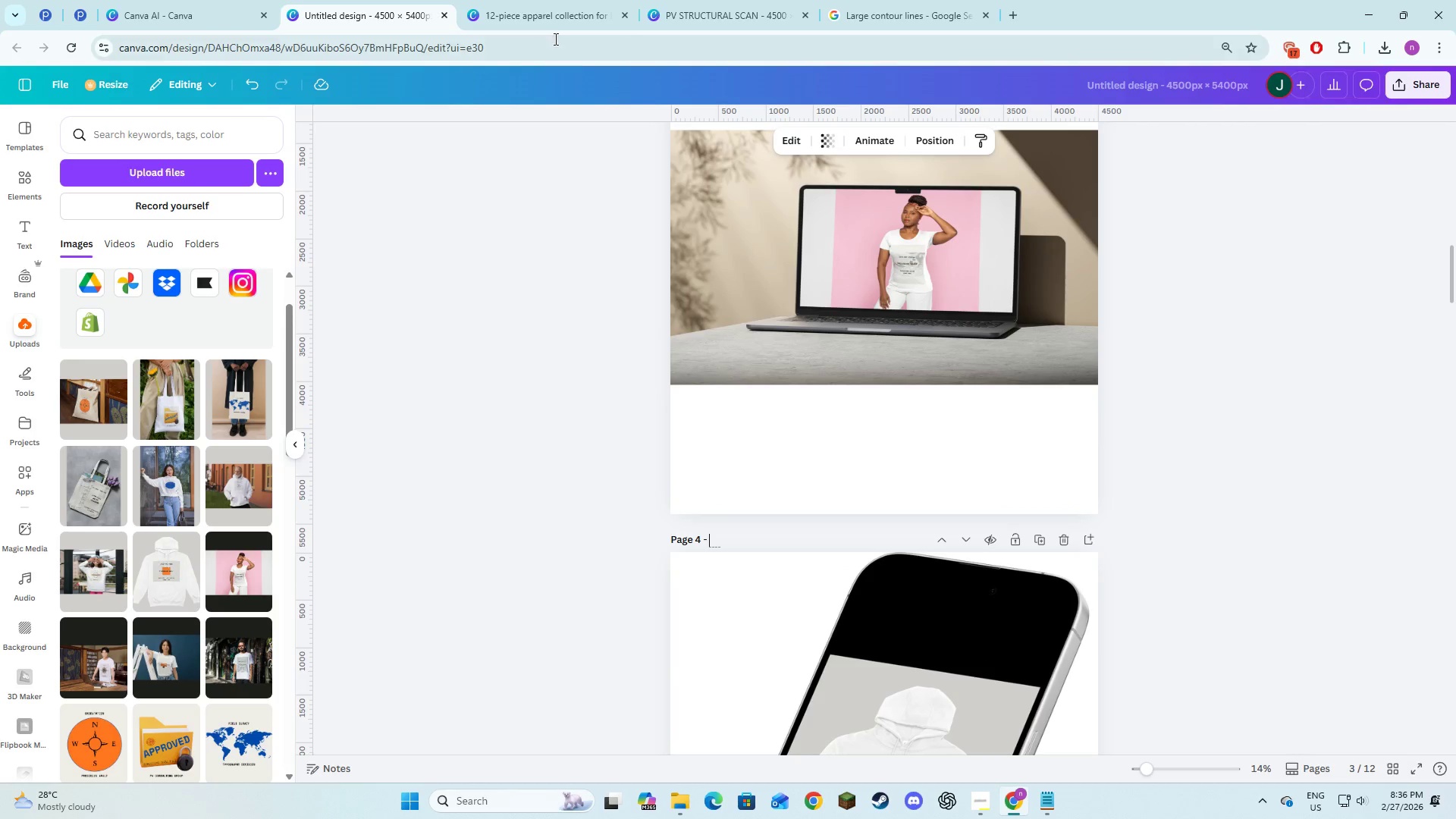 
left_click([553, 23])
 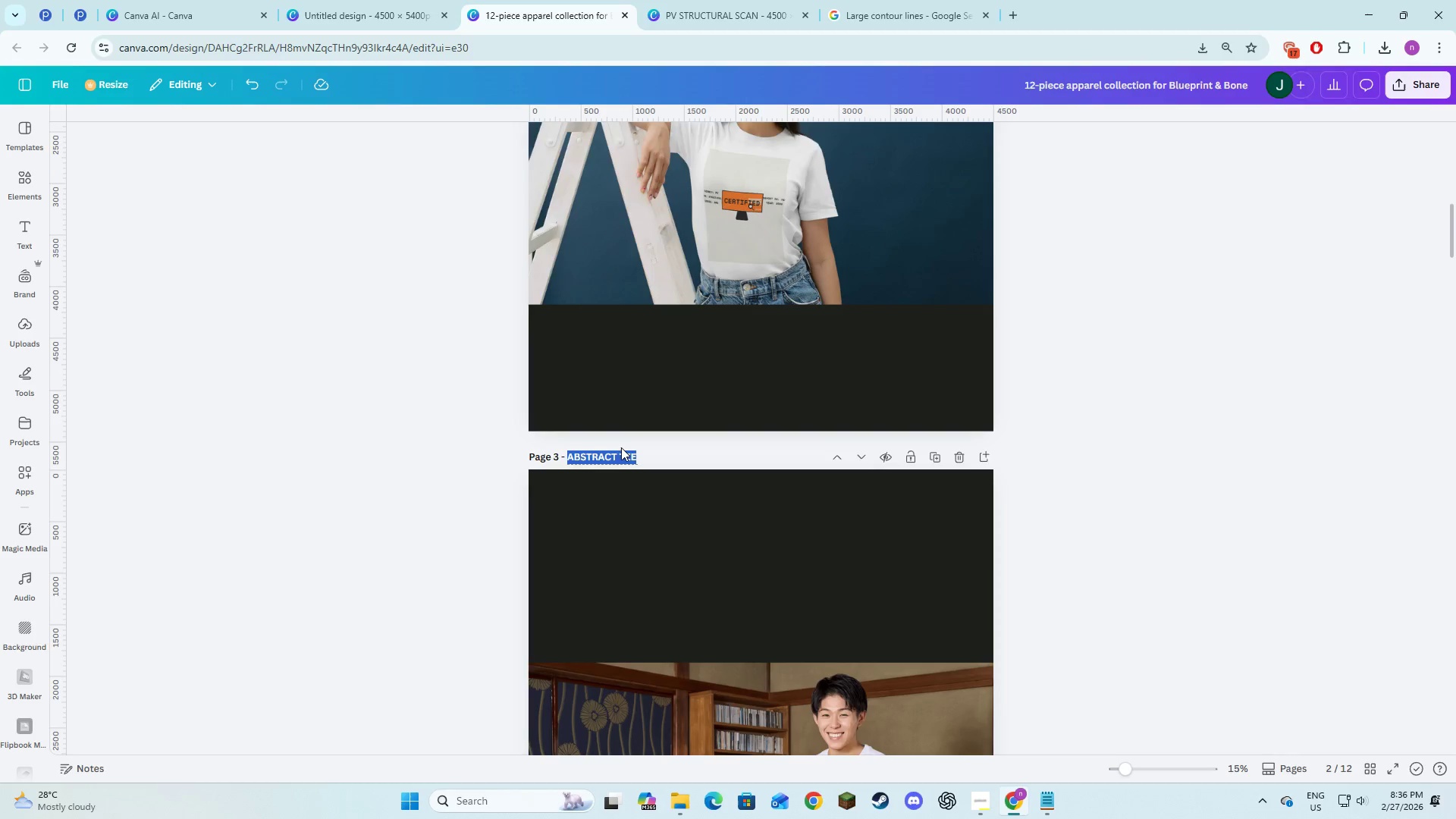 
scroll: coordinate [607, 489], scroll_direction: down, amount: 6.0
 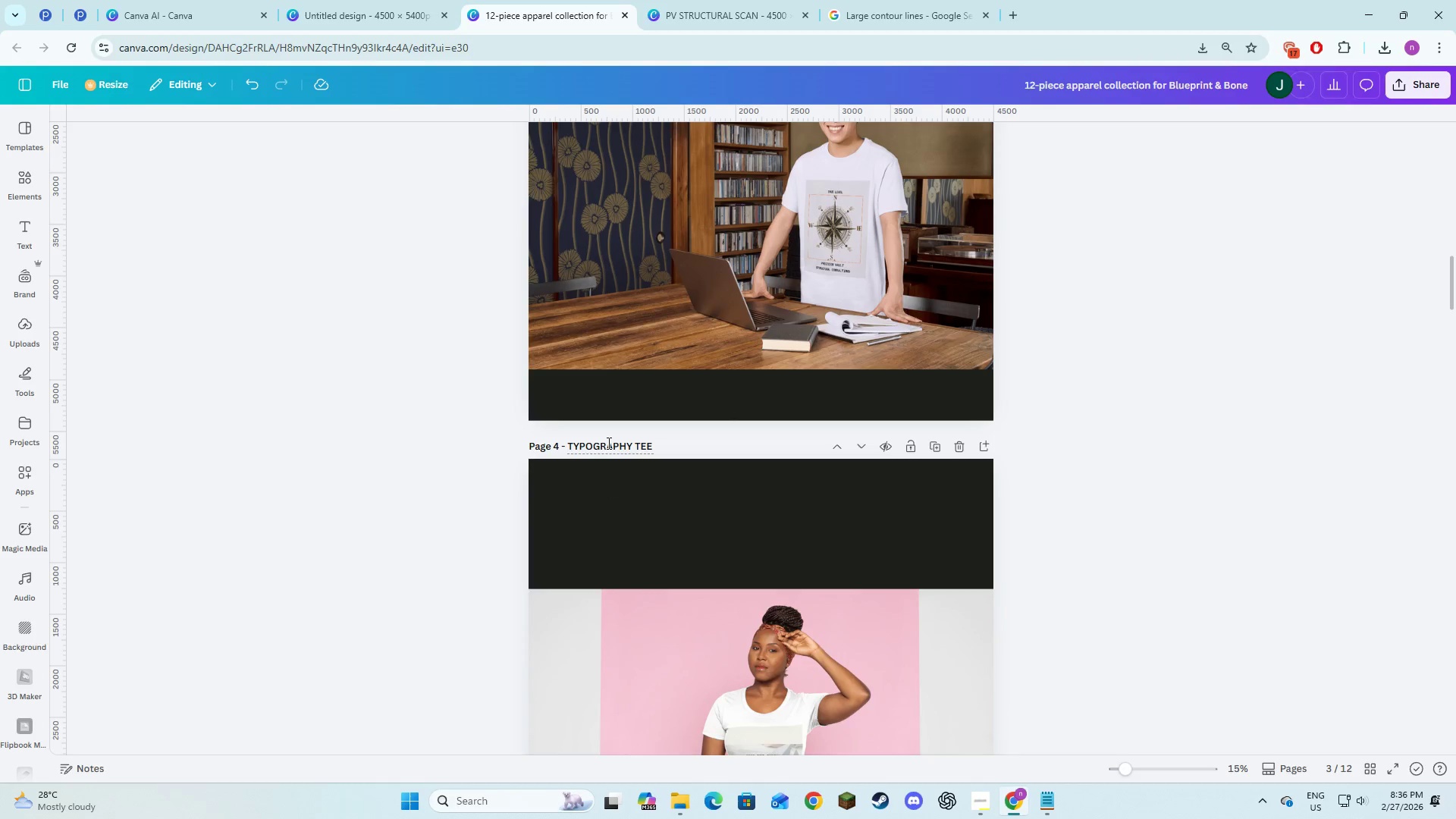 
left_click([607, 443])
 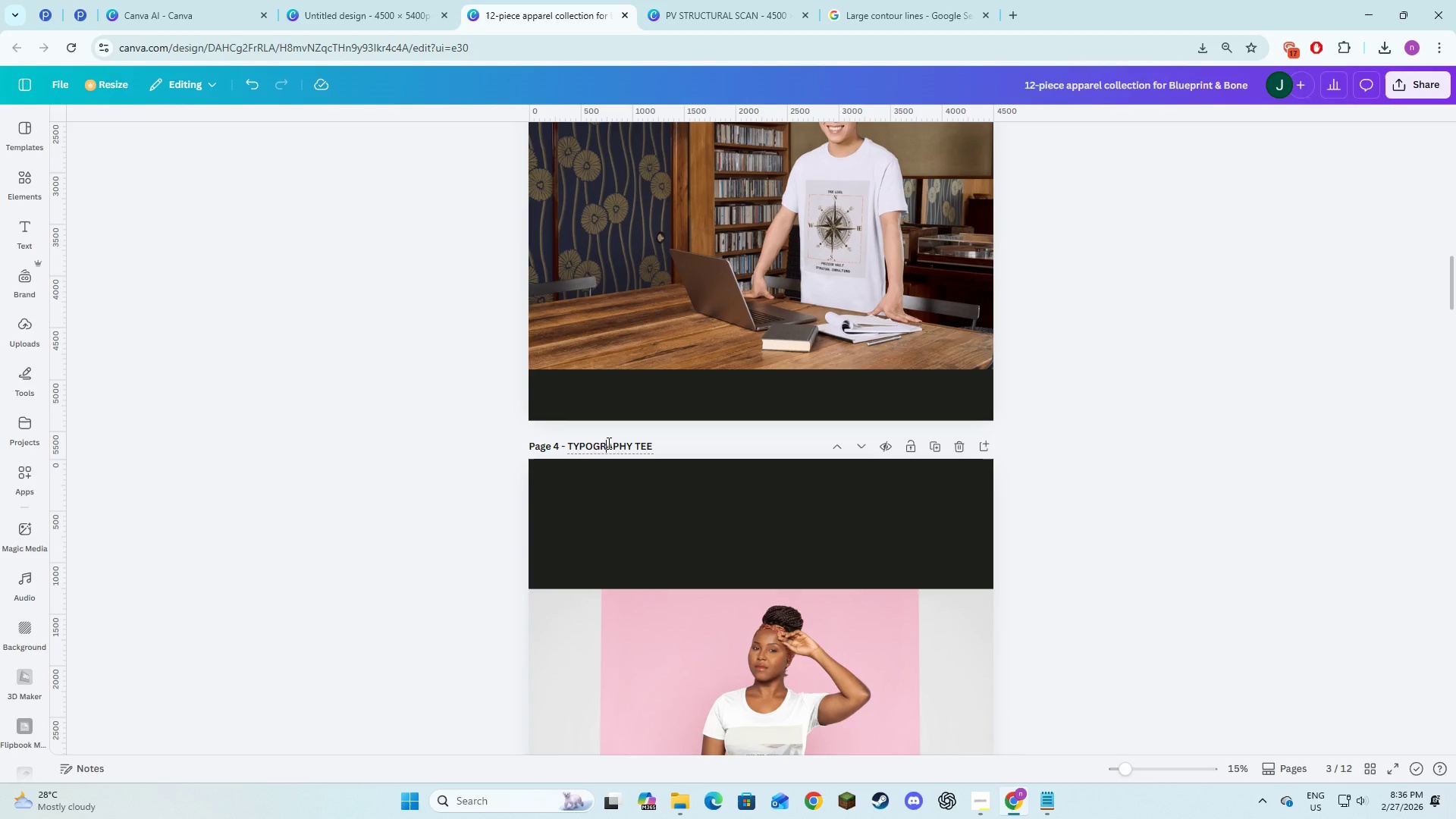 
key(Control+A)
 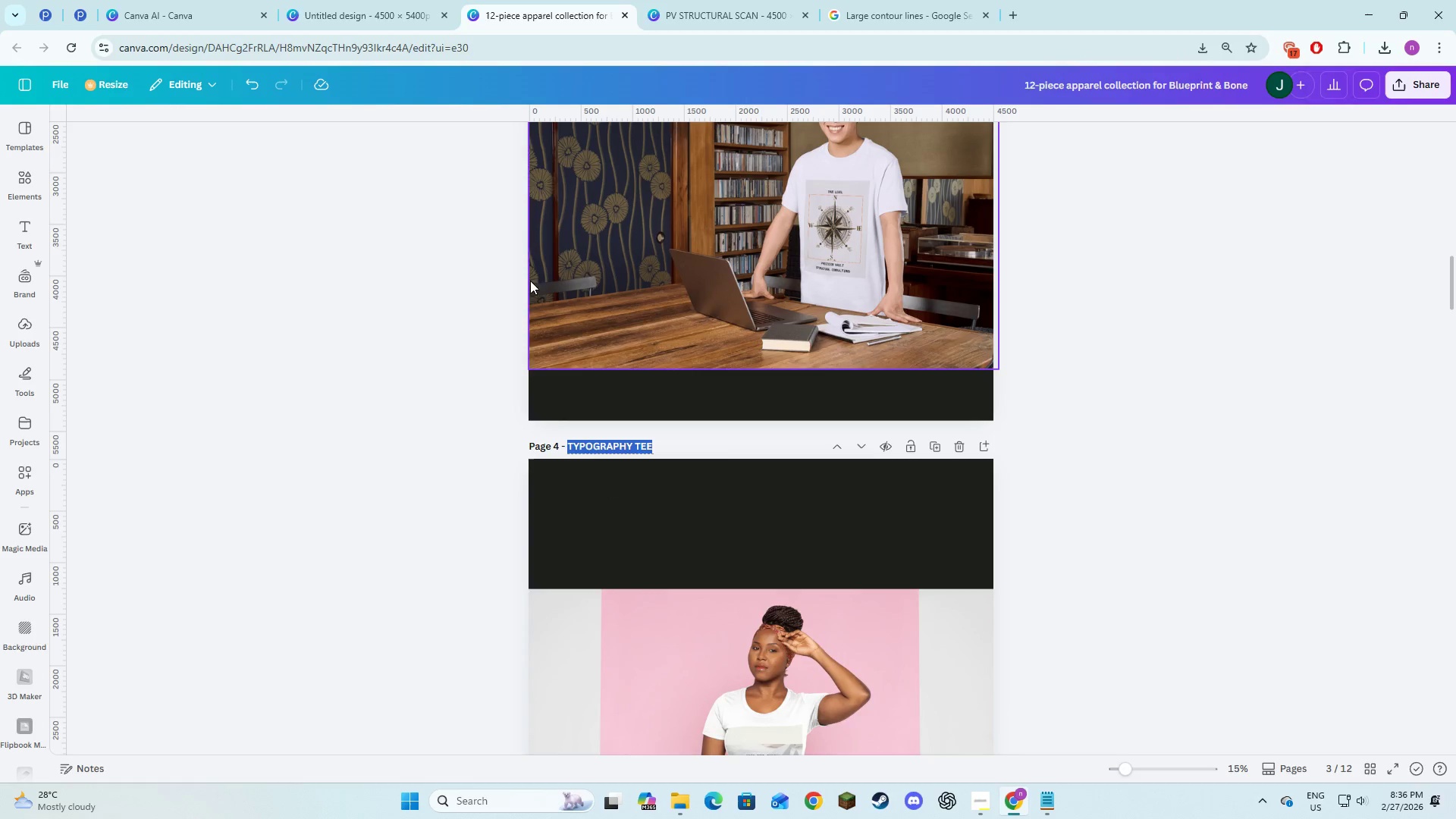 
key(Control+C)
 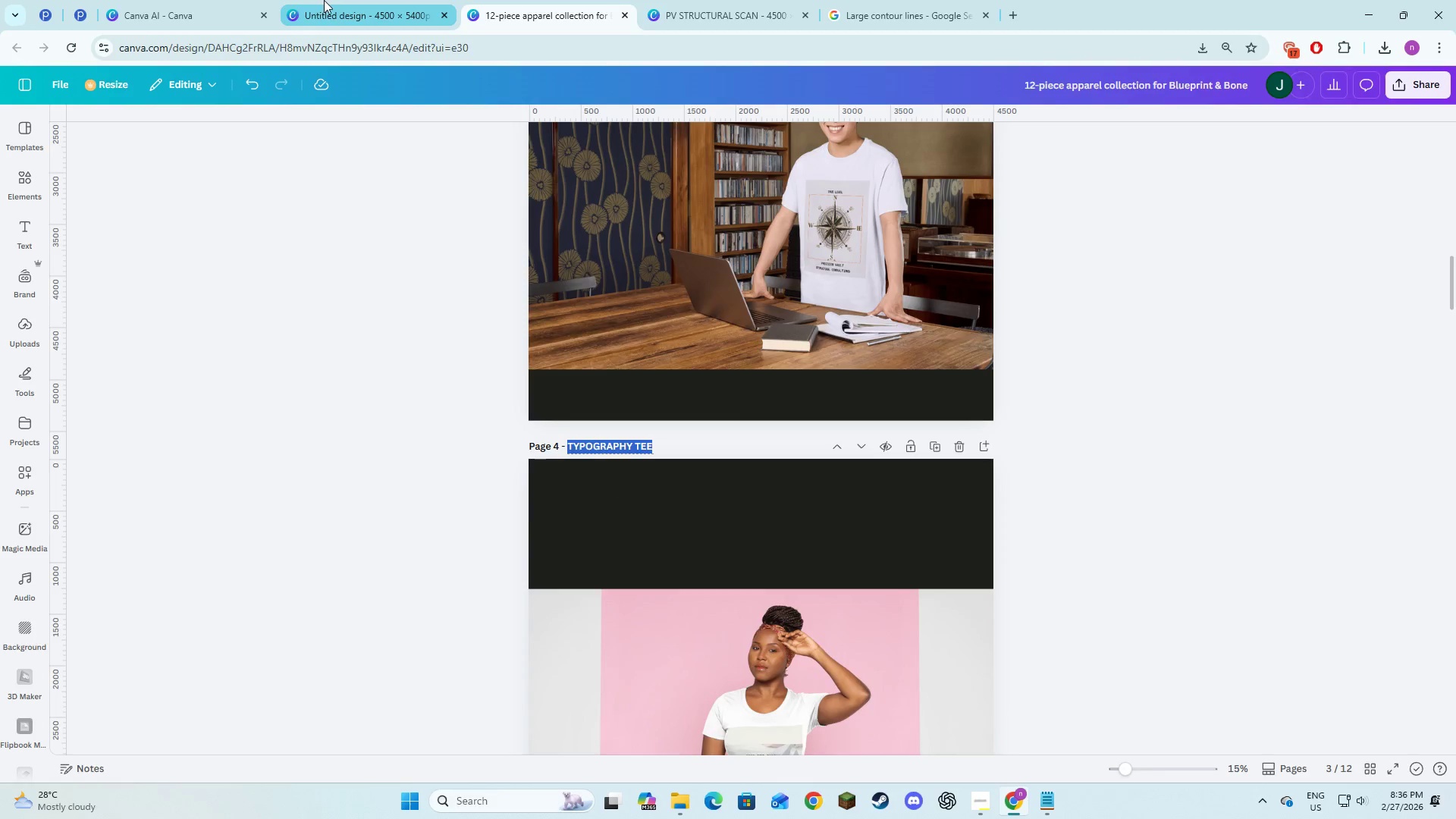 
left_click([324, 0])
 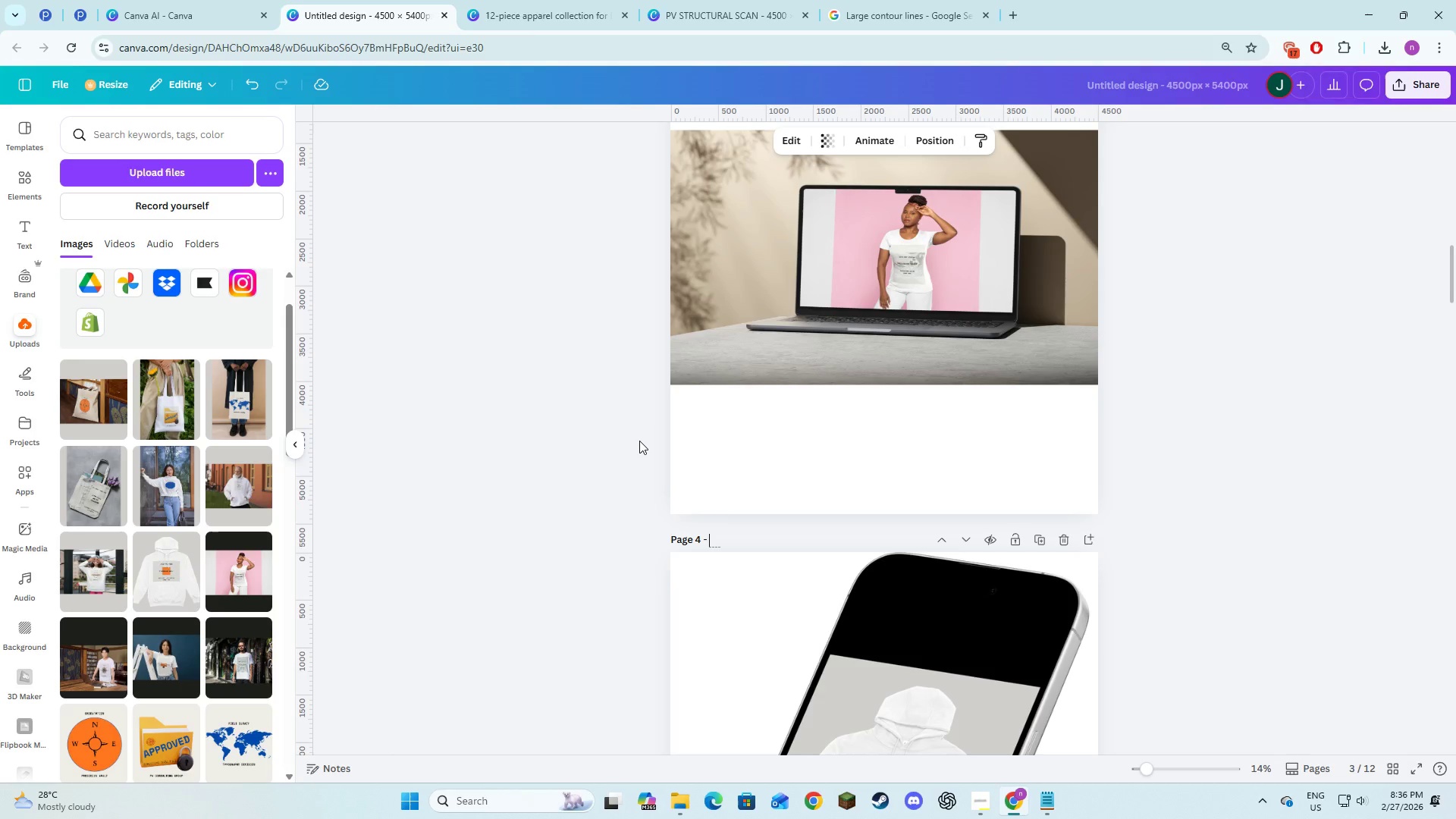 
key(Control+V)
 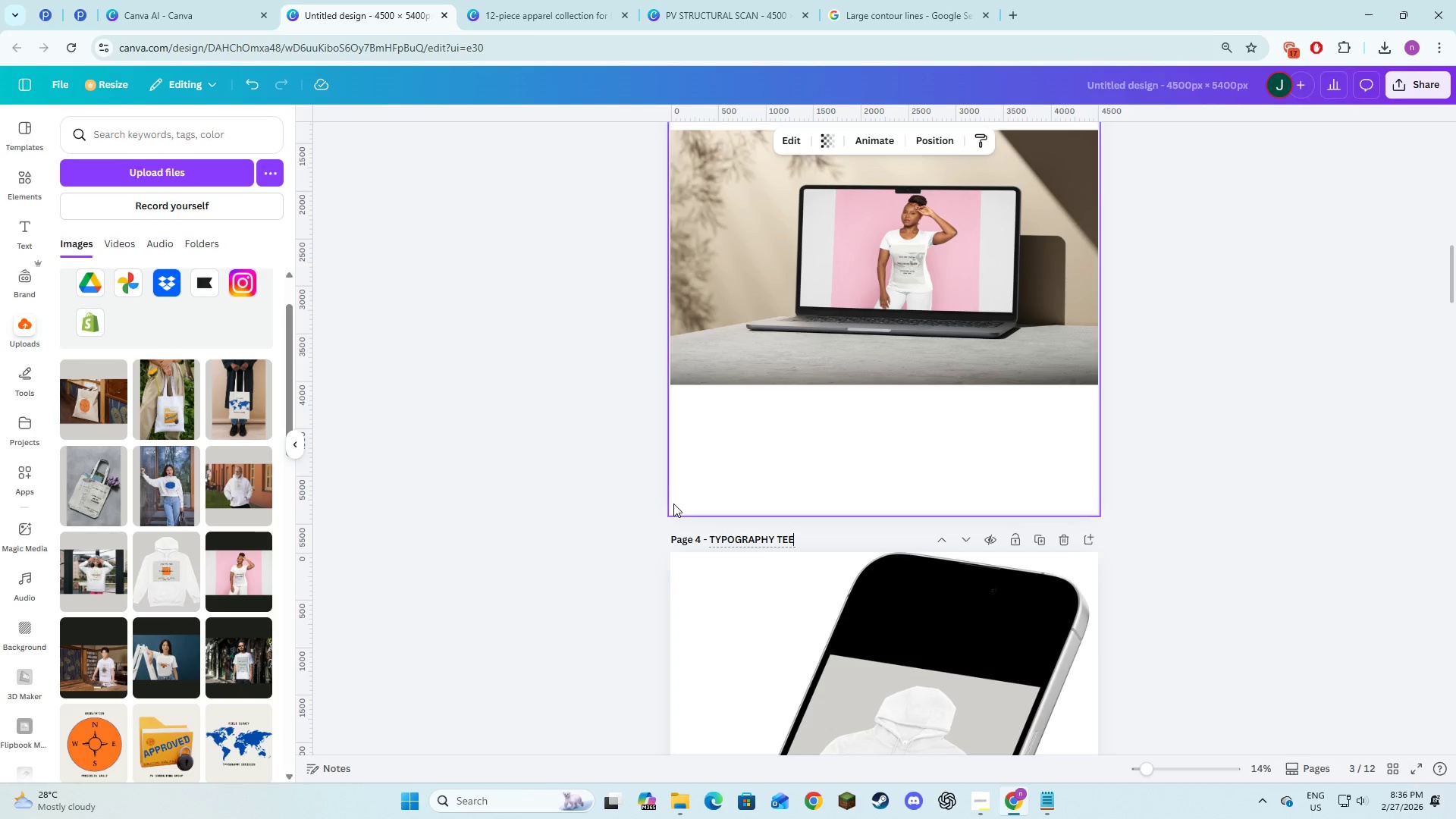 
scroll: coordinate [701, 508], scroll_direction: down, amount: 9.0
 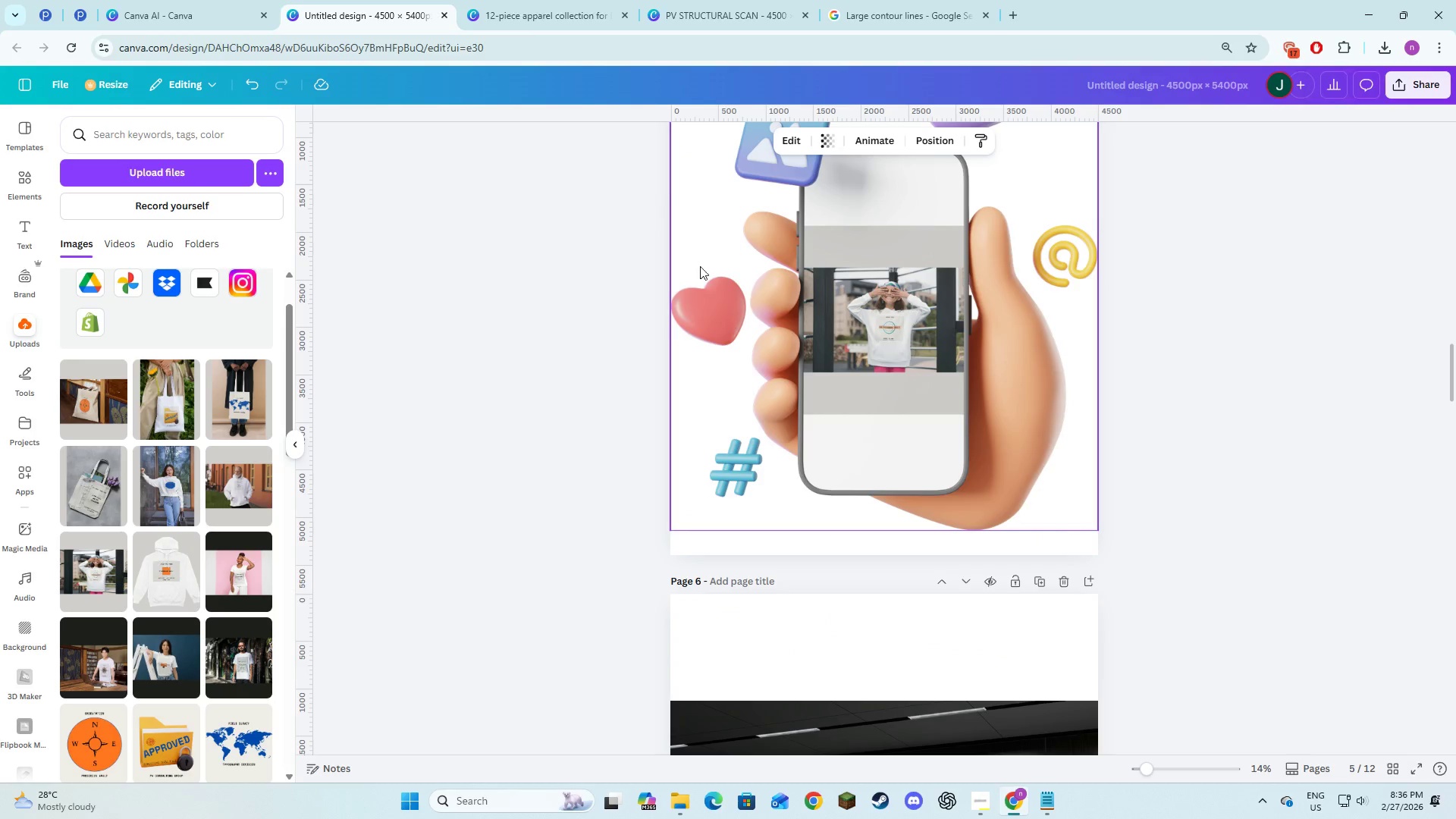 
scroll: coordinate [685, 293], scroll_direction: up, amount: 2.0
 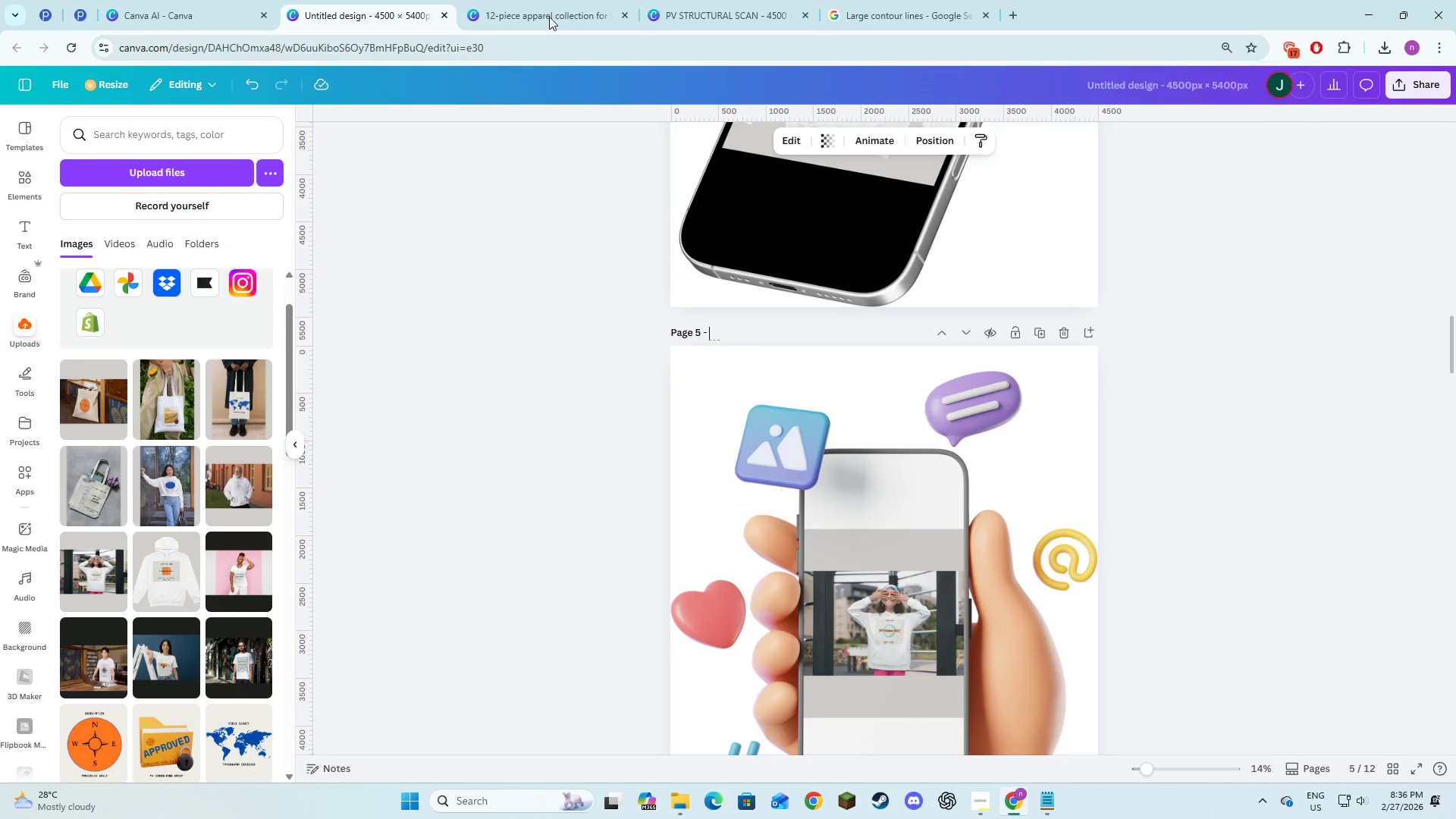 
double_click([547, 0])
 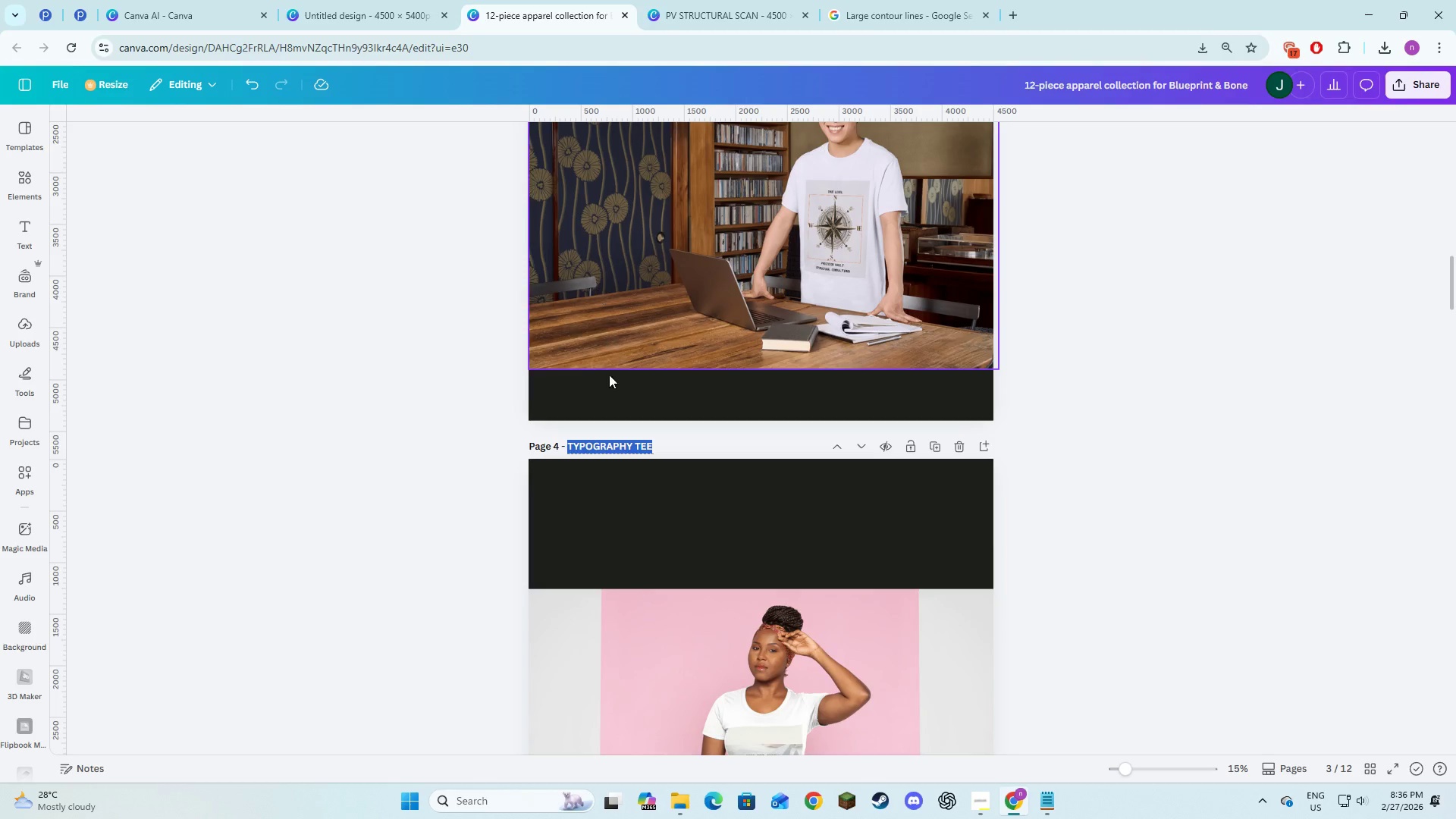 
scroll: coordinate [595, 494], scroll_direction: down, amount: 6.0
 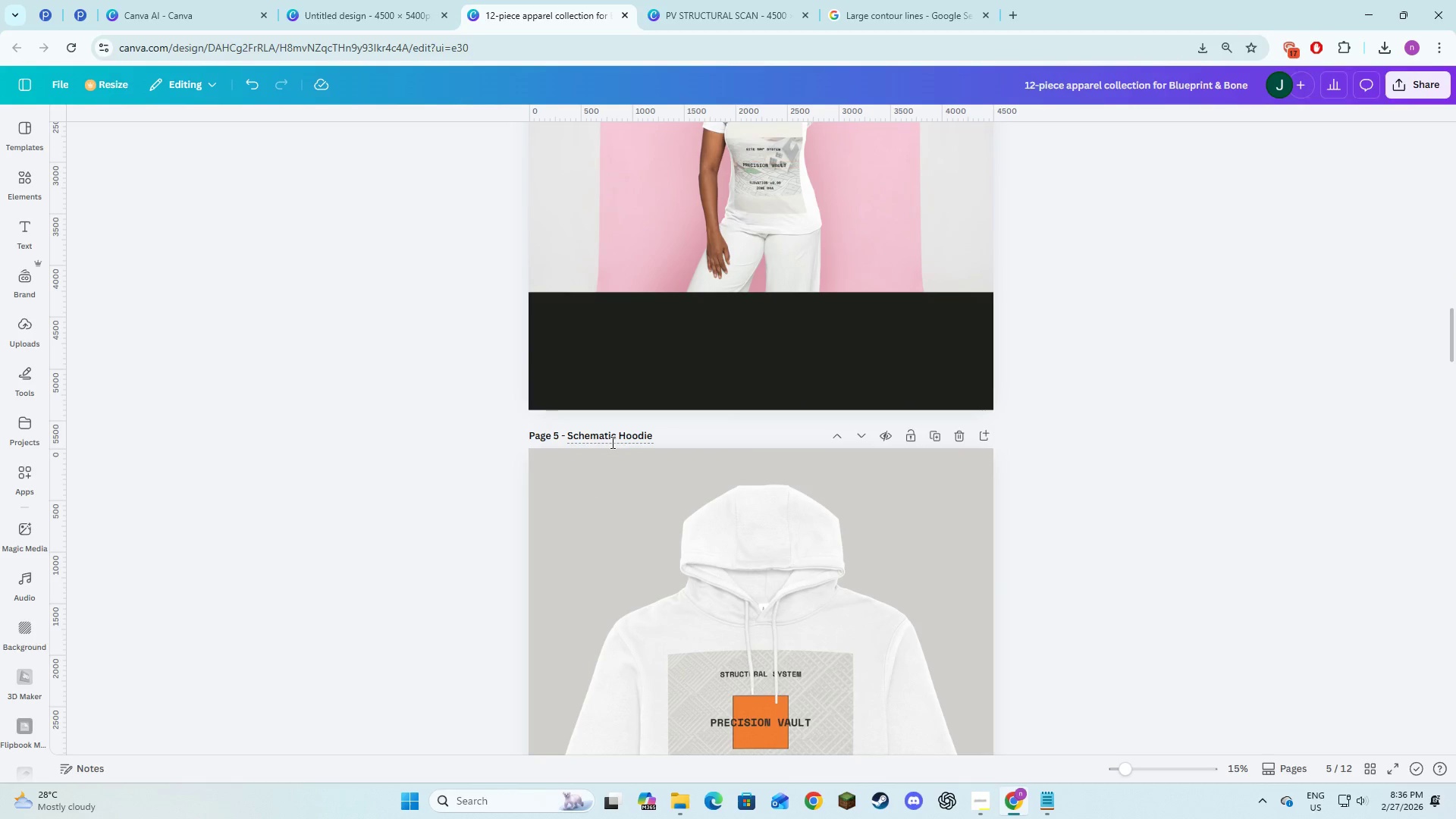 
left_click([611, 442])
 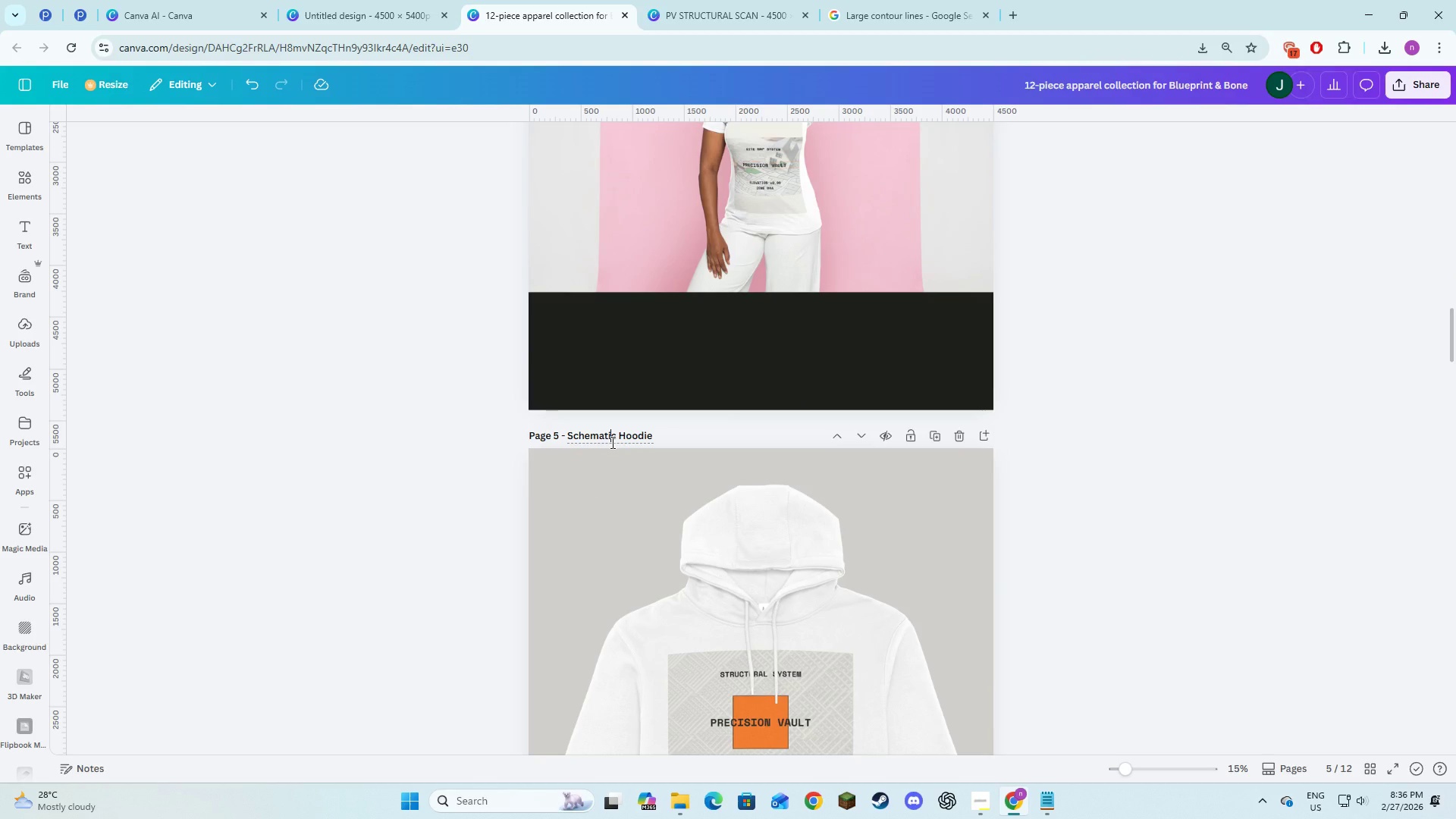 
key(Control+A)
 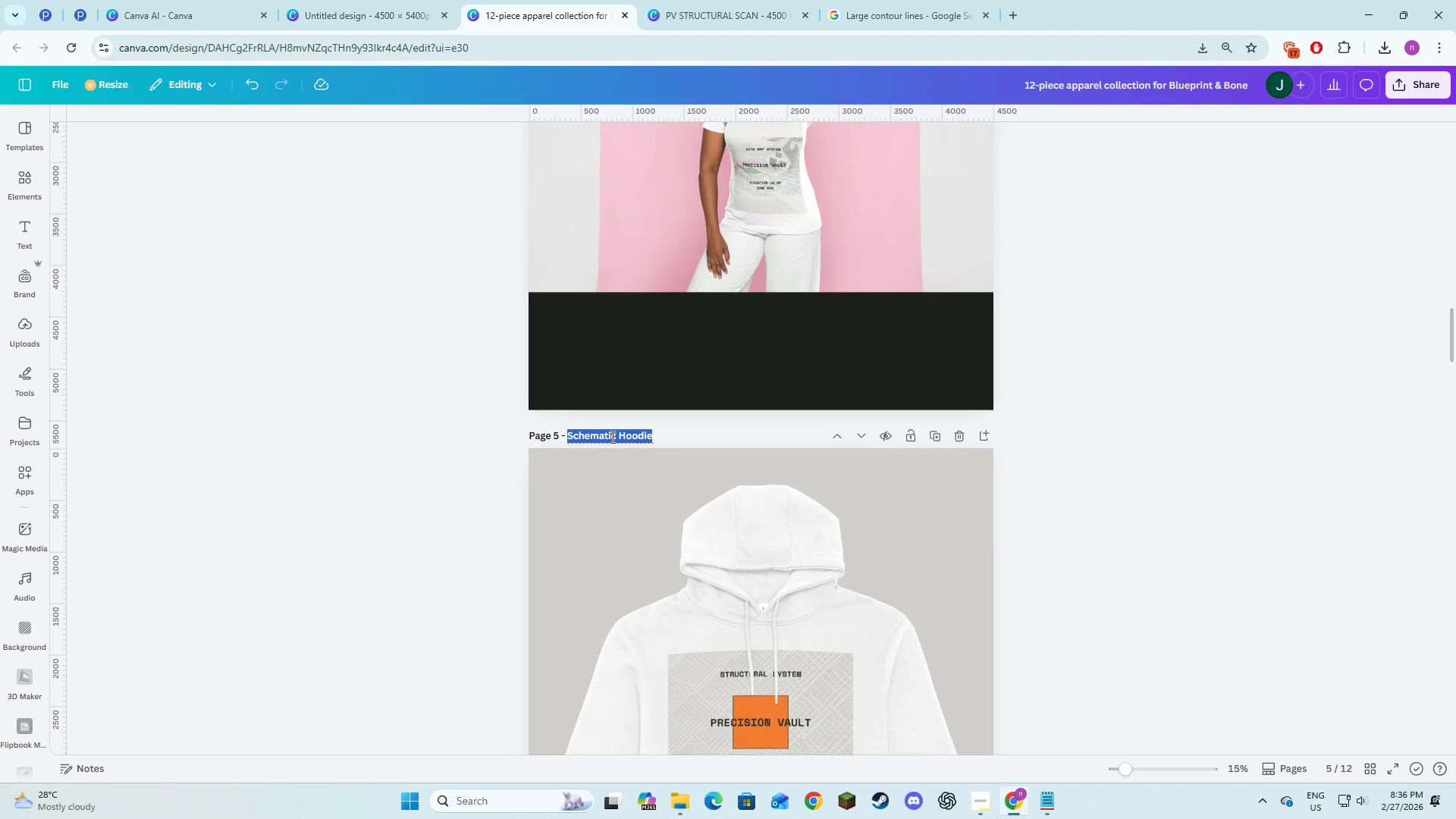 
key(Control+C)
 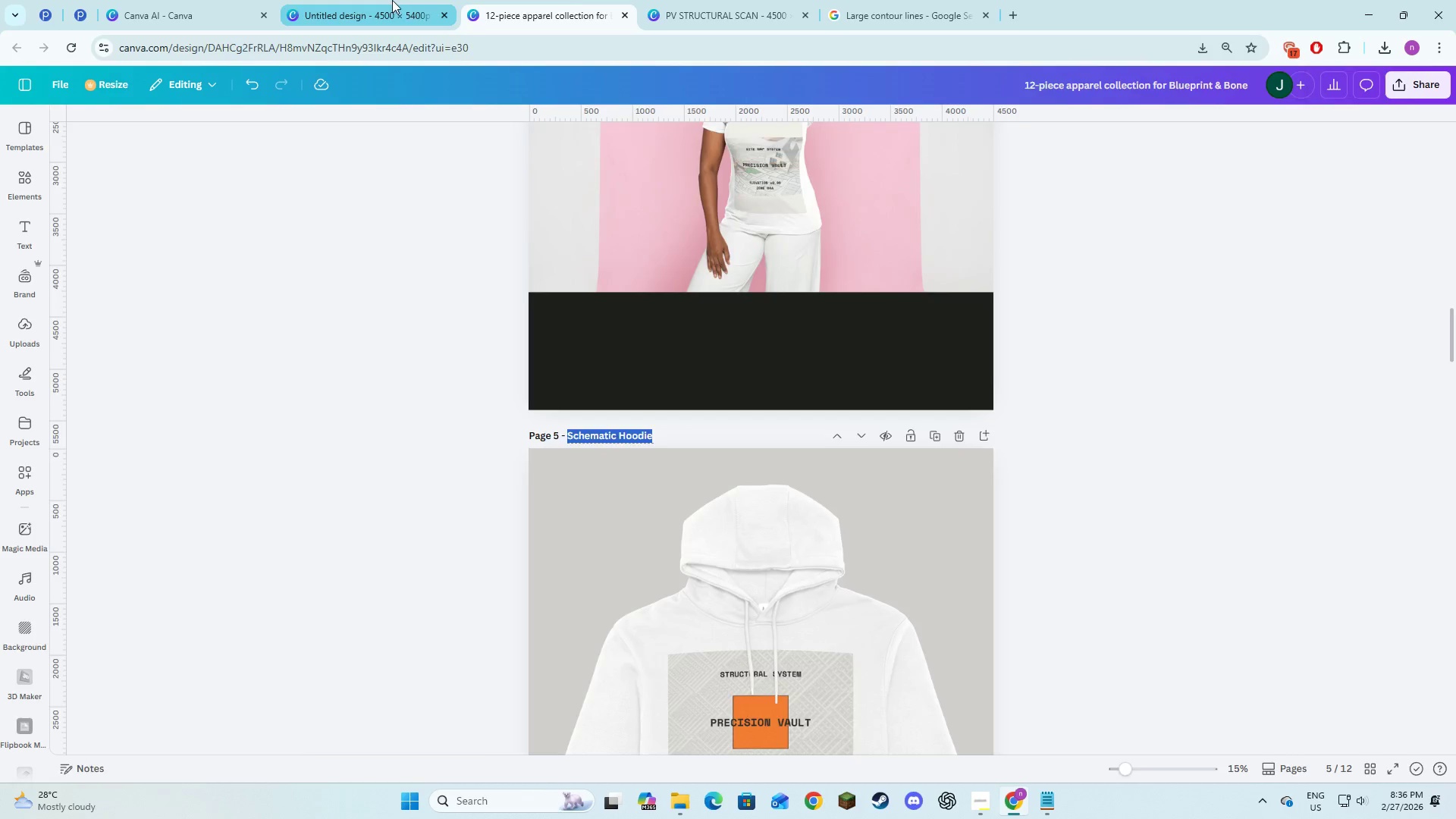 
left_click([392, 0])
 